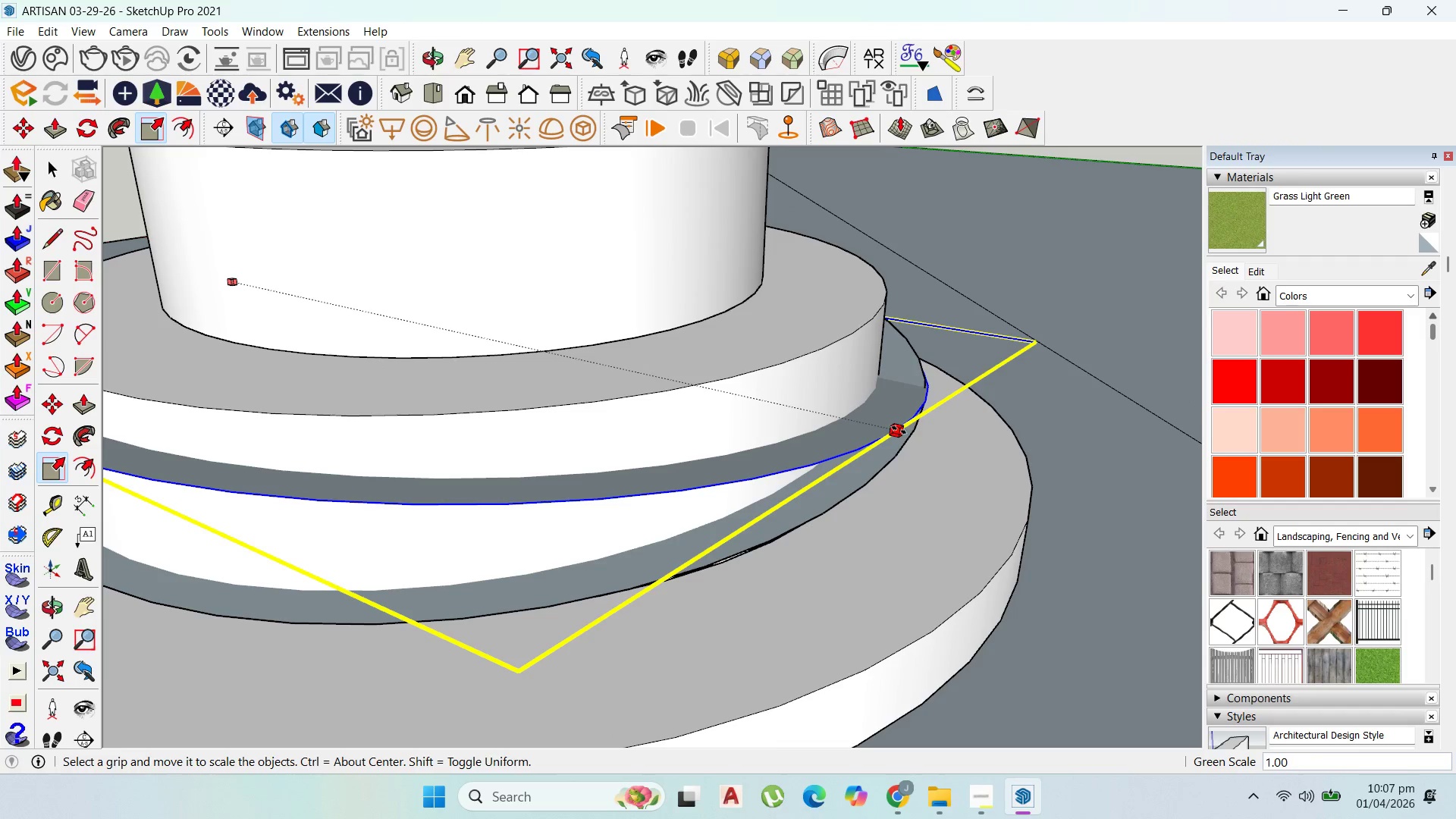 
left_click_drag(start_coordinate=[899, 430], to_coordinate=[924, 422])
 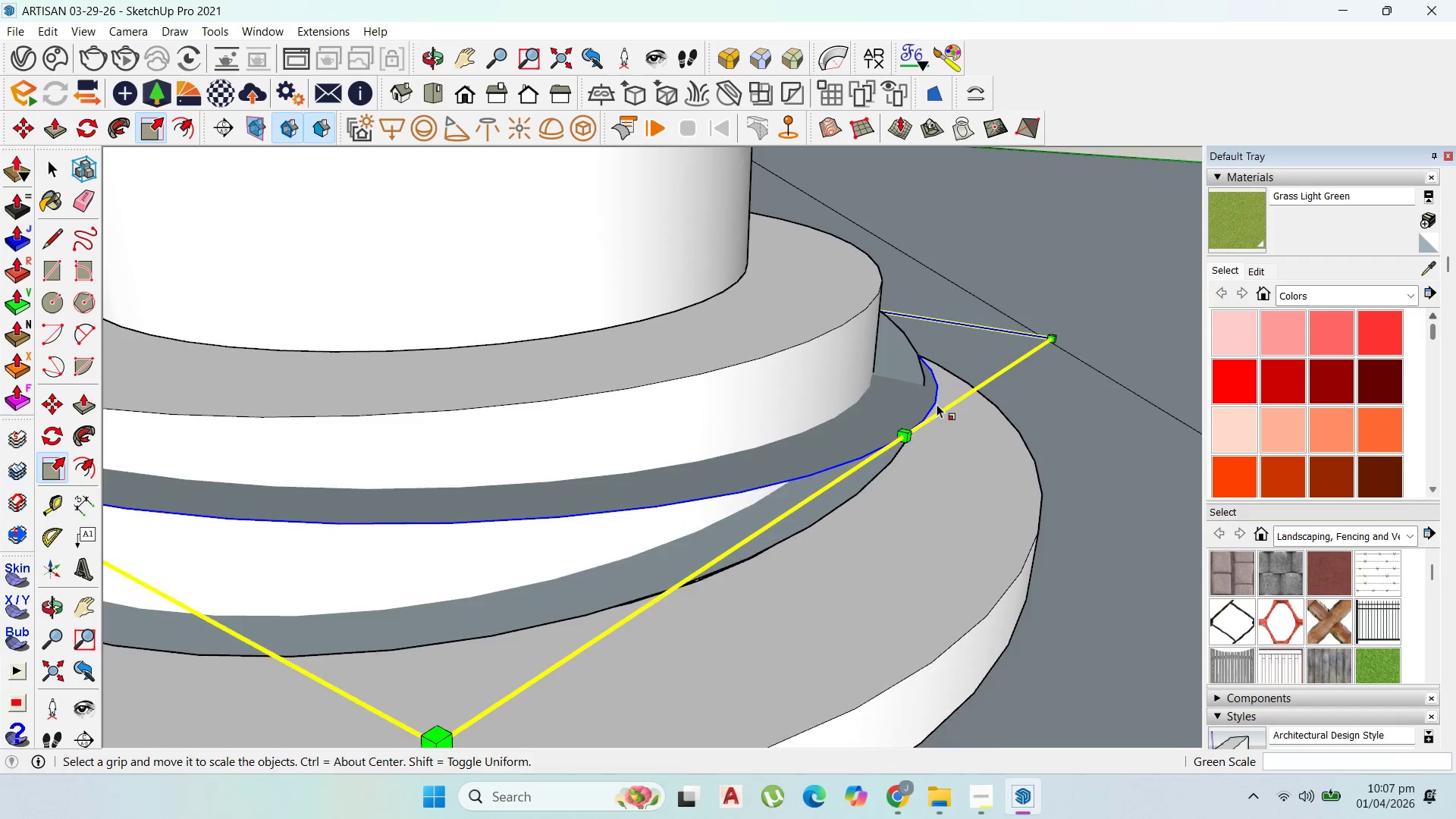 
scroll: coordinate [937, 404], scroll_direction: up, amount: 3.0
 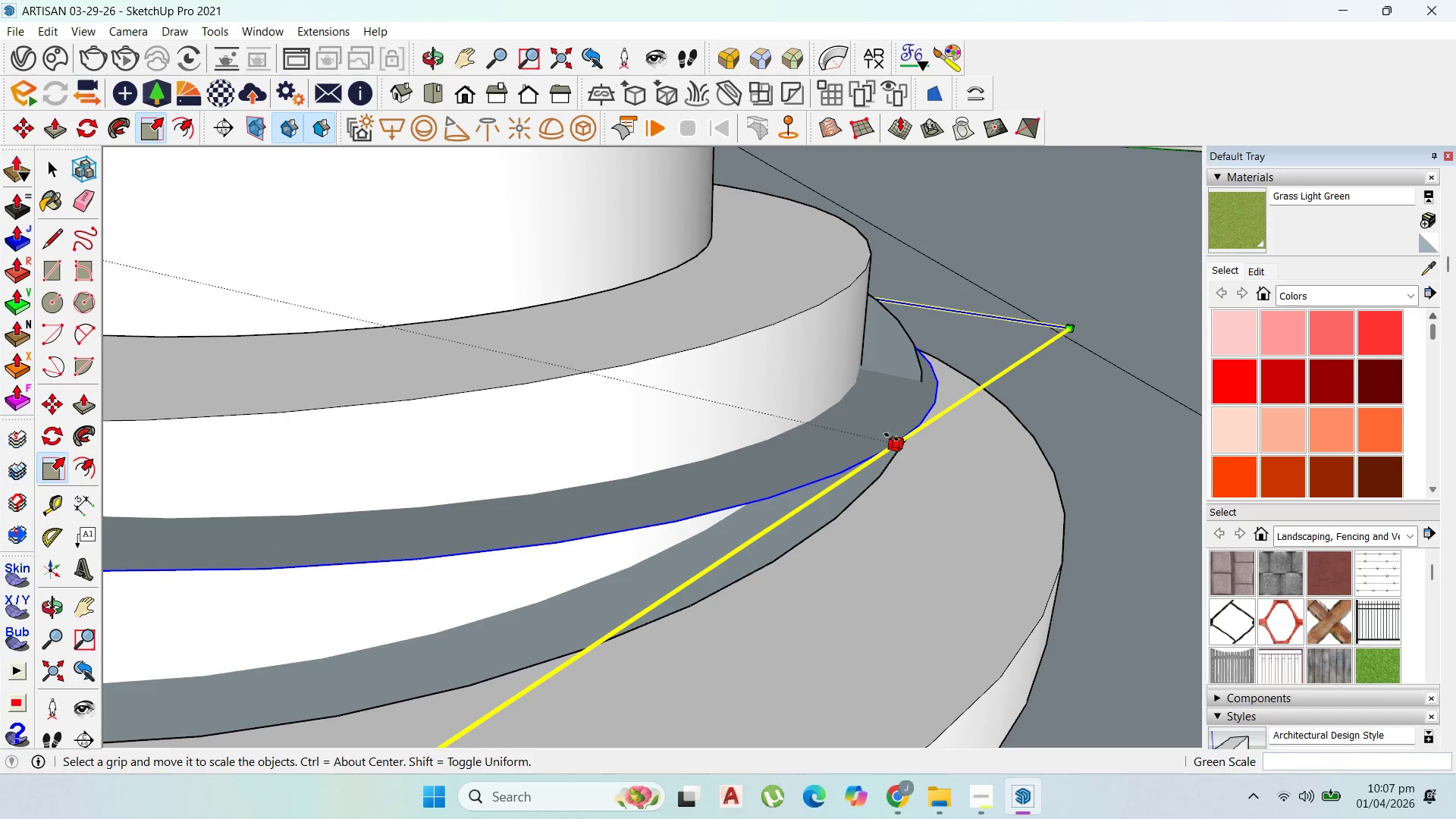 
left_click_drag(start_coordinate=[892, 441], to_coordinate=[886, 438])
 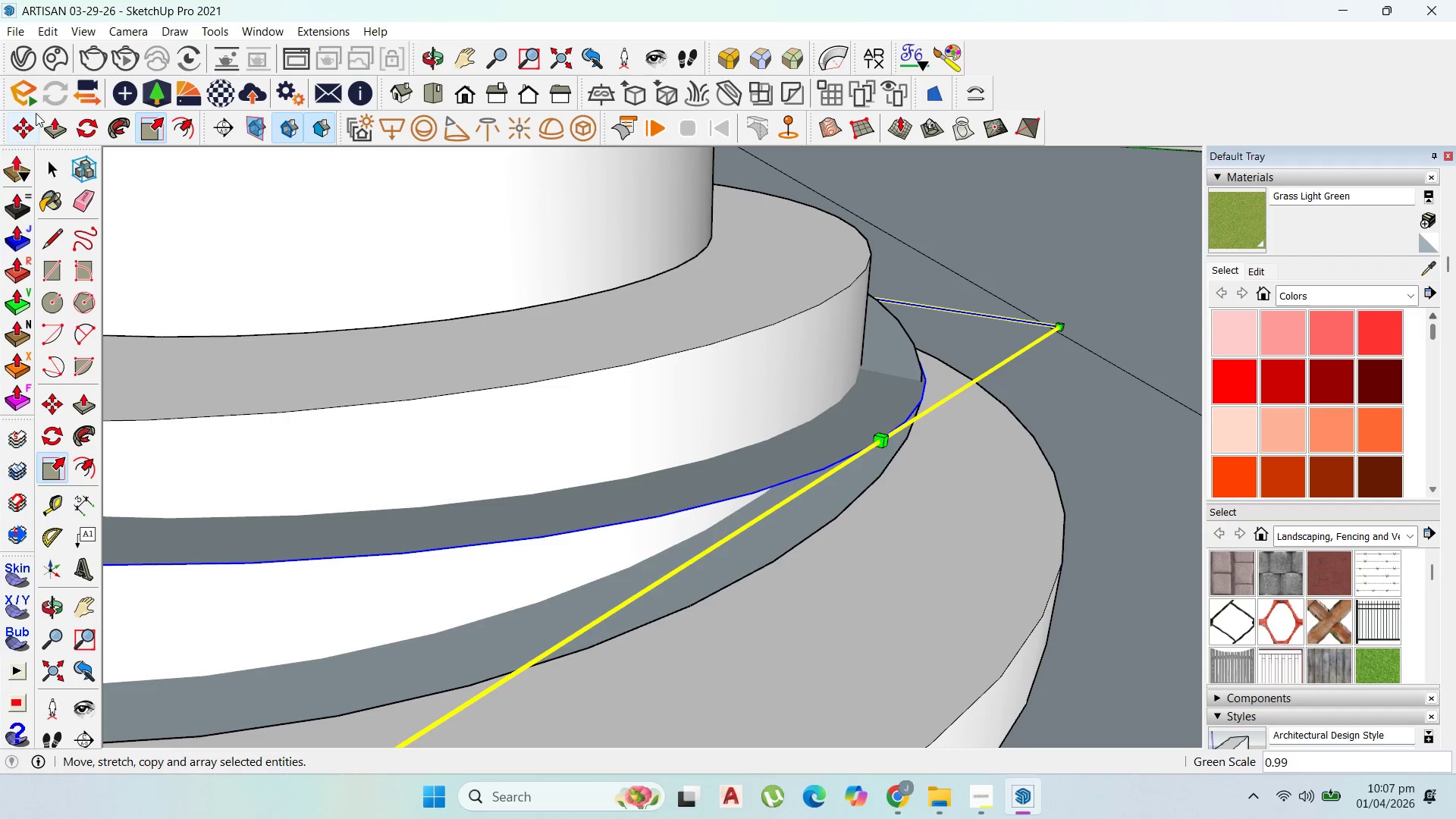 
left_click_drag(start_coordinate=[20, 128], to_coordinate=[73, 147])
 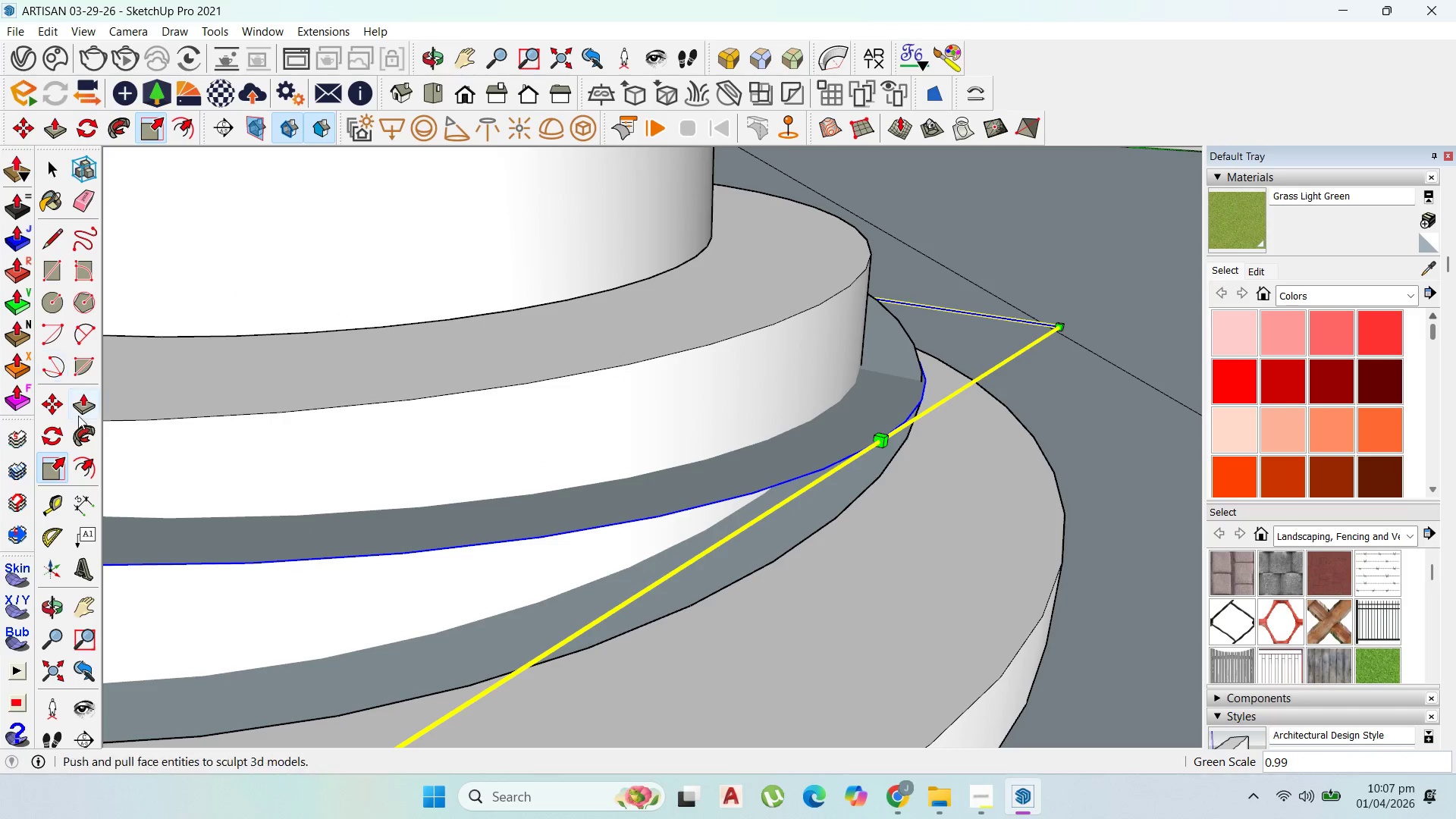 
left_click_drag(start_coordinate=[52, 410], to_coordinate=[52, 404])
 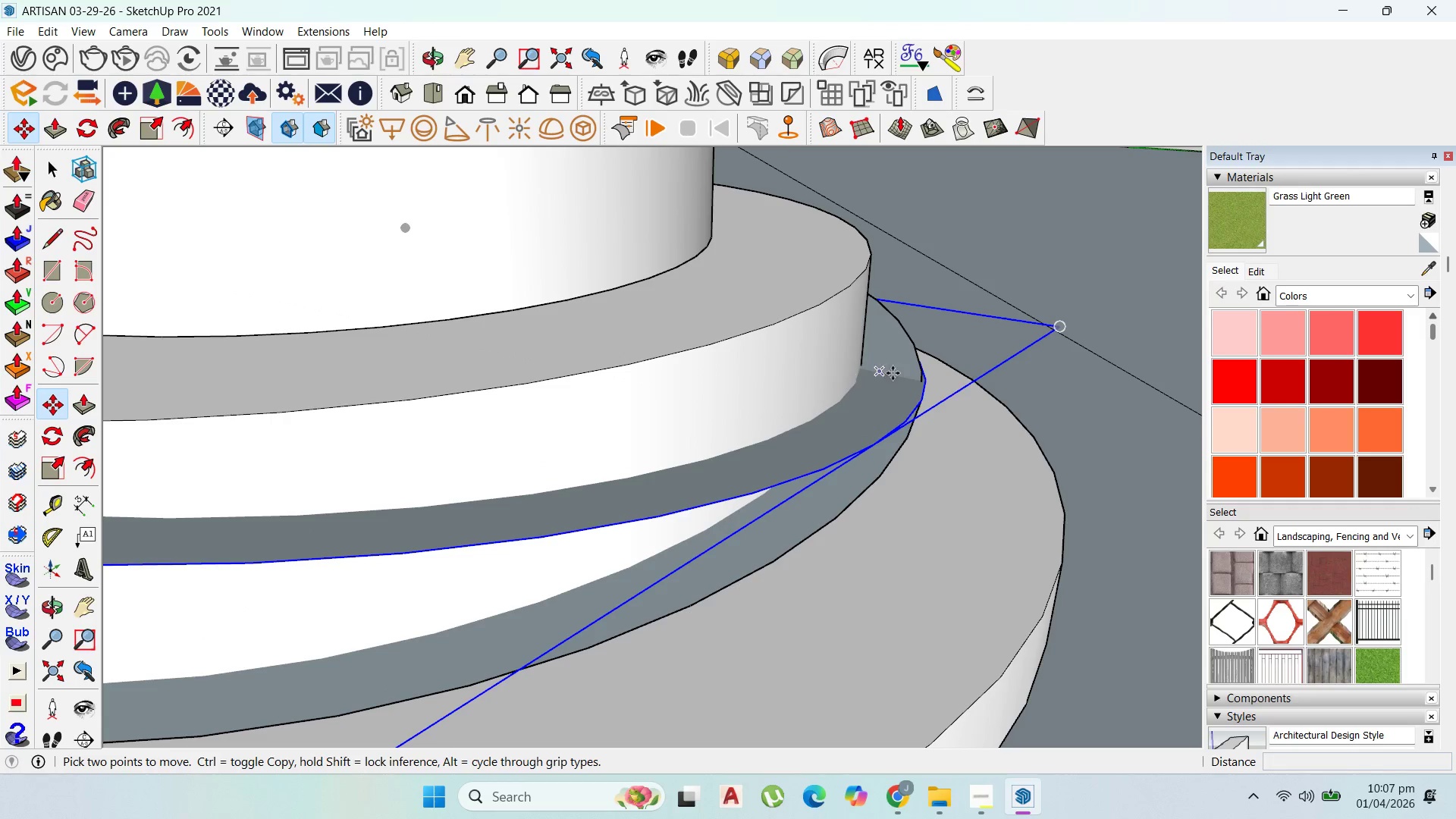 
scroll: coordinate [919, 379], scroll_direction: up, amount: 3.0
 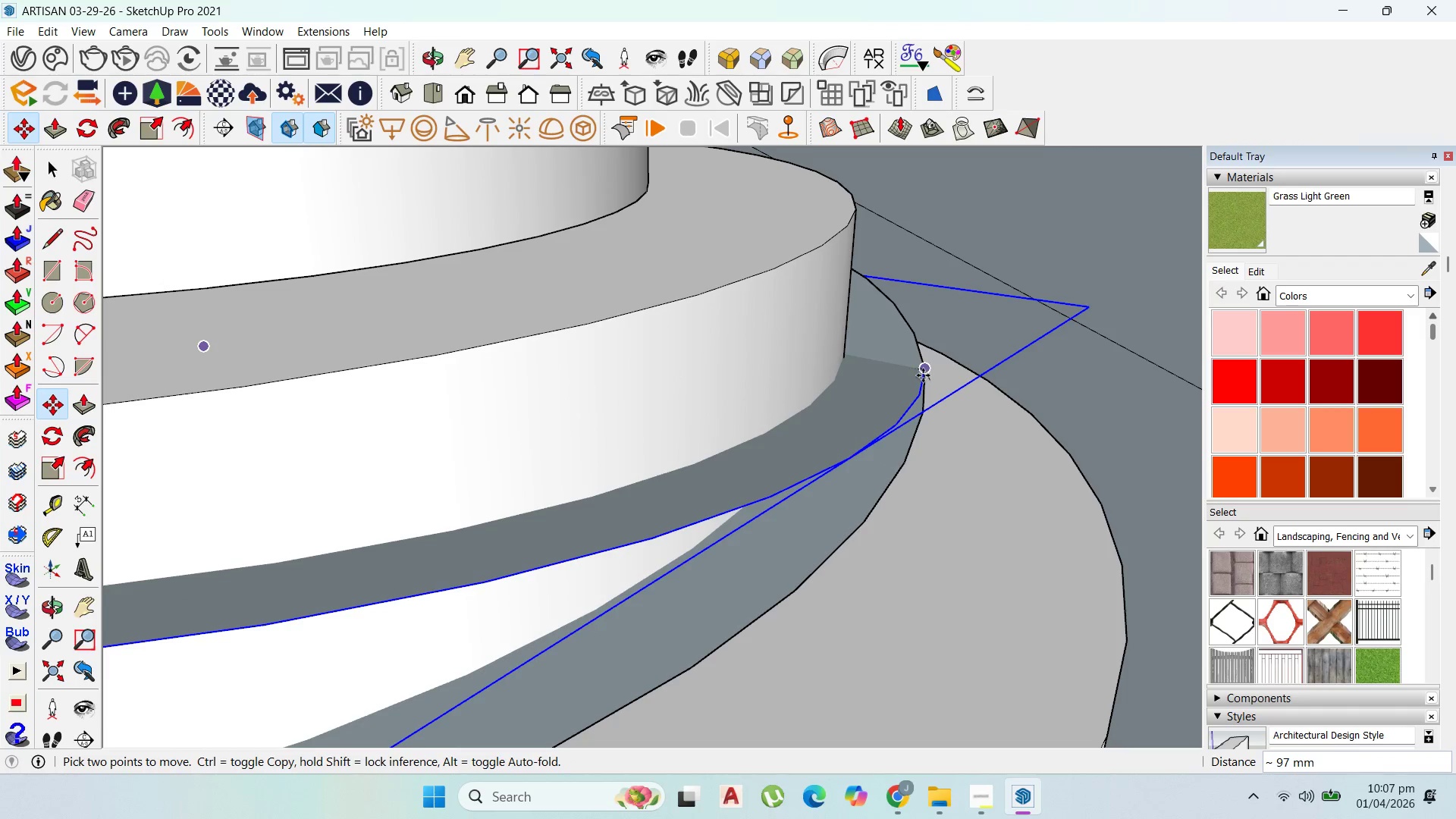 
left_click([921, 375])
 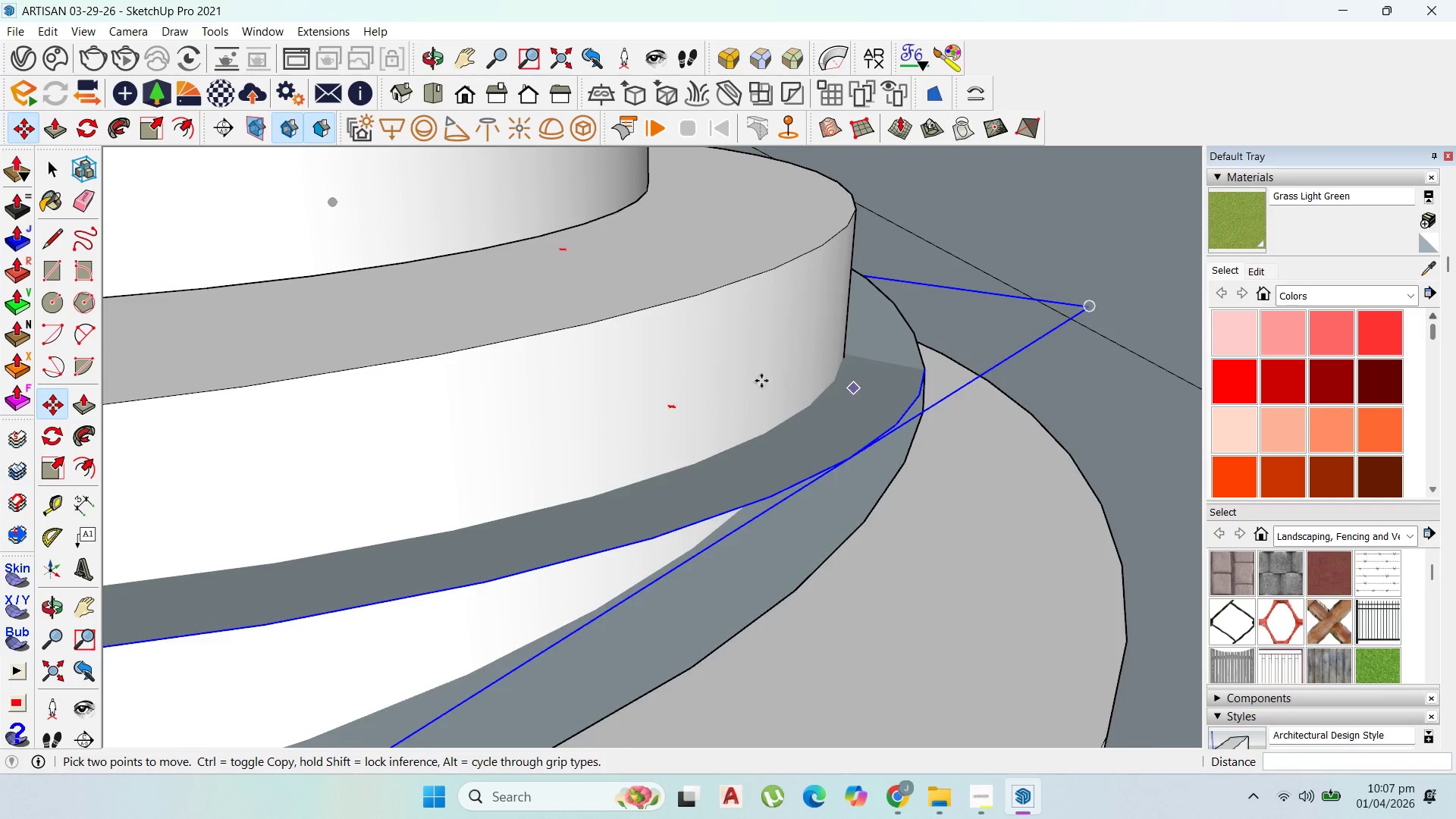 
scroll: coordinate [671, 422], scroll_direction: down, amount: 12.0
 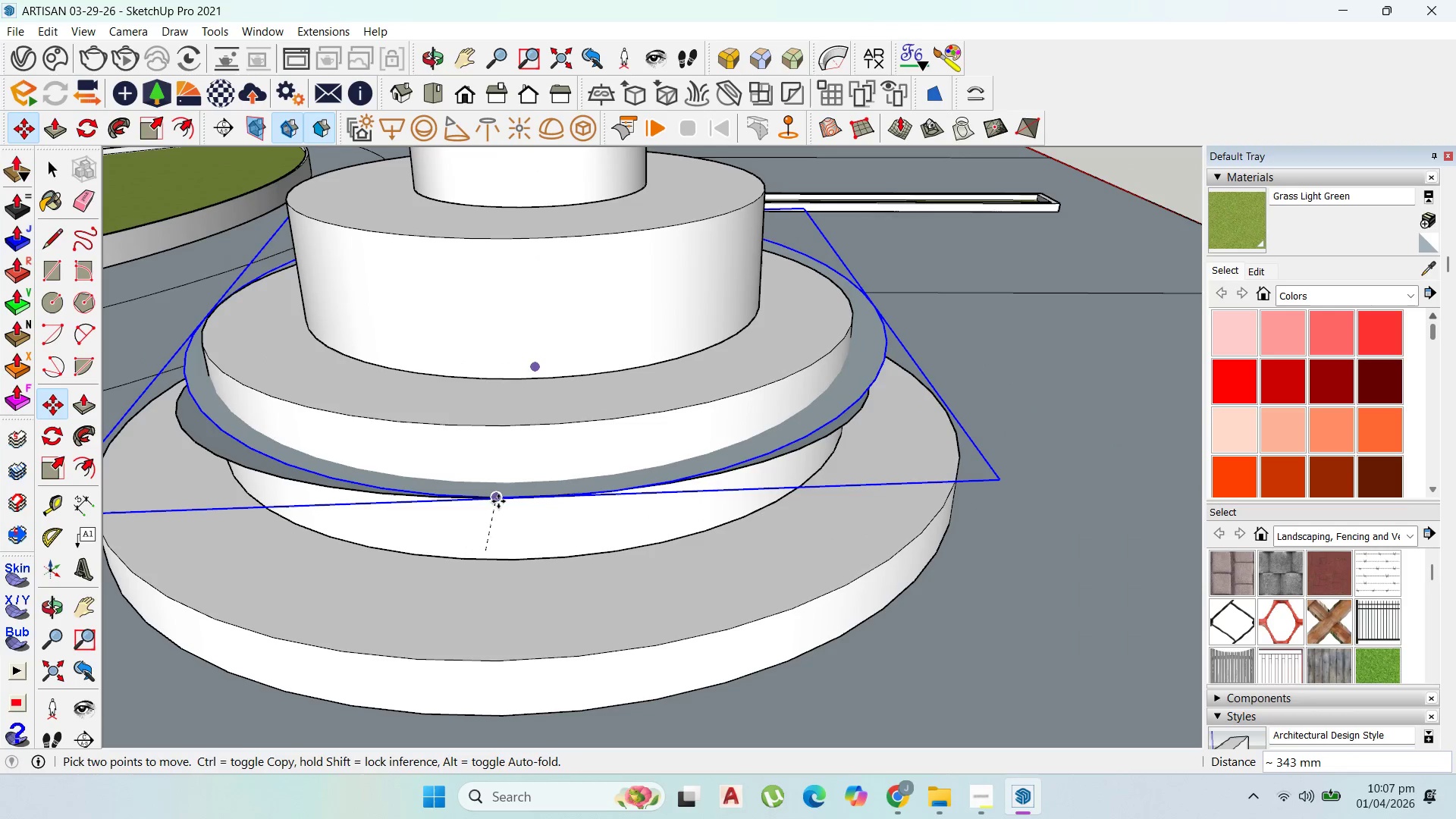 
left_click([488, 498])
 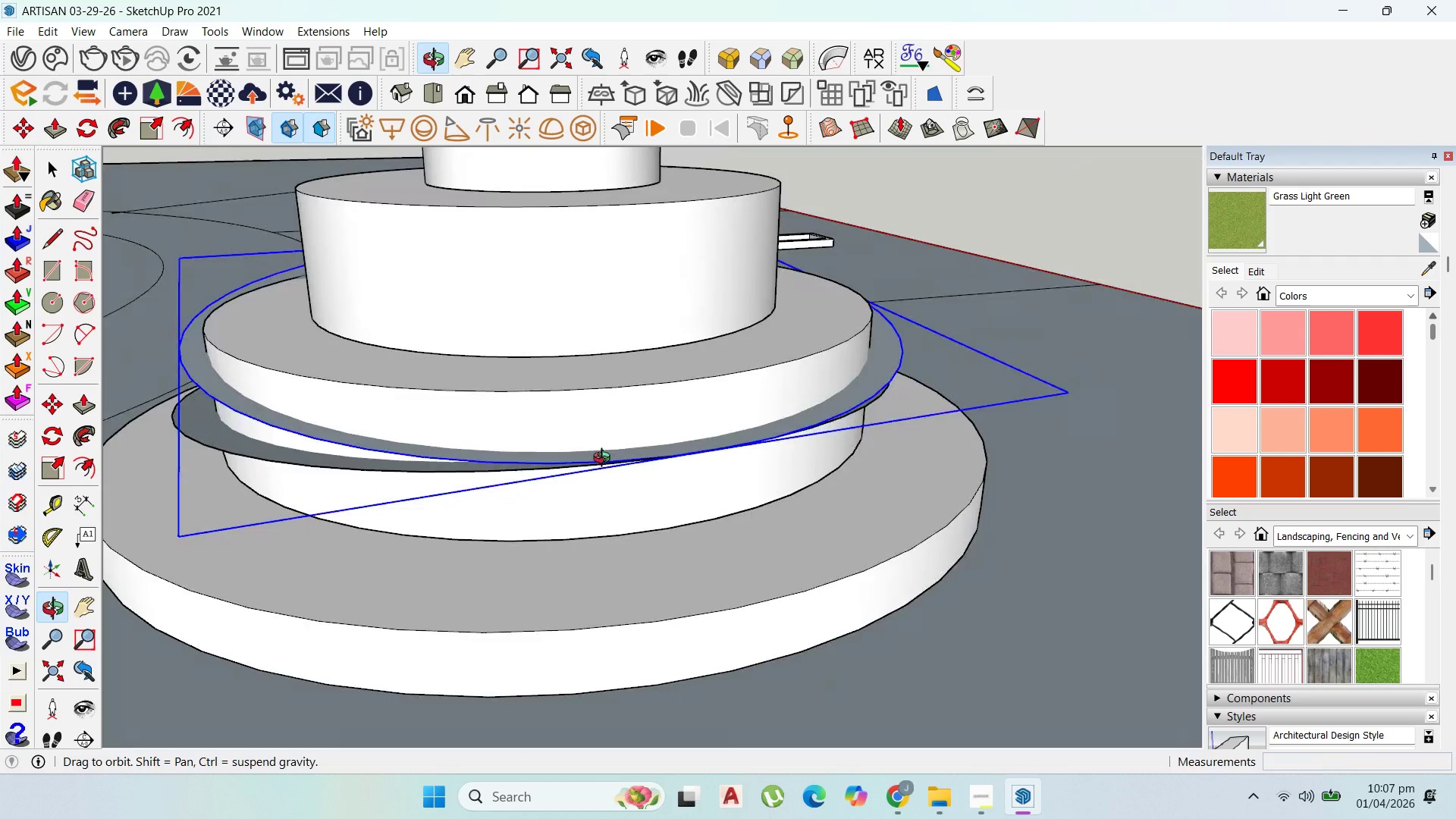 
scroll: coordinate [190, 432], scroll_direction: up, amount: 3.0
 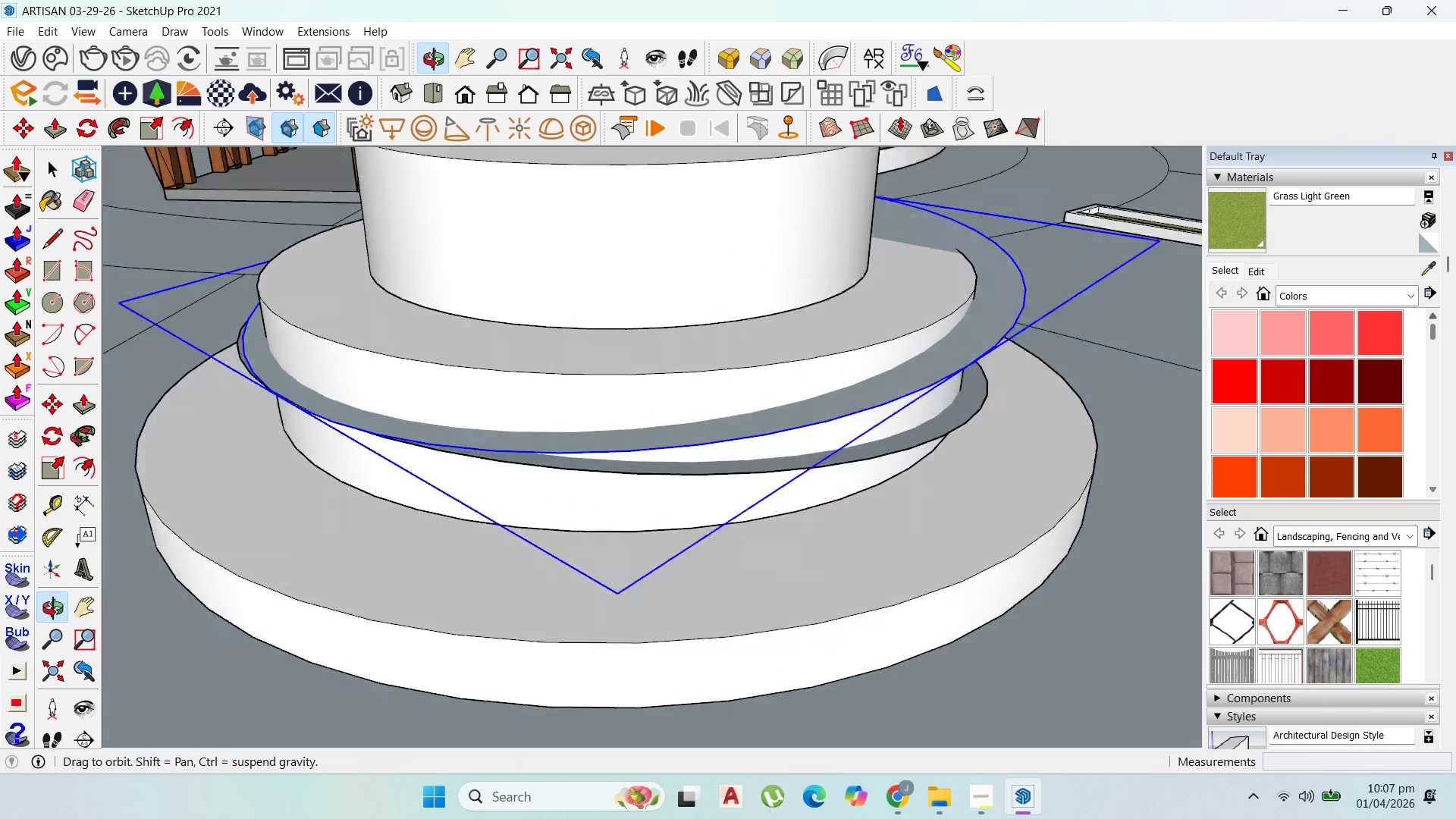 
scroll: coordinate [462, 293], scroll_direction: down, amount: 5.0
 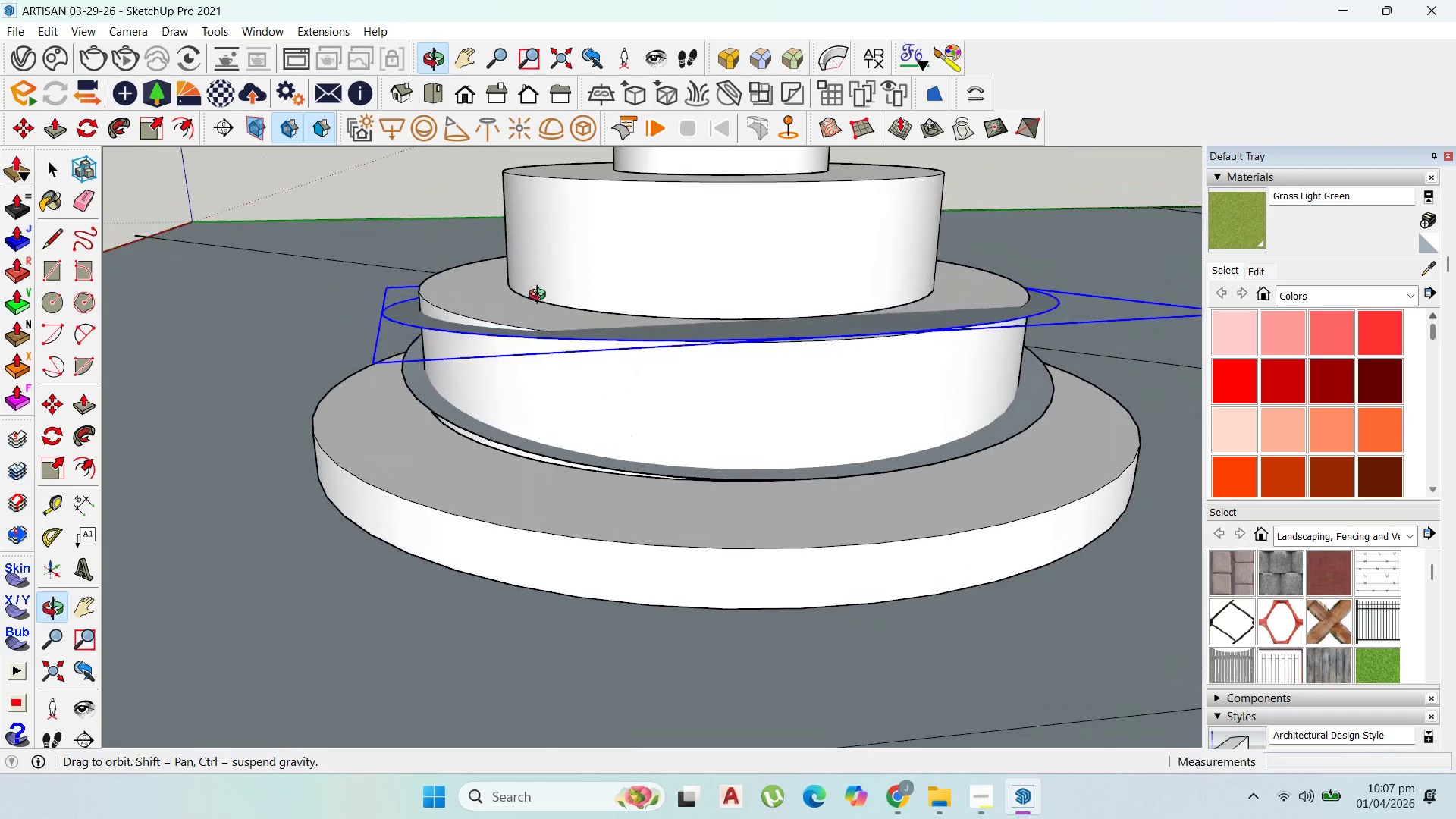 
scroll: coordinate [924, 285], scroll_direction: up, amount: 1.0
 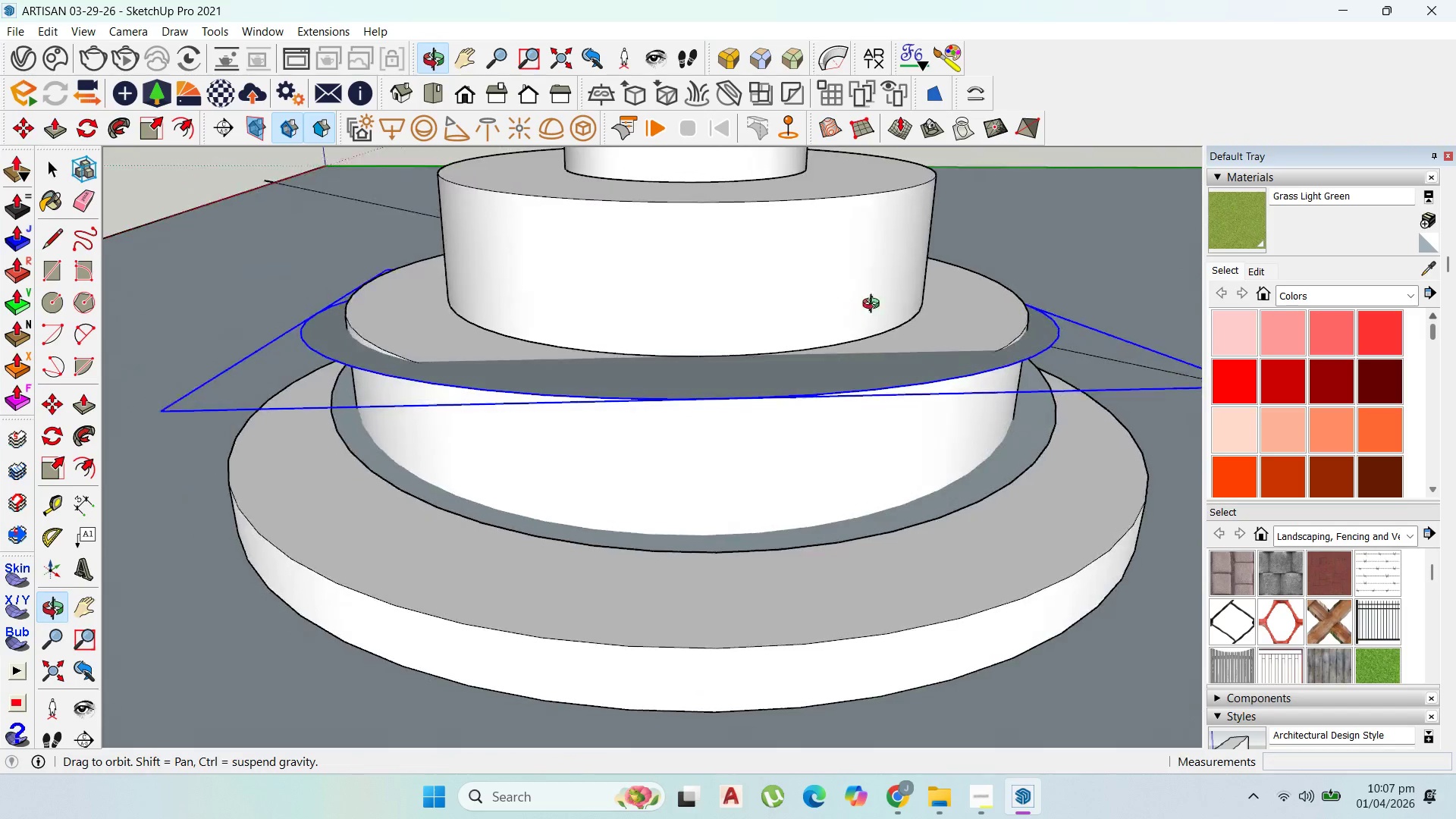 
scroll: coordinate [941, 309], scroll_direction: down, amount: 3.0
 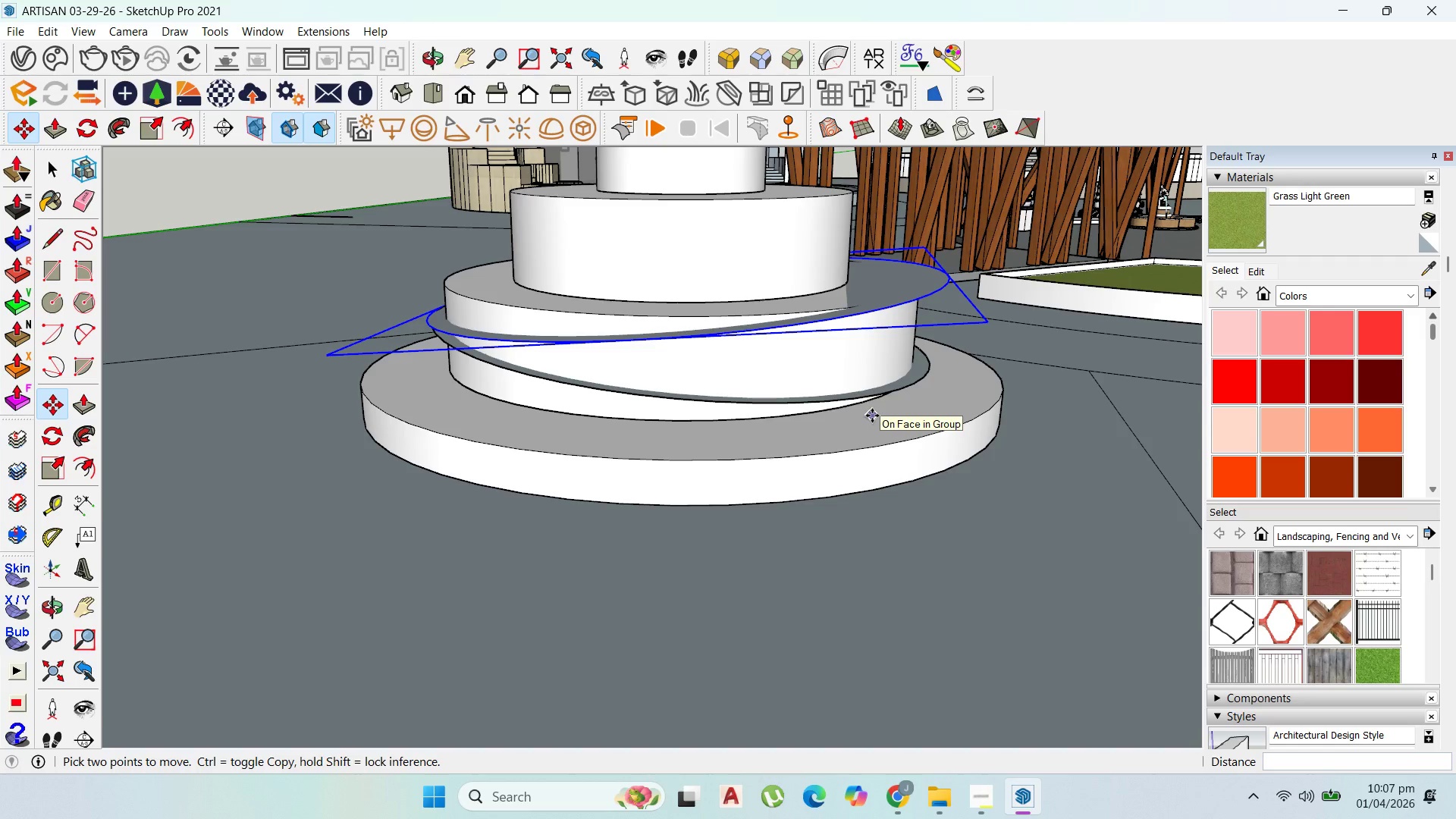 
wait(11.31)
 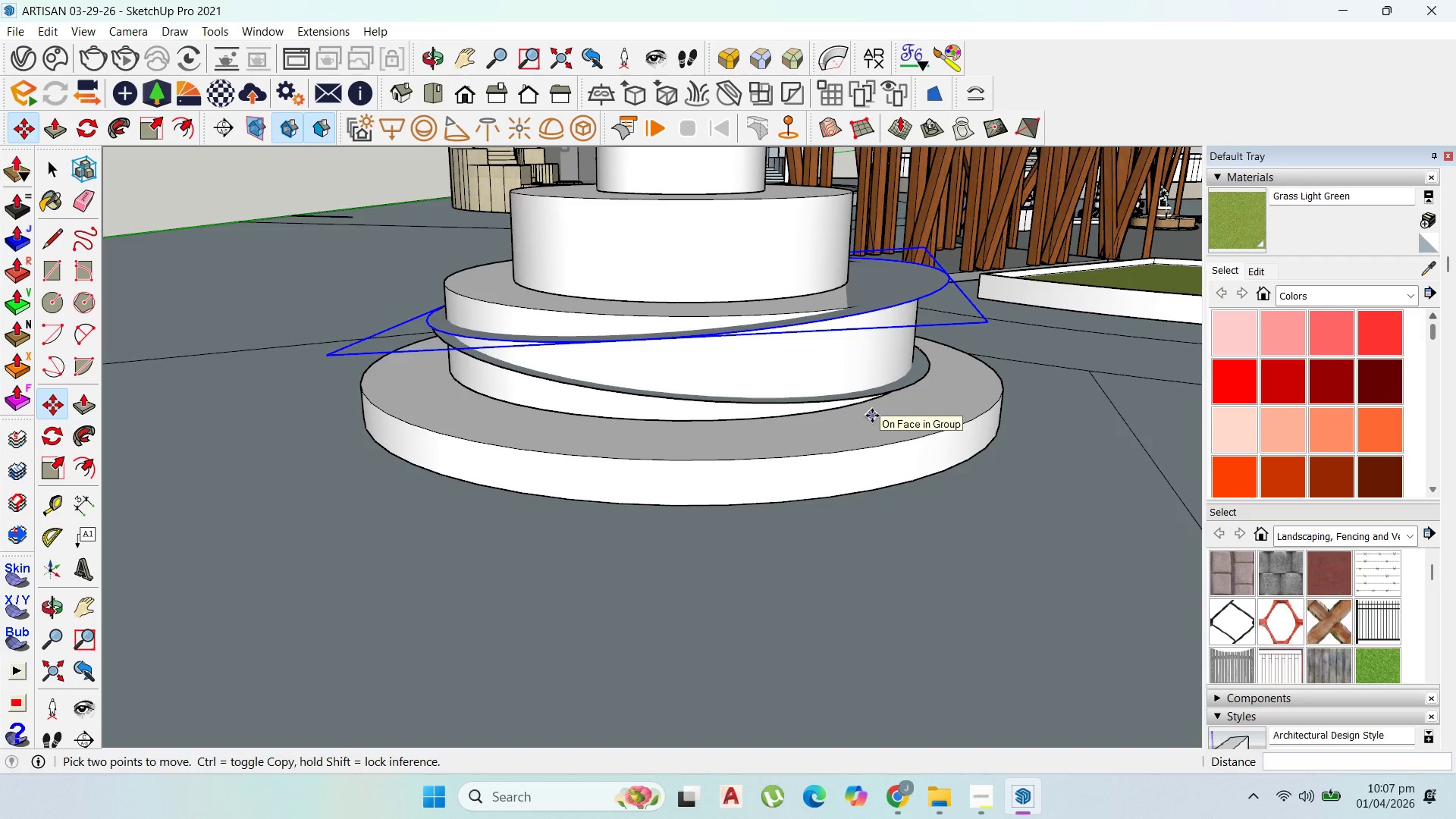 
scroll: coordinate [569, 802], scroll_direction: down, amount: 11.0
 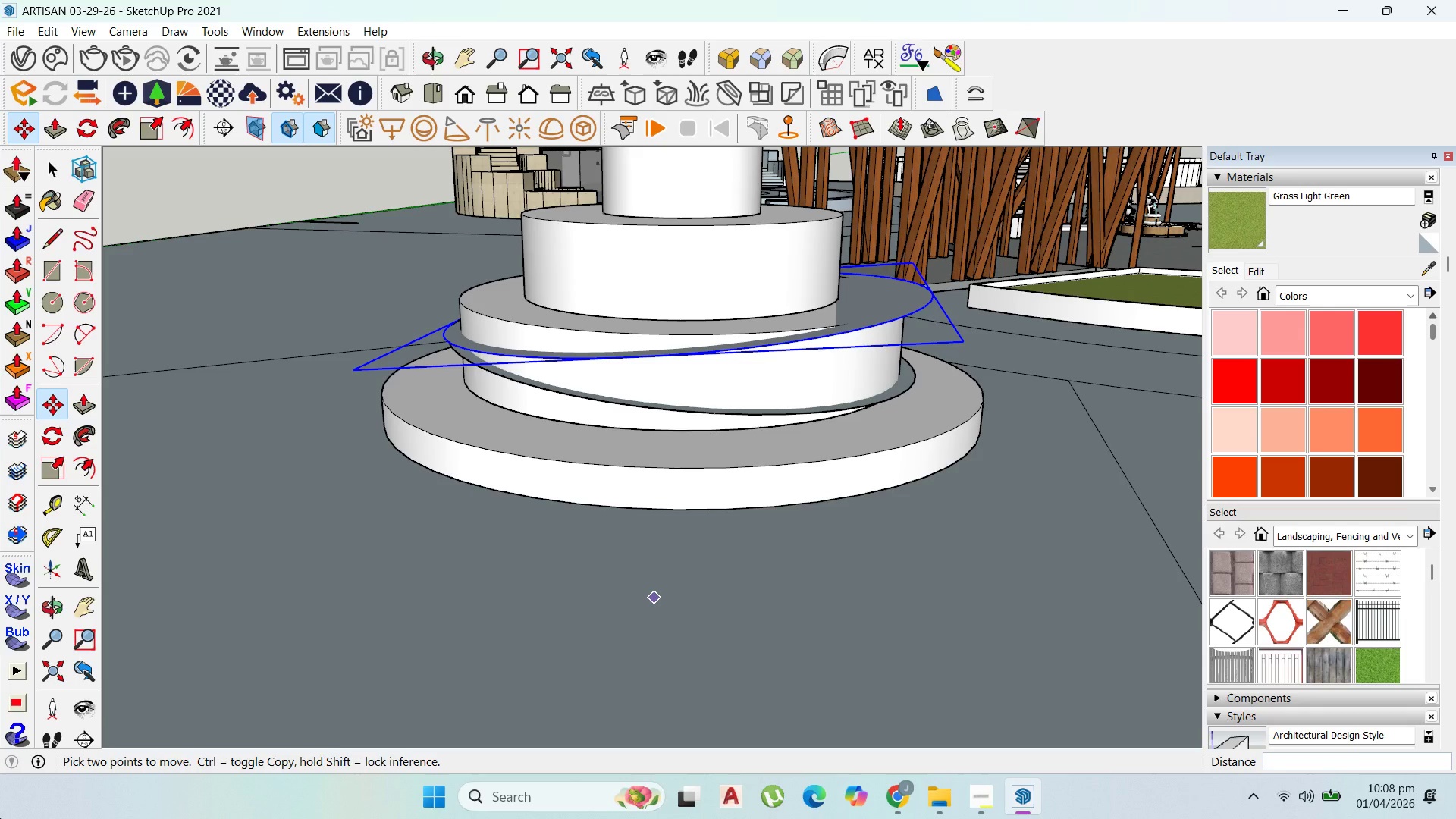 
wait(6.98)
 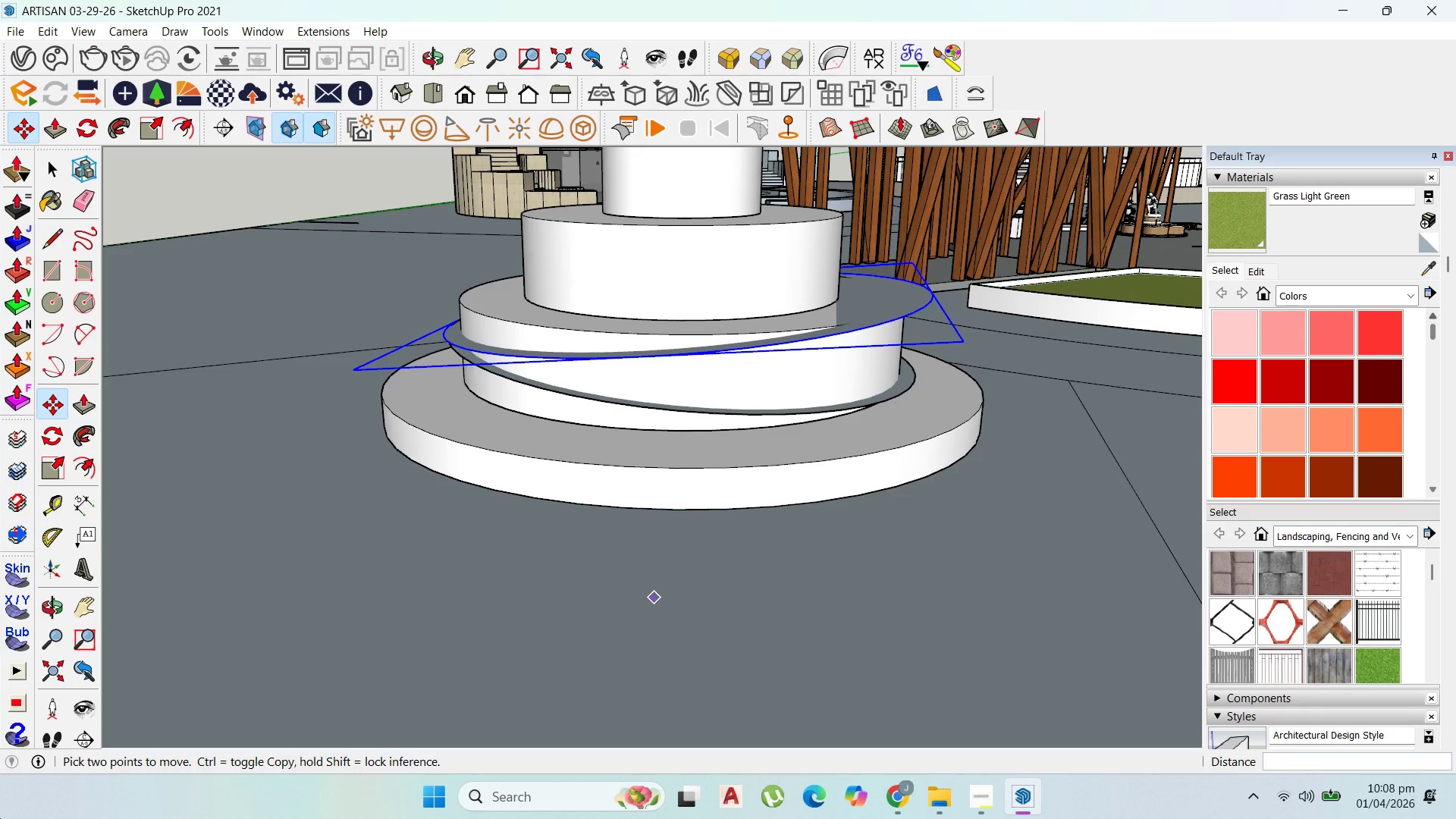 
scroll: coordinate [104, 796], scroll_direction: down, amount: 5.0
 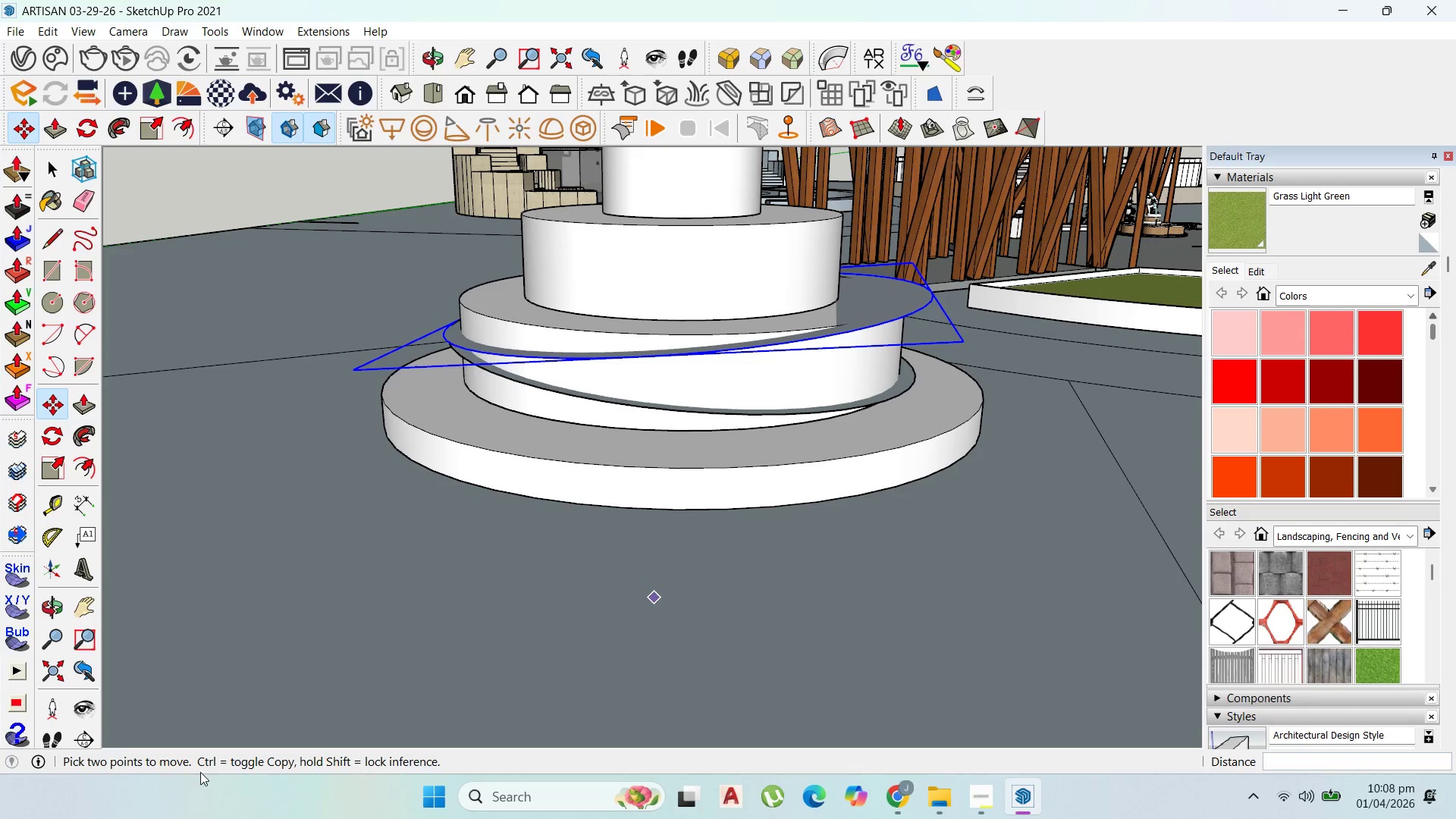 
mouse_move([130, 733])
 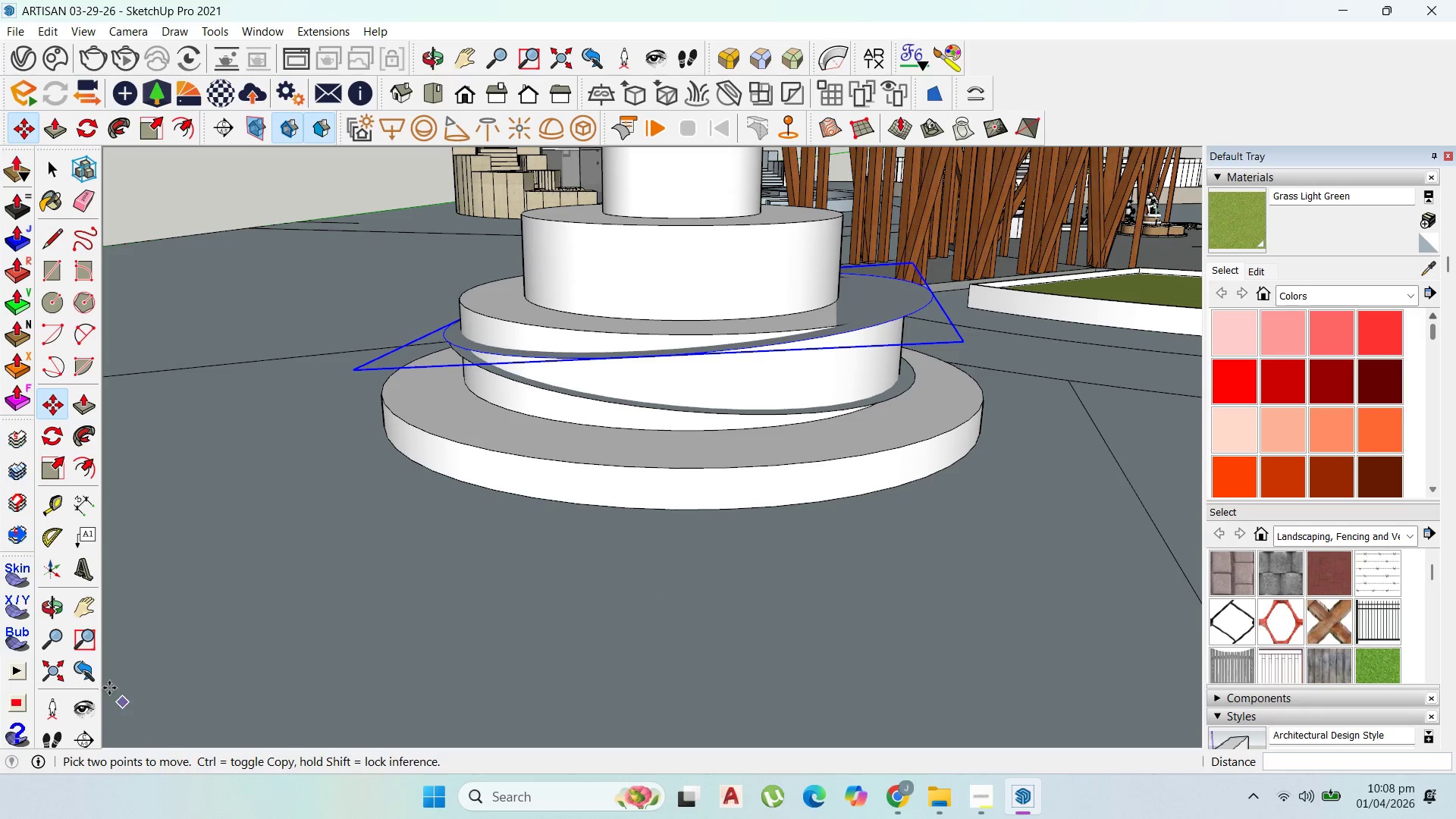 
scroll: coordinate [613, 445], scroll_direction: down, amount: 7.0
 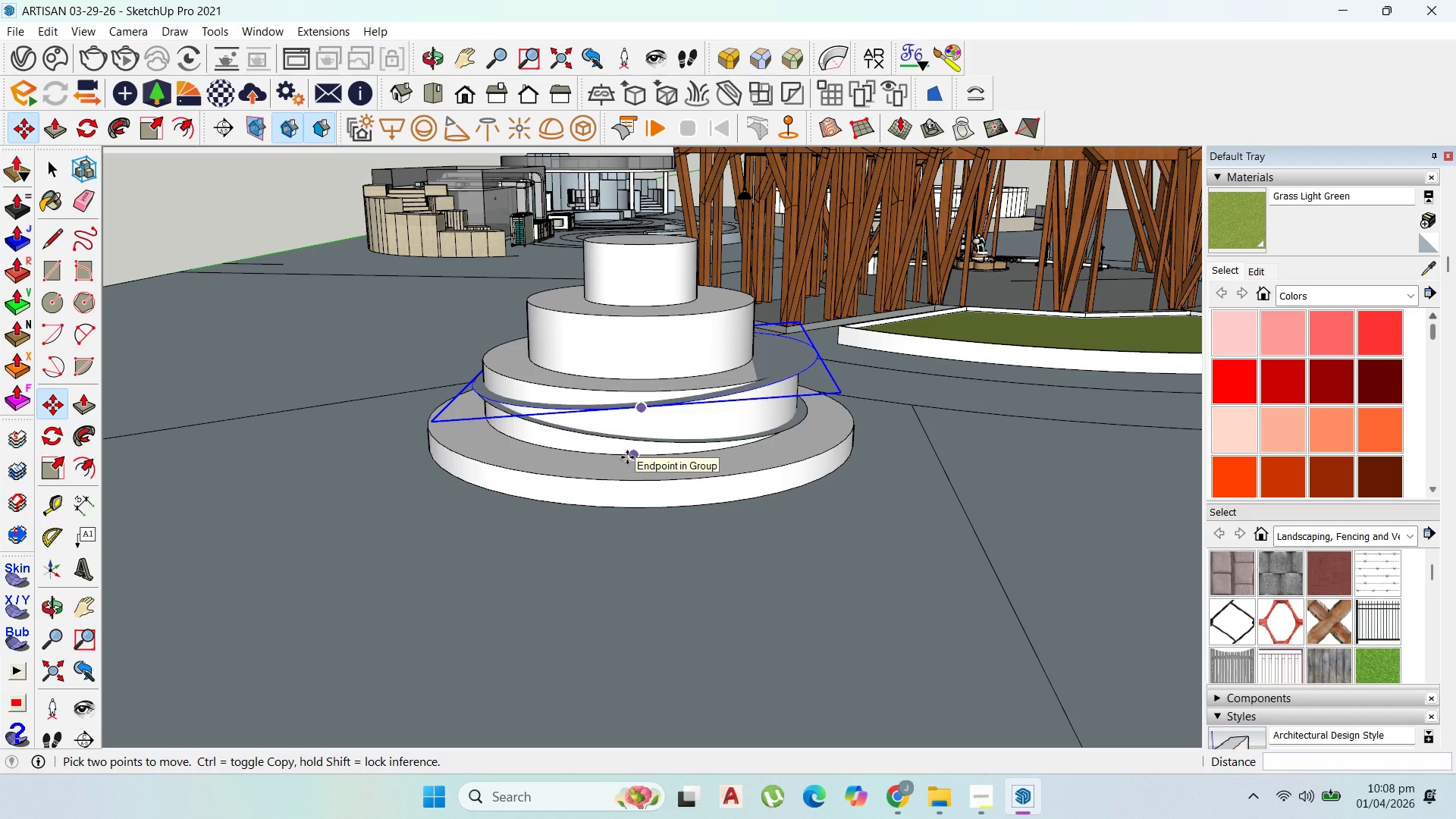 
wait(14.07)
 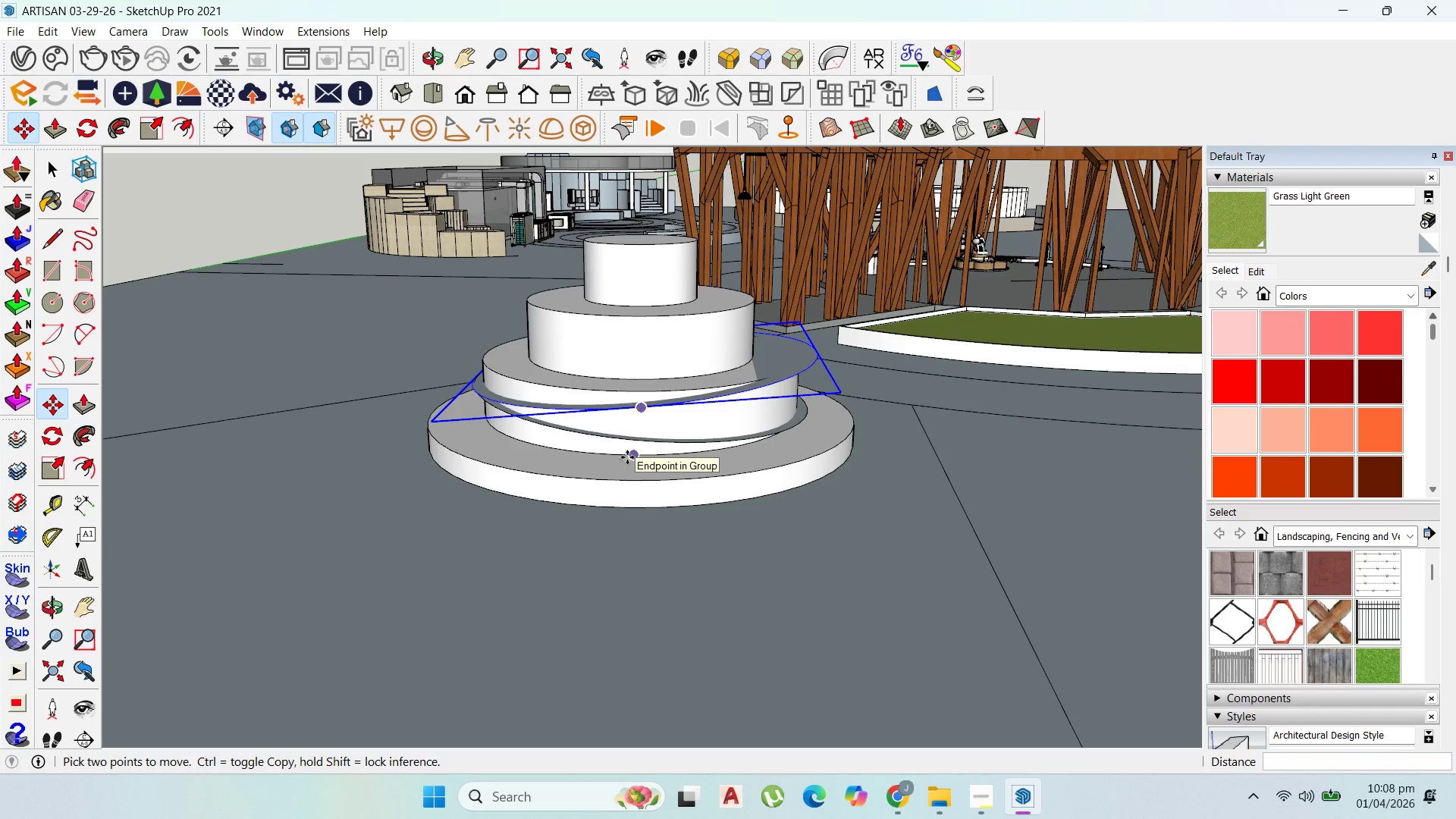 
scroll: coordinate [413, 403], scroll_direction: up, amount: 26.0
 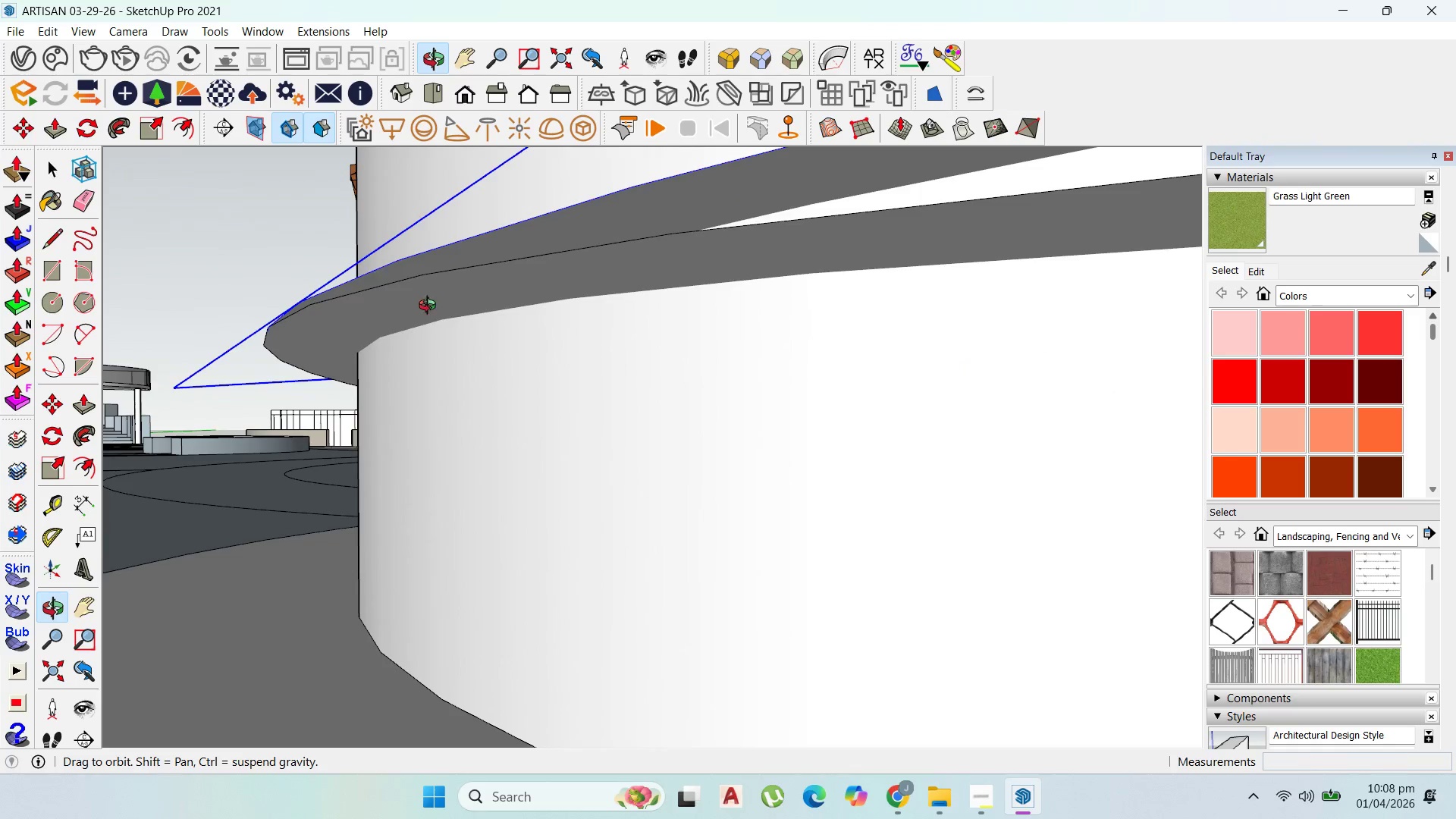 
scroll: coordinate [285, 422], scroll_direction: none, amount: 0.0
 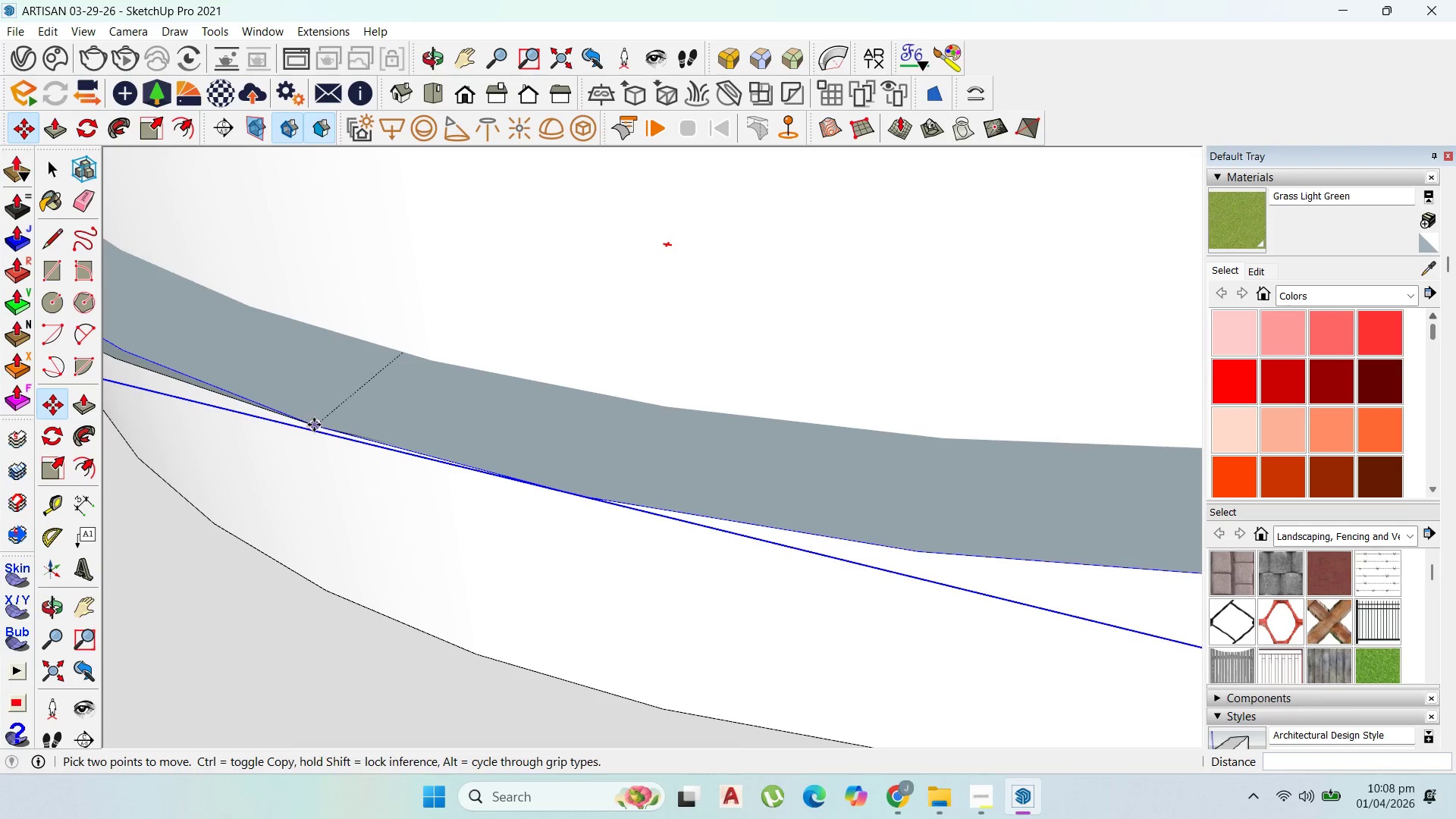 
left_click([314, 425])
 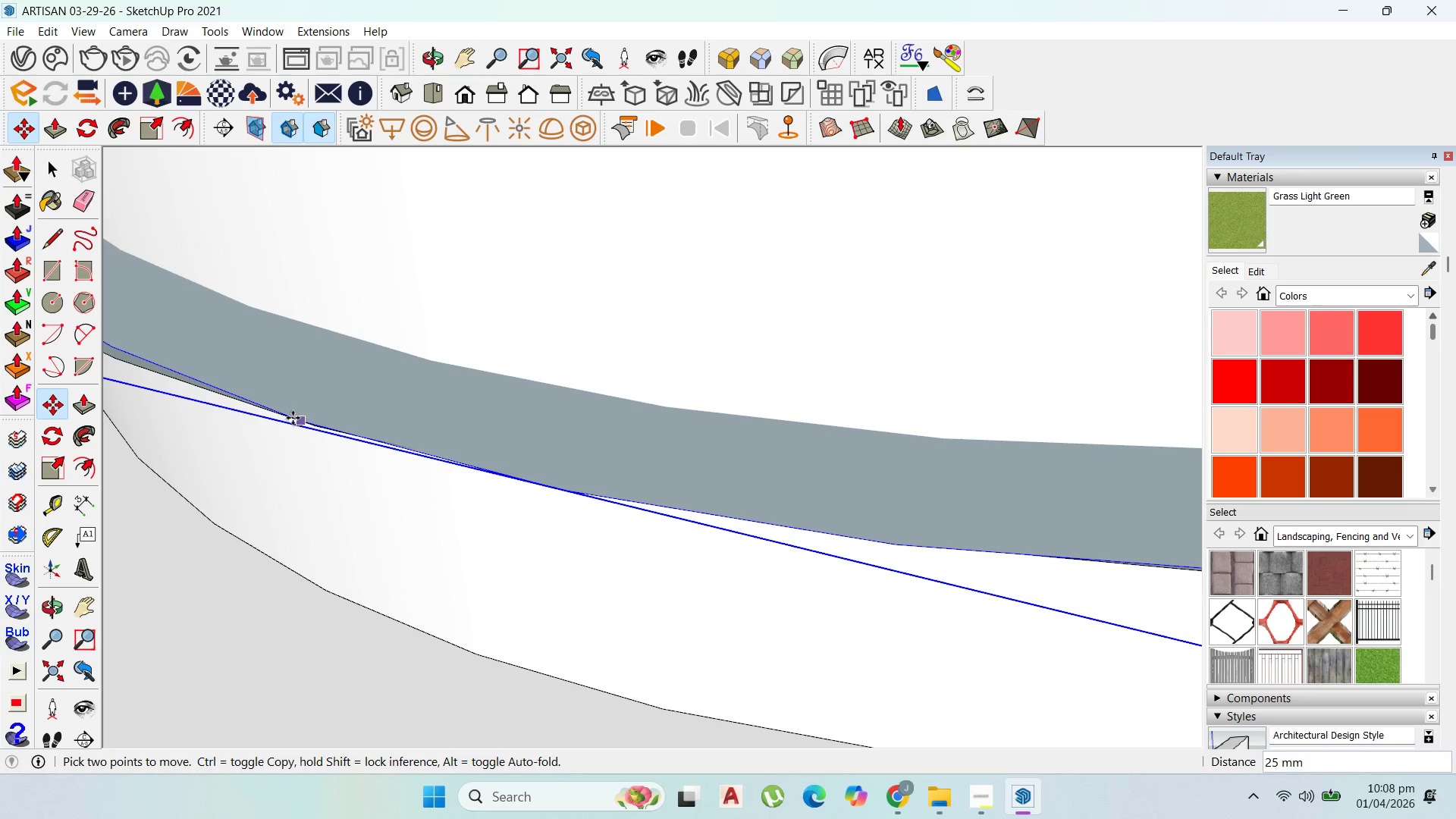 
left_click([290, 417])
 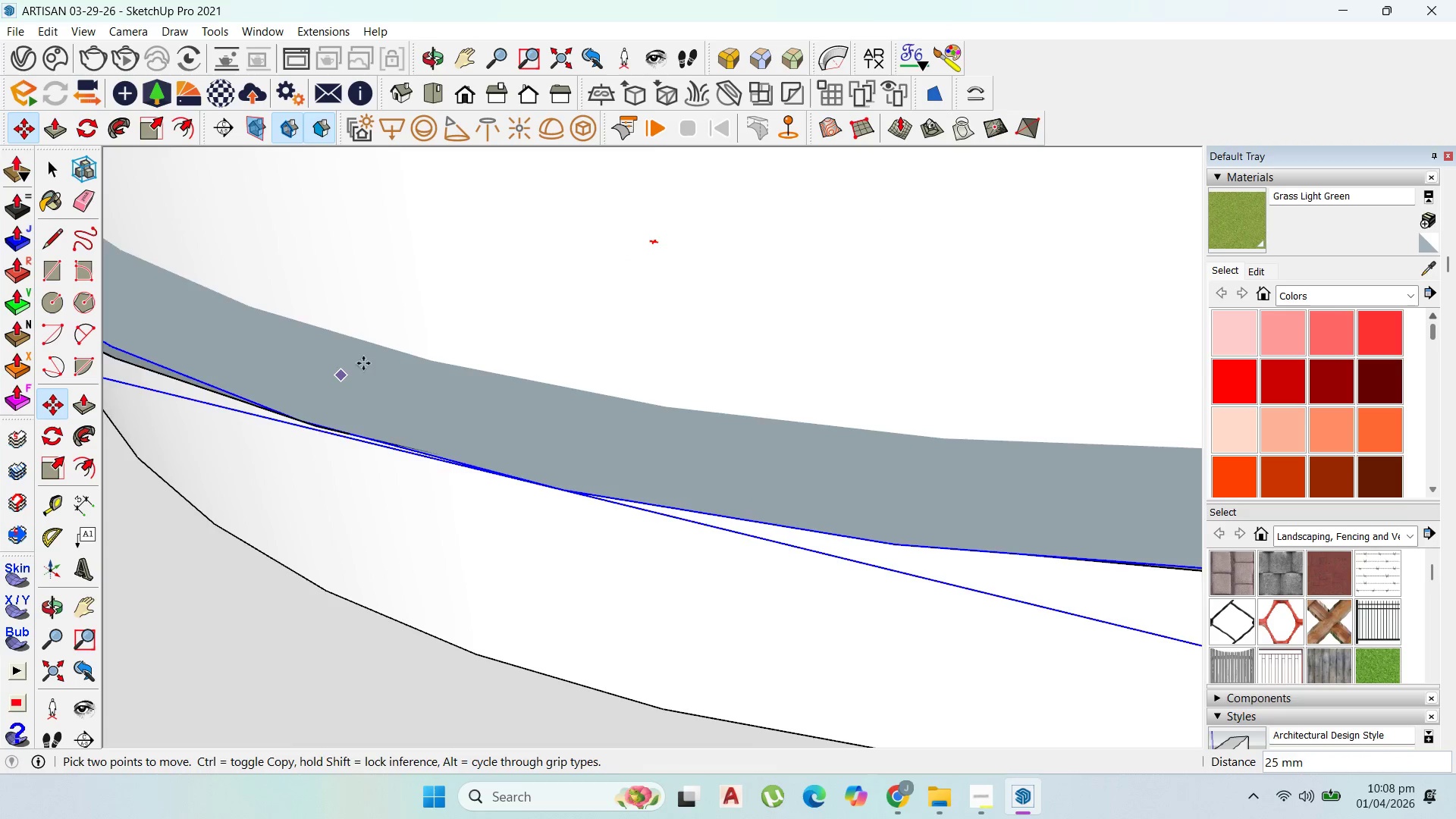 
scroll: coordinate [538, 337], scroll_direction: down, amount: 20.0
 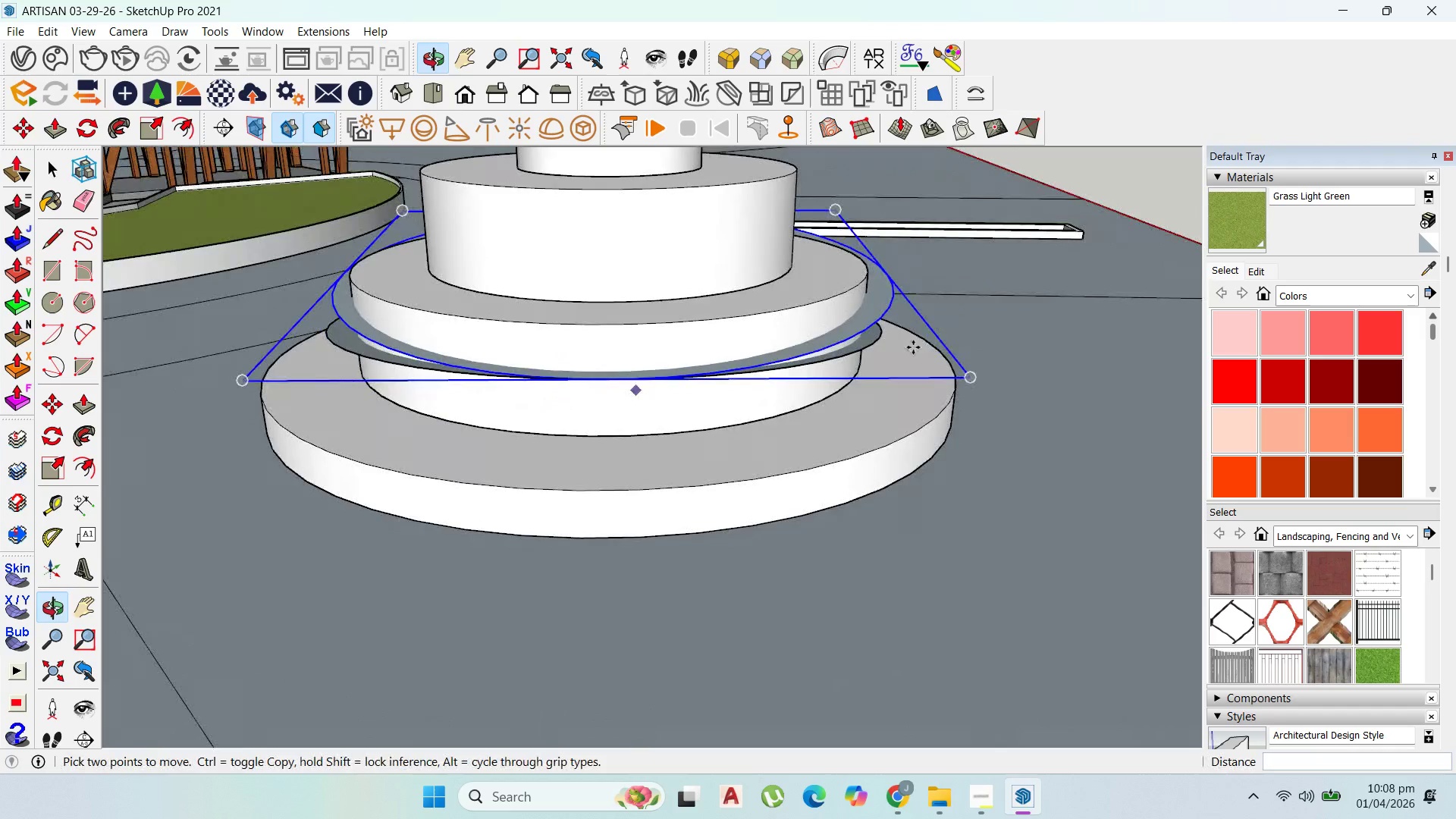 
wait(9.37)
 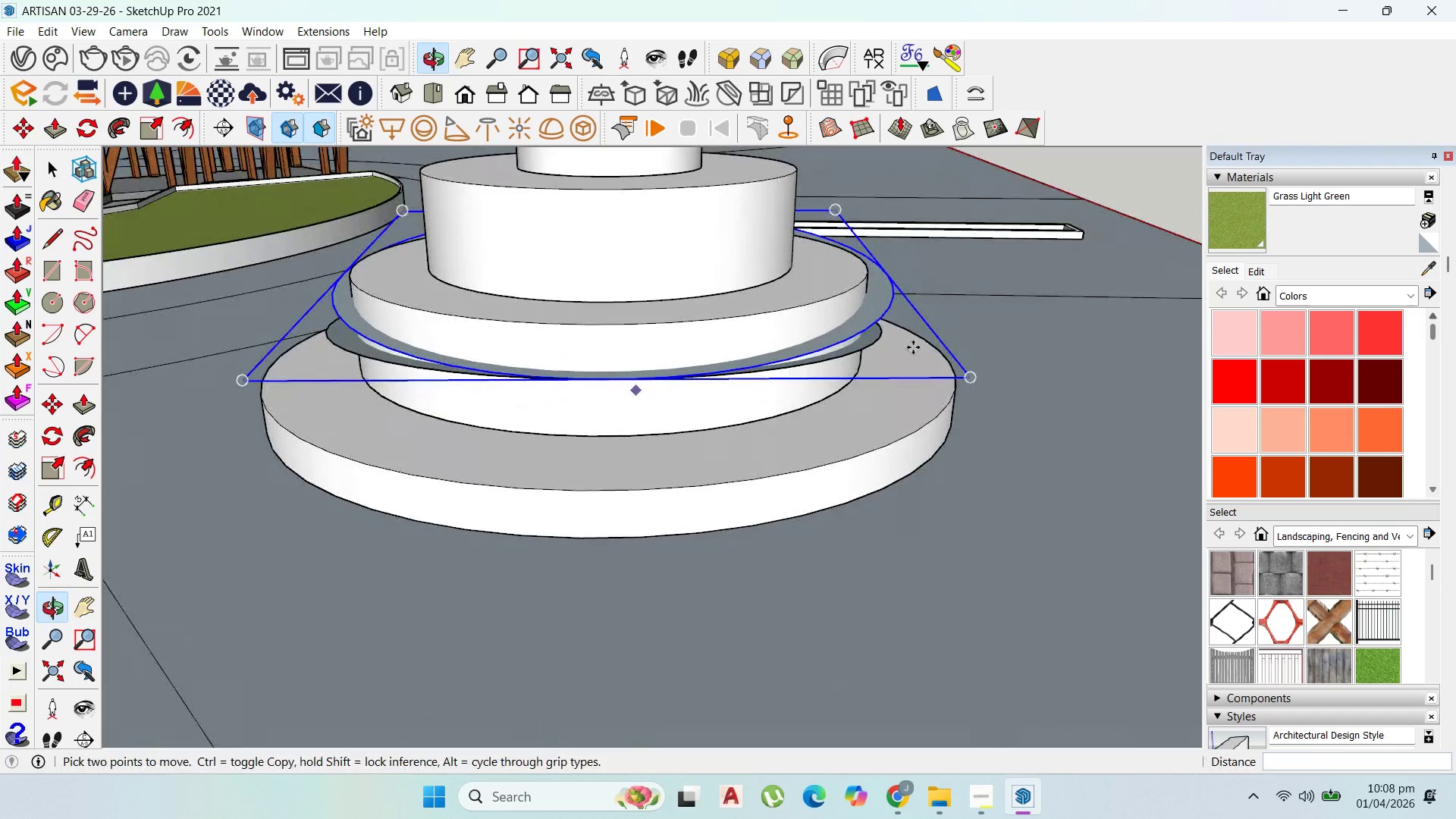 
left_click([896, 802])
 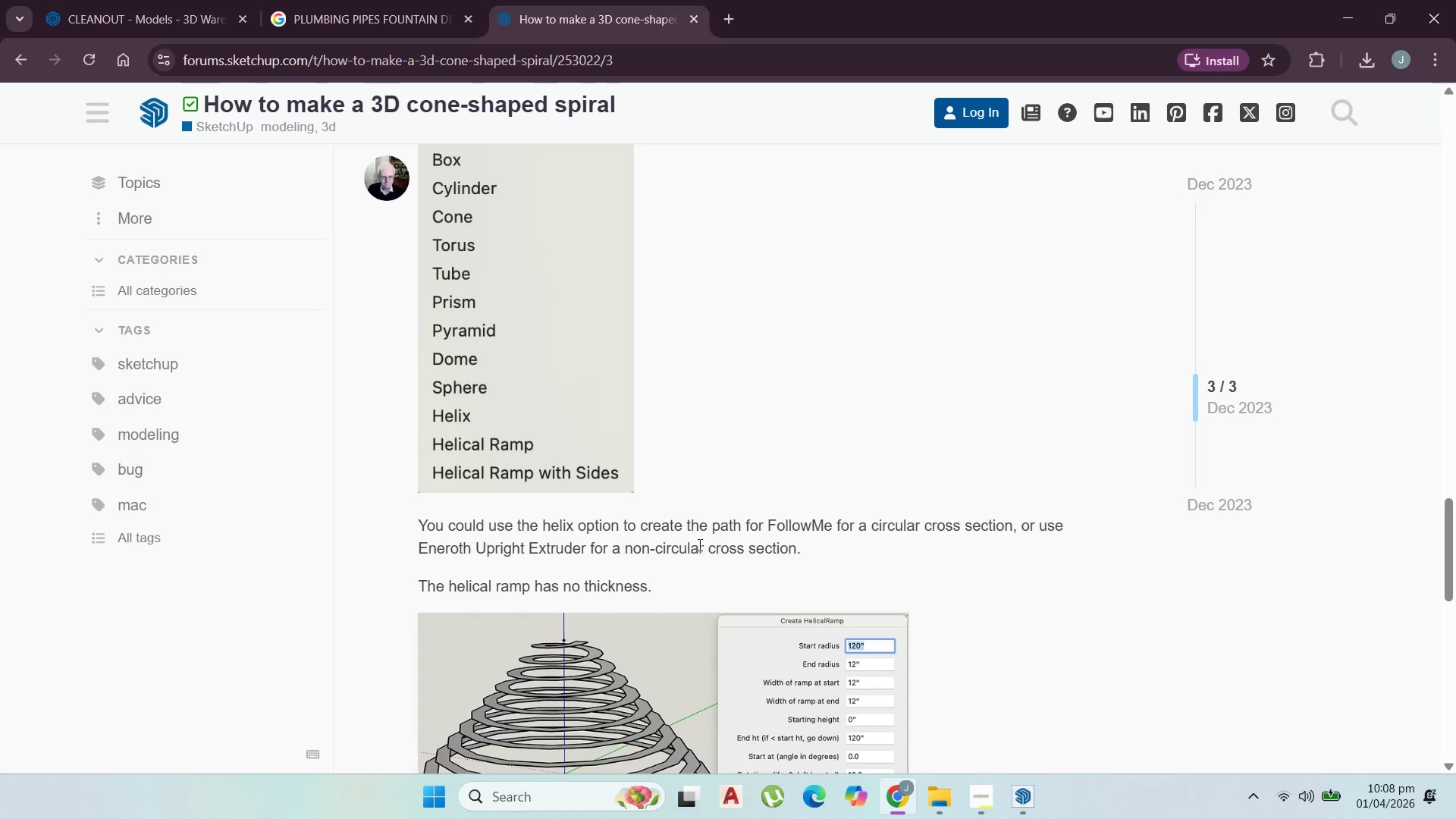 
scroll: coordinate [648, 465], scroll_direction: down, amount: 16.0
 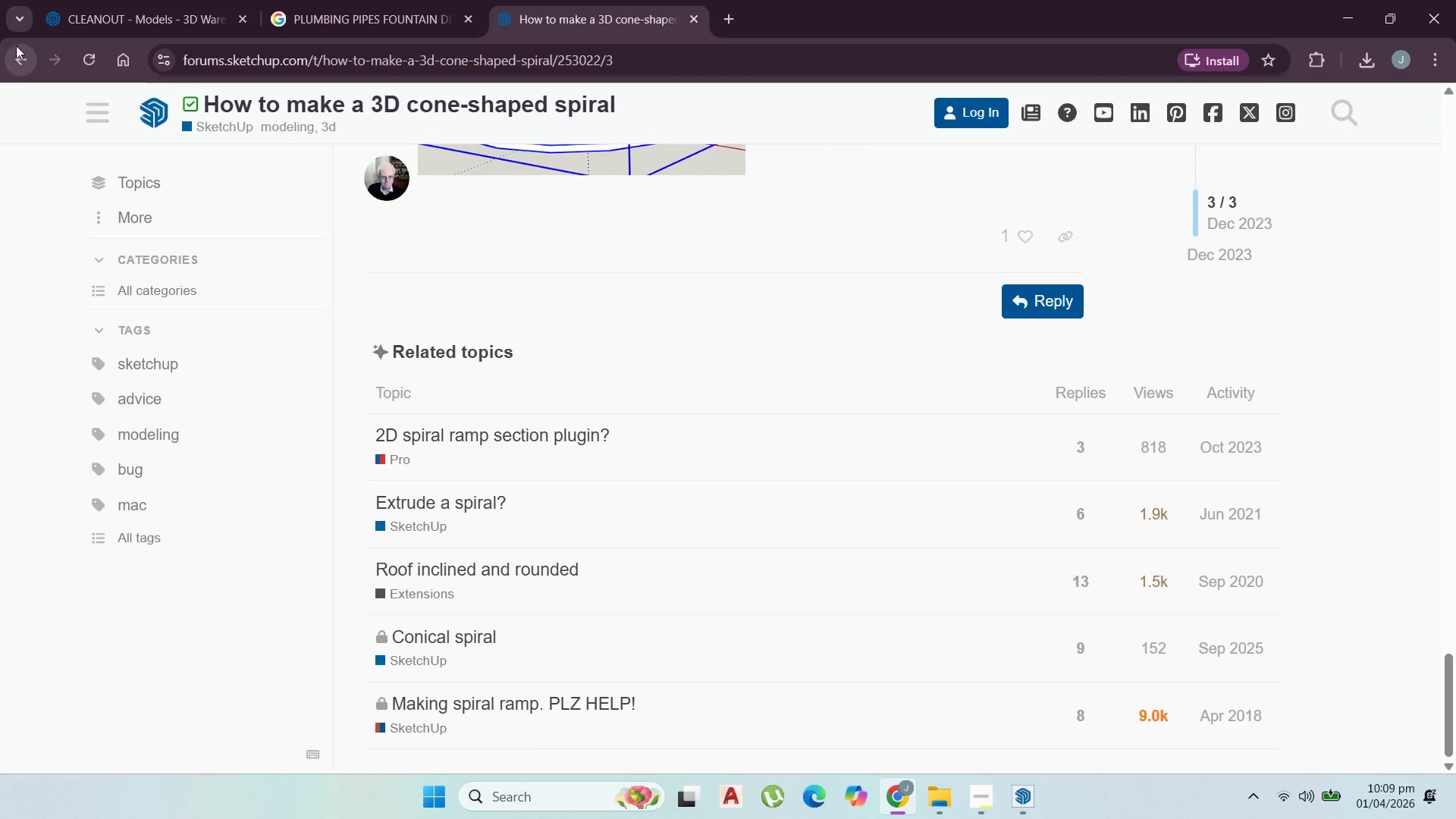 
left_click([21, 51])
 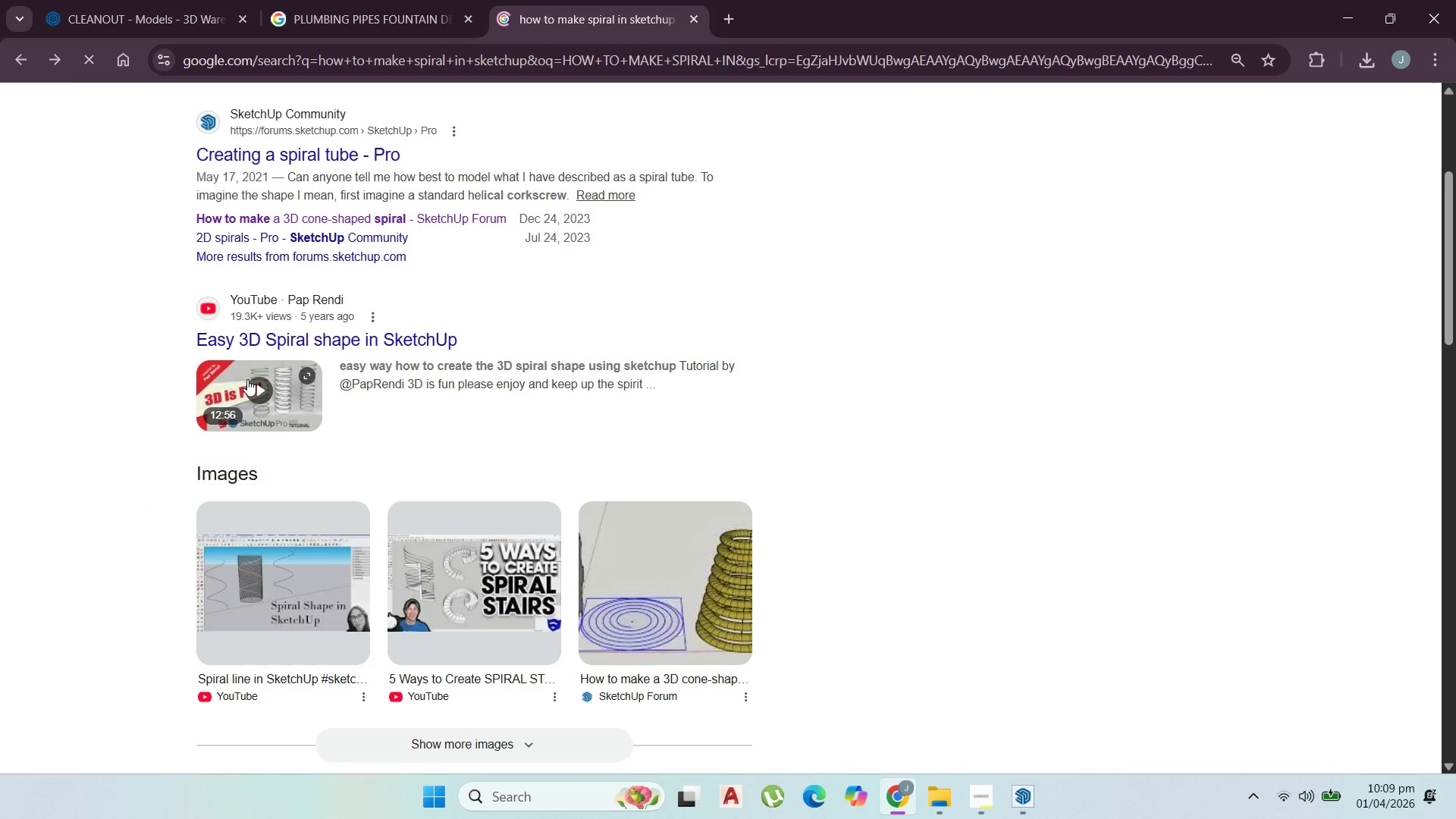 
scroll: coordinate [268, 384], scroll_direction: down, amount: 10.0
 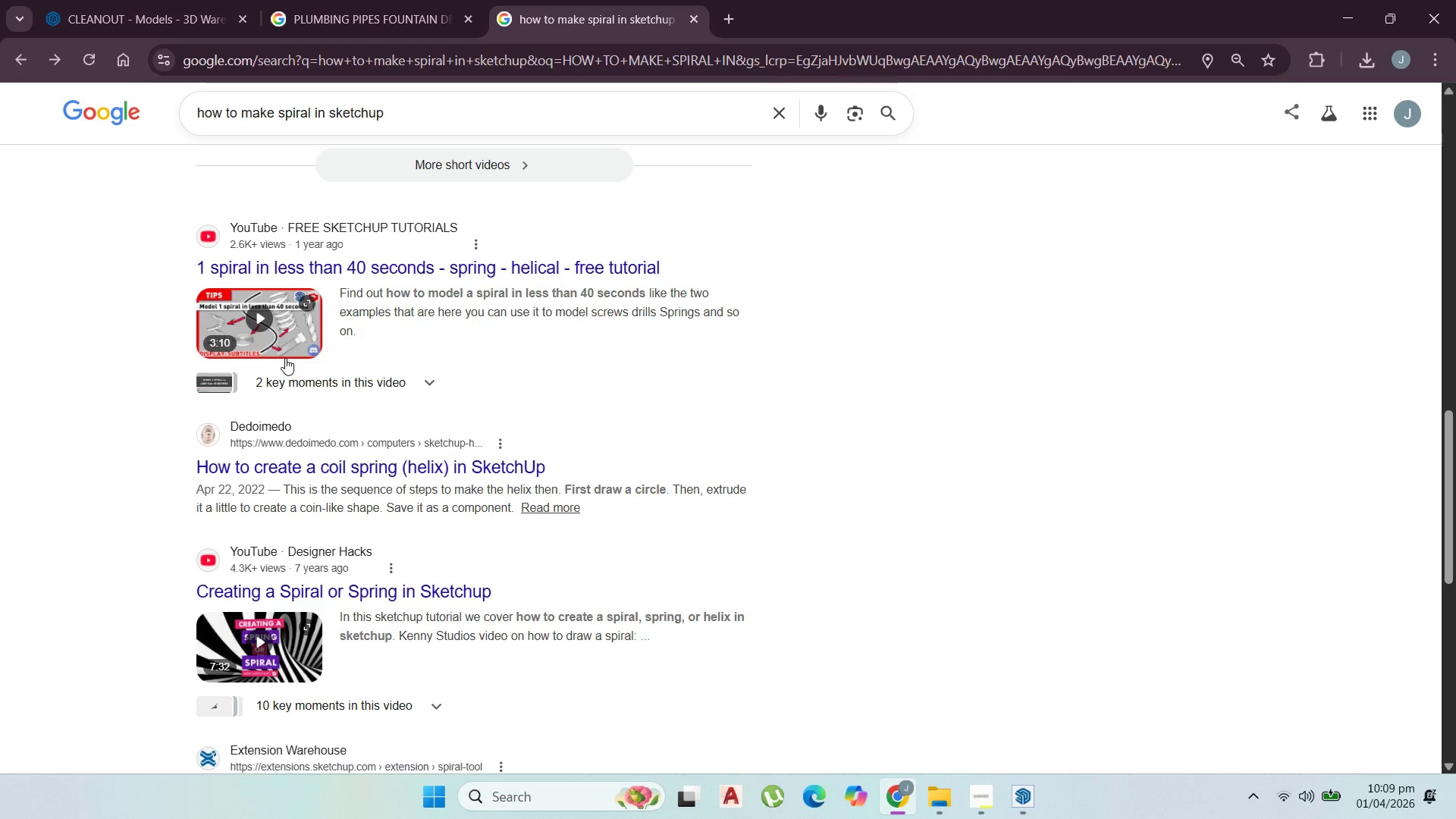 
wait(6.78)
 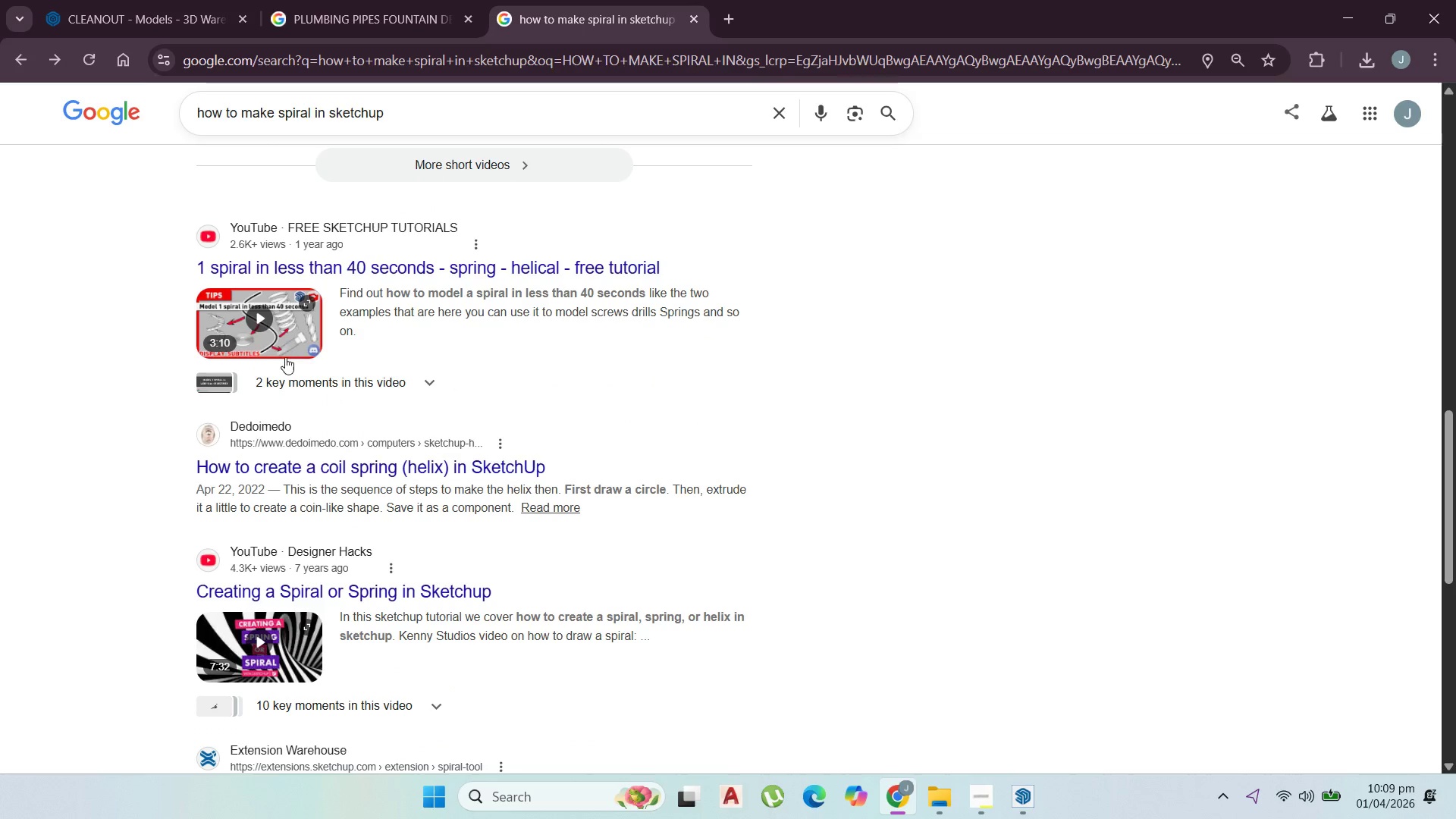 
left_click([1341, 19])
 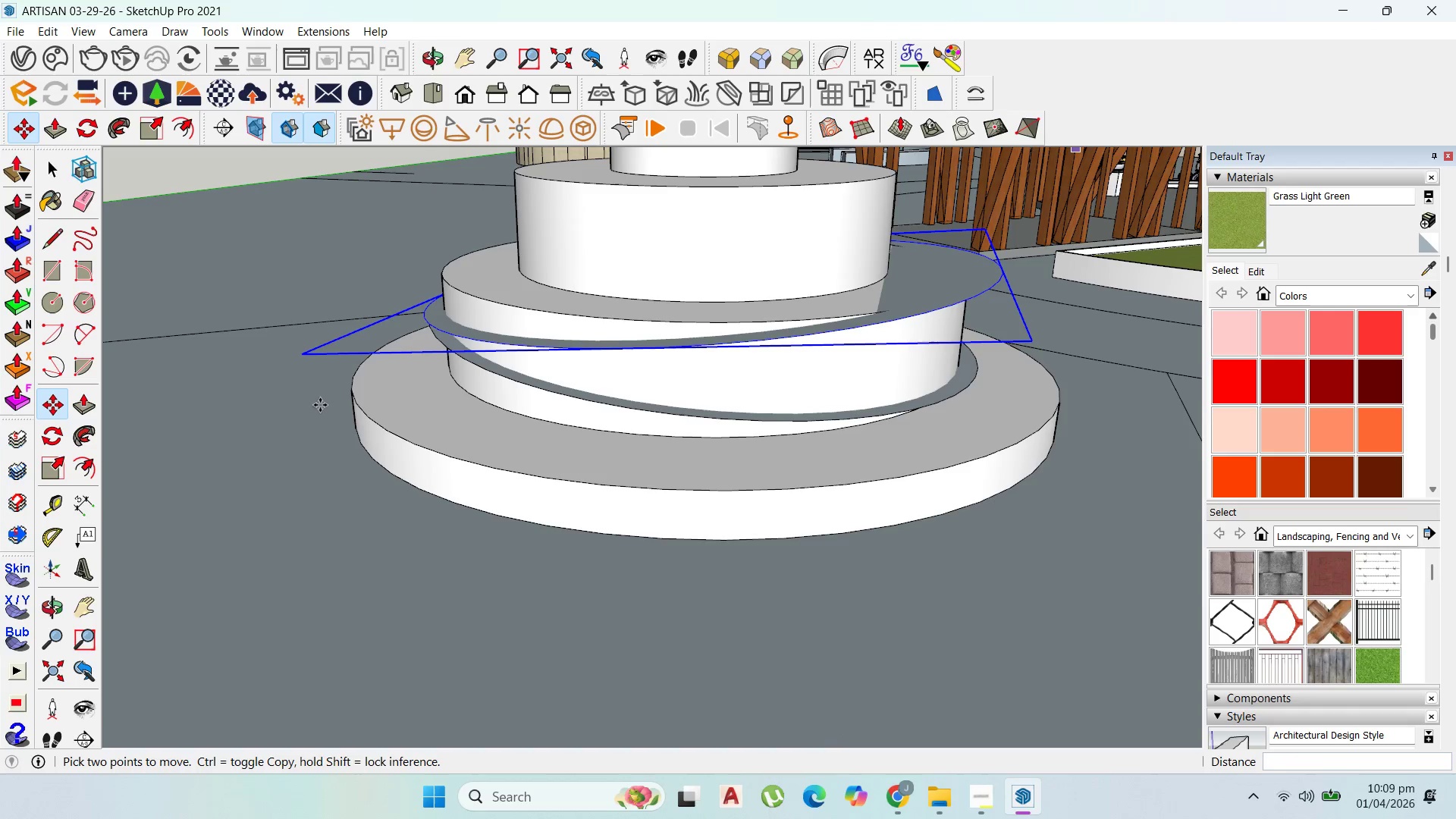 
scroll: coordinate [145, 281], scroll_direction: down, amount: 9.0
 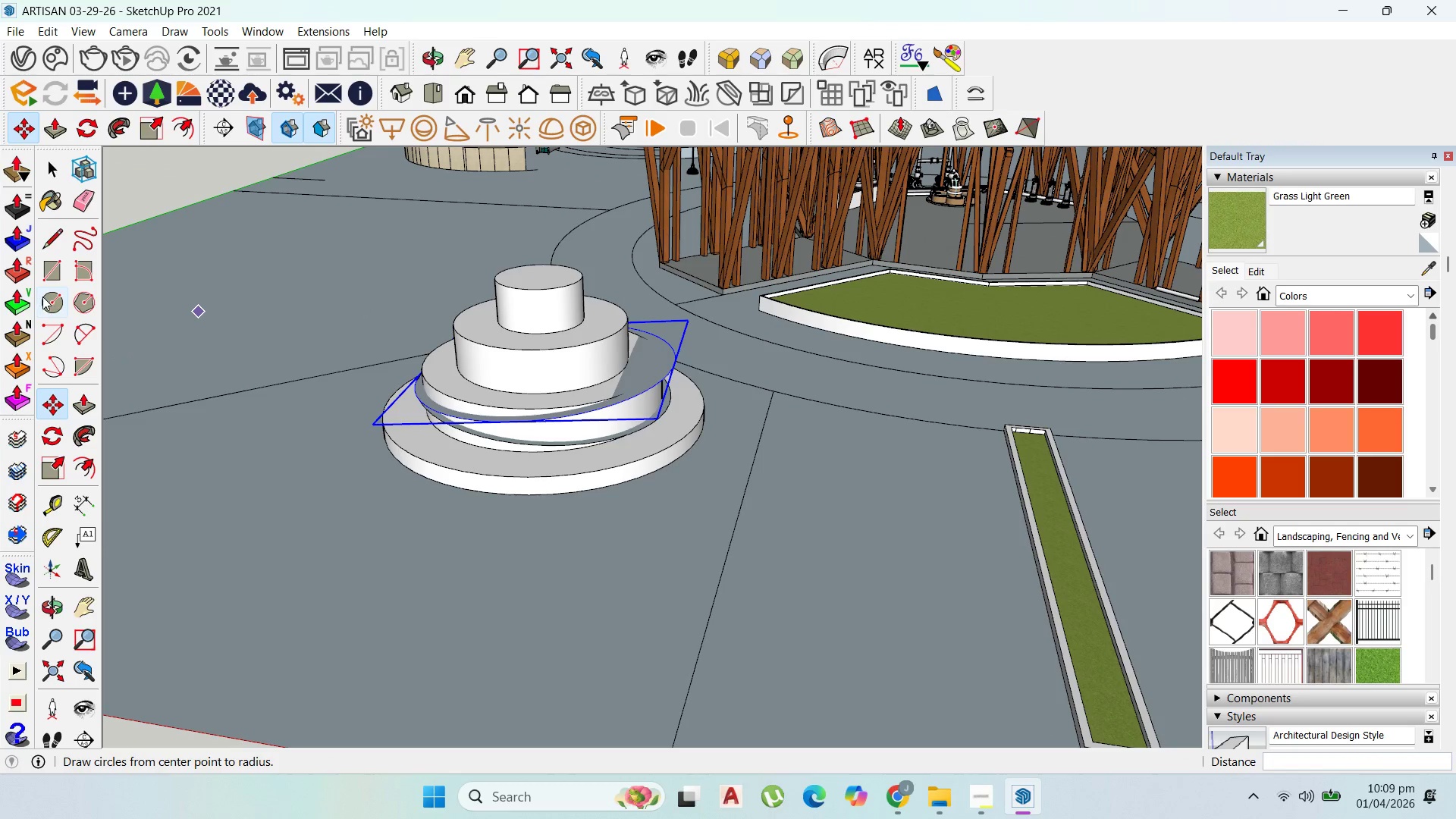 
left_click([51, 303])
 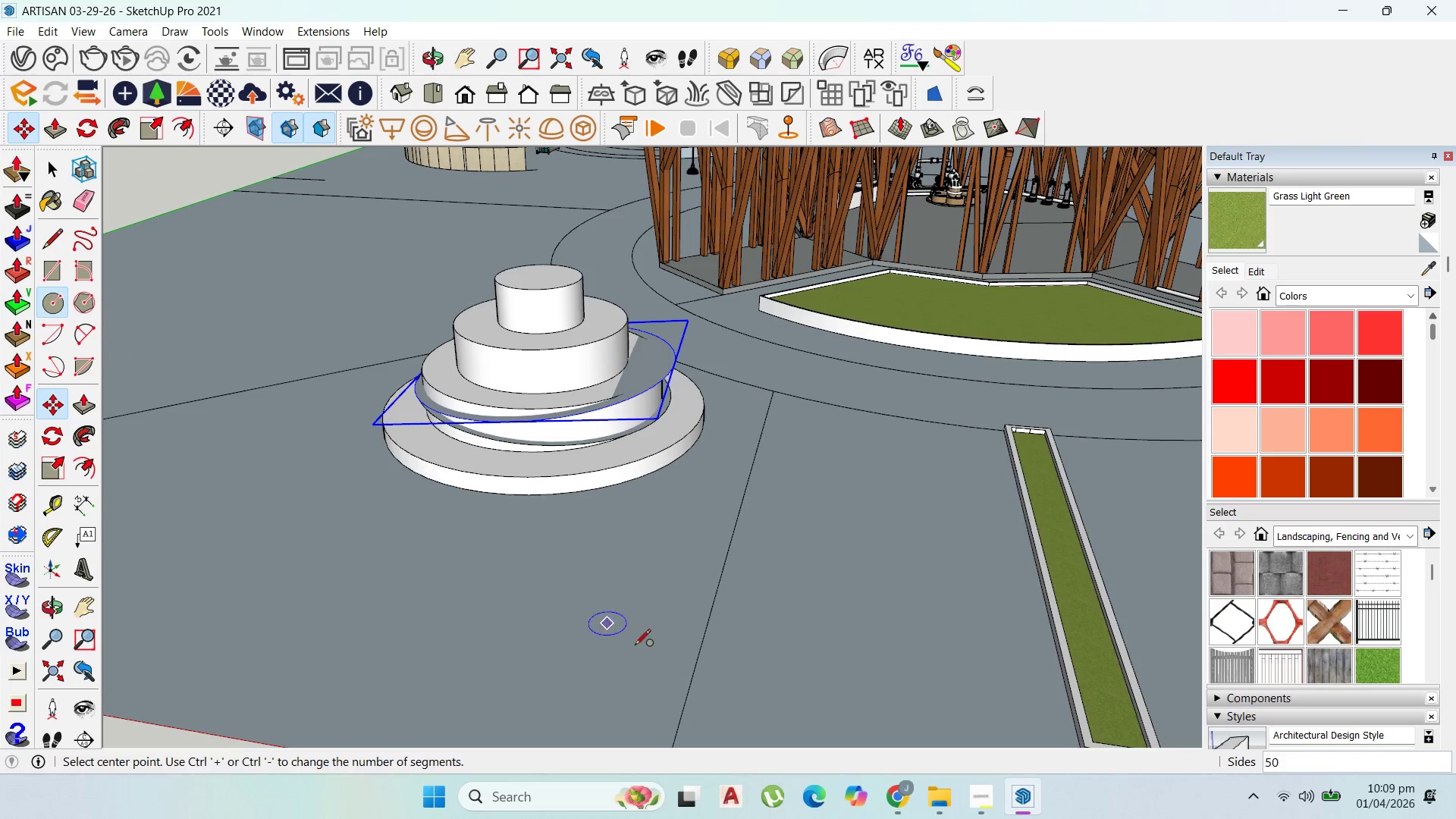 
scroll: coordinate [563, 533], scroll_direction: up, amount: 2.0
 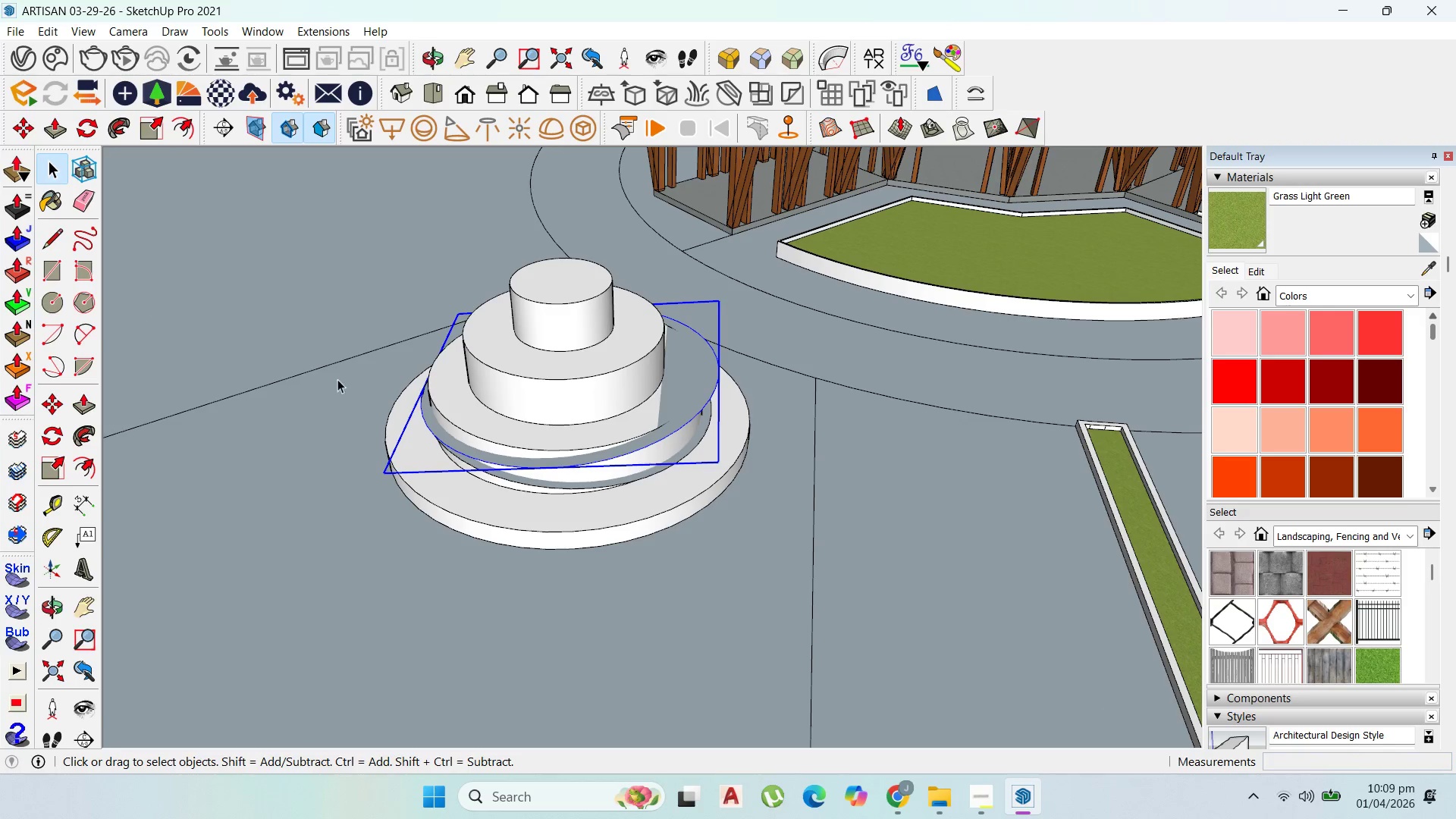 
left_click([663, 428])
 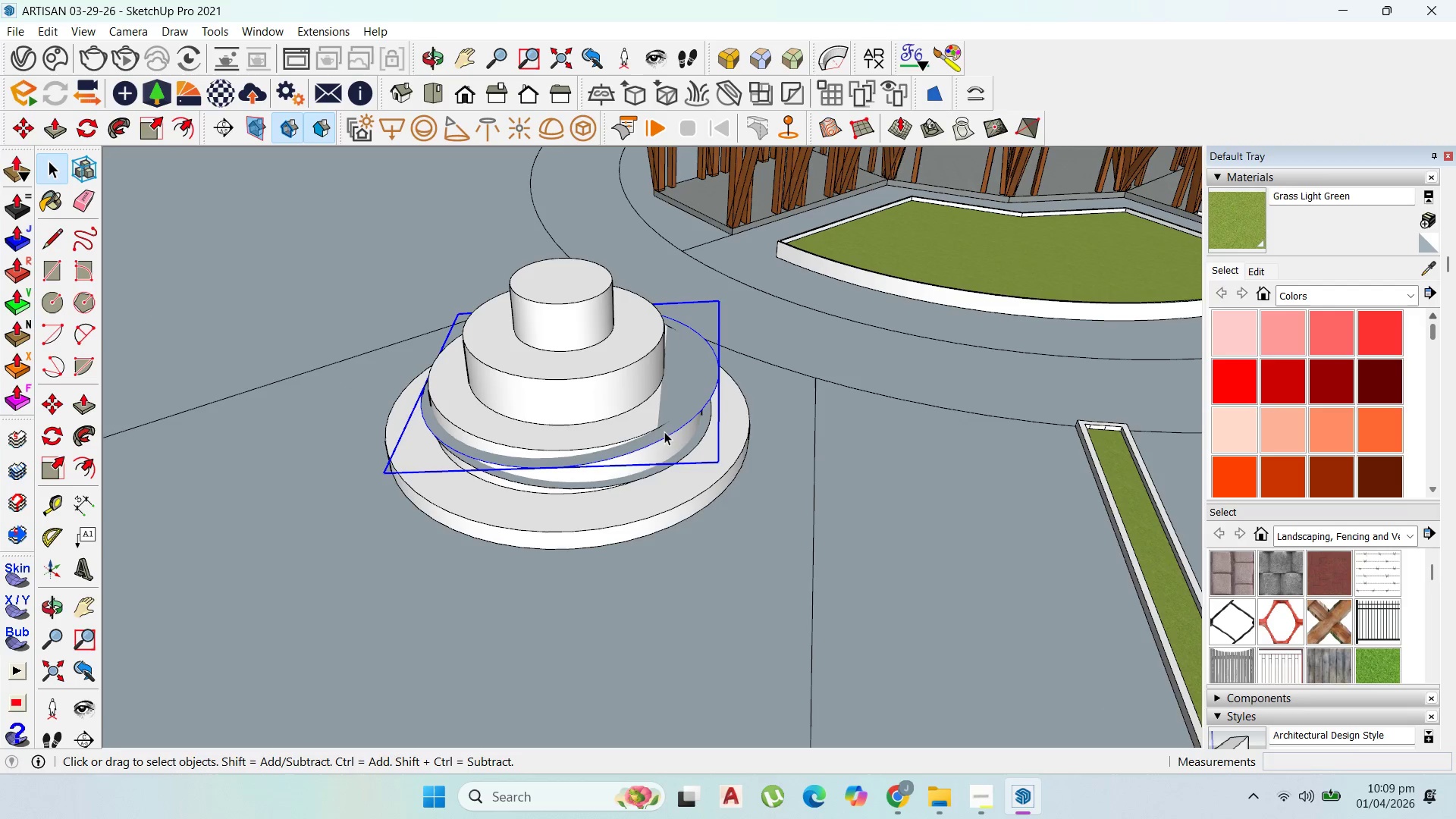 
key(Delete)
 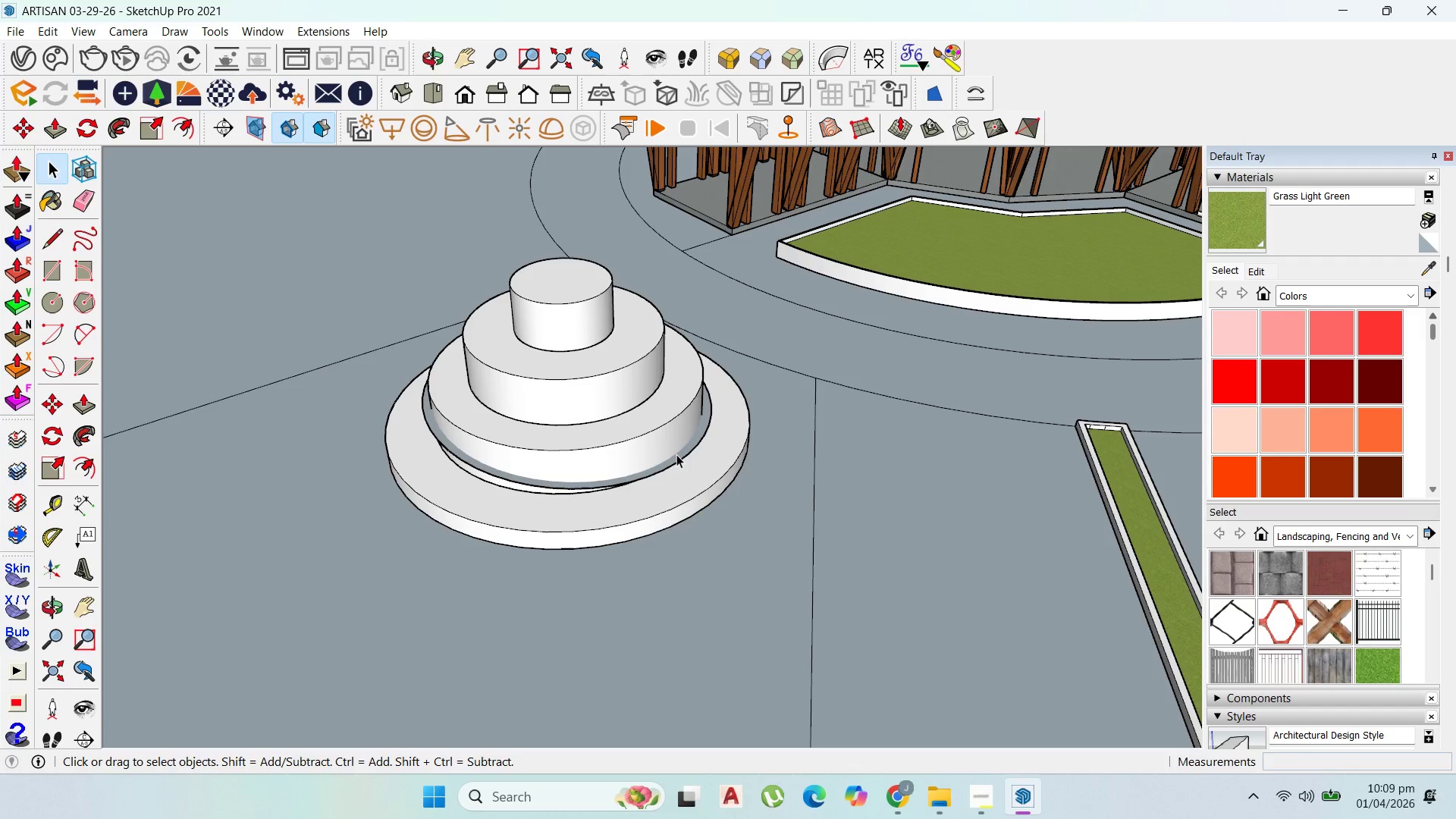 
left_click([677, 454])
 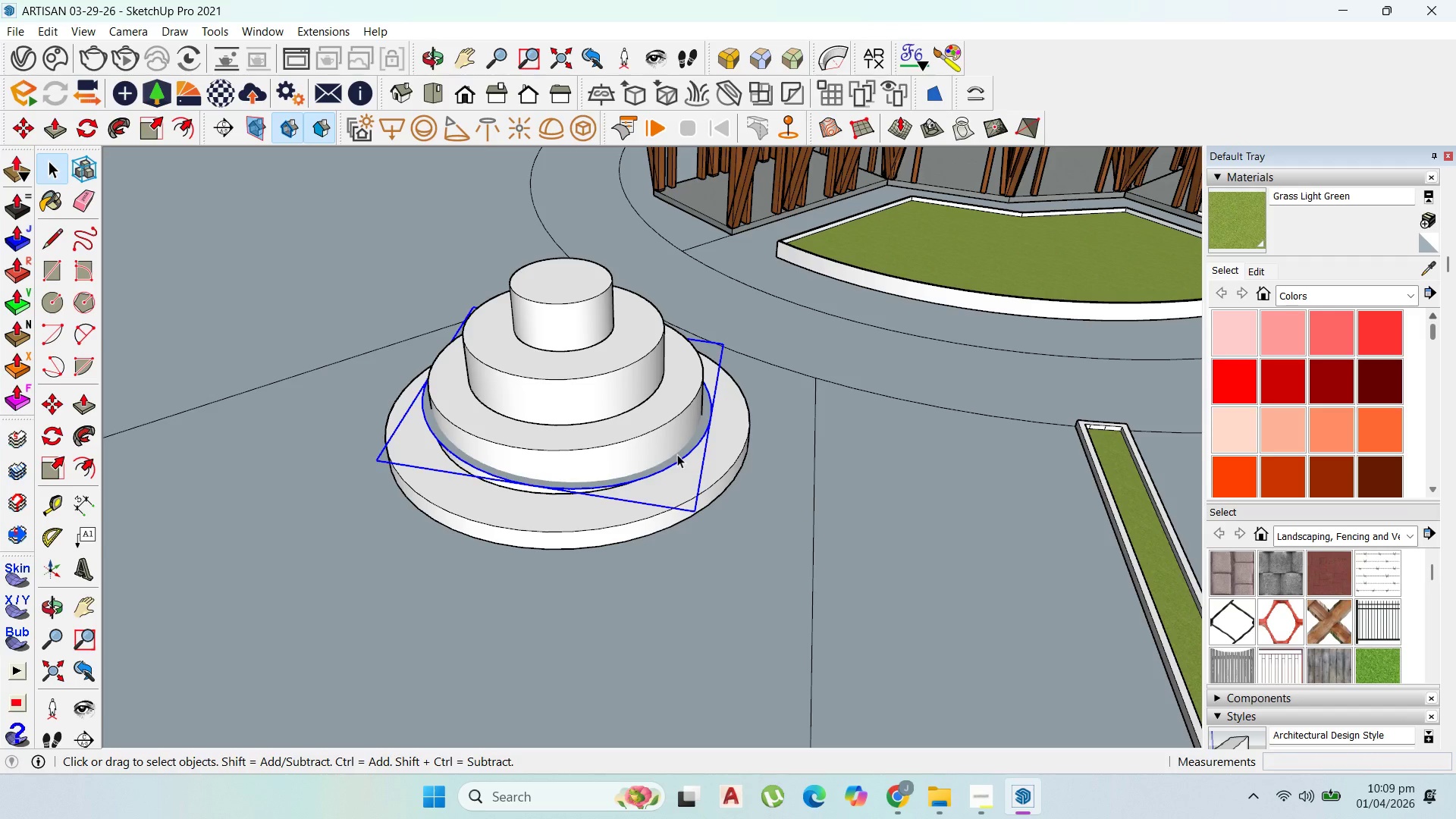 
key(Delete)
 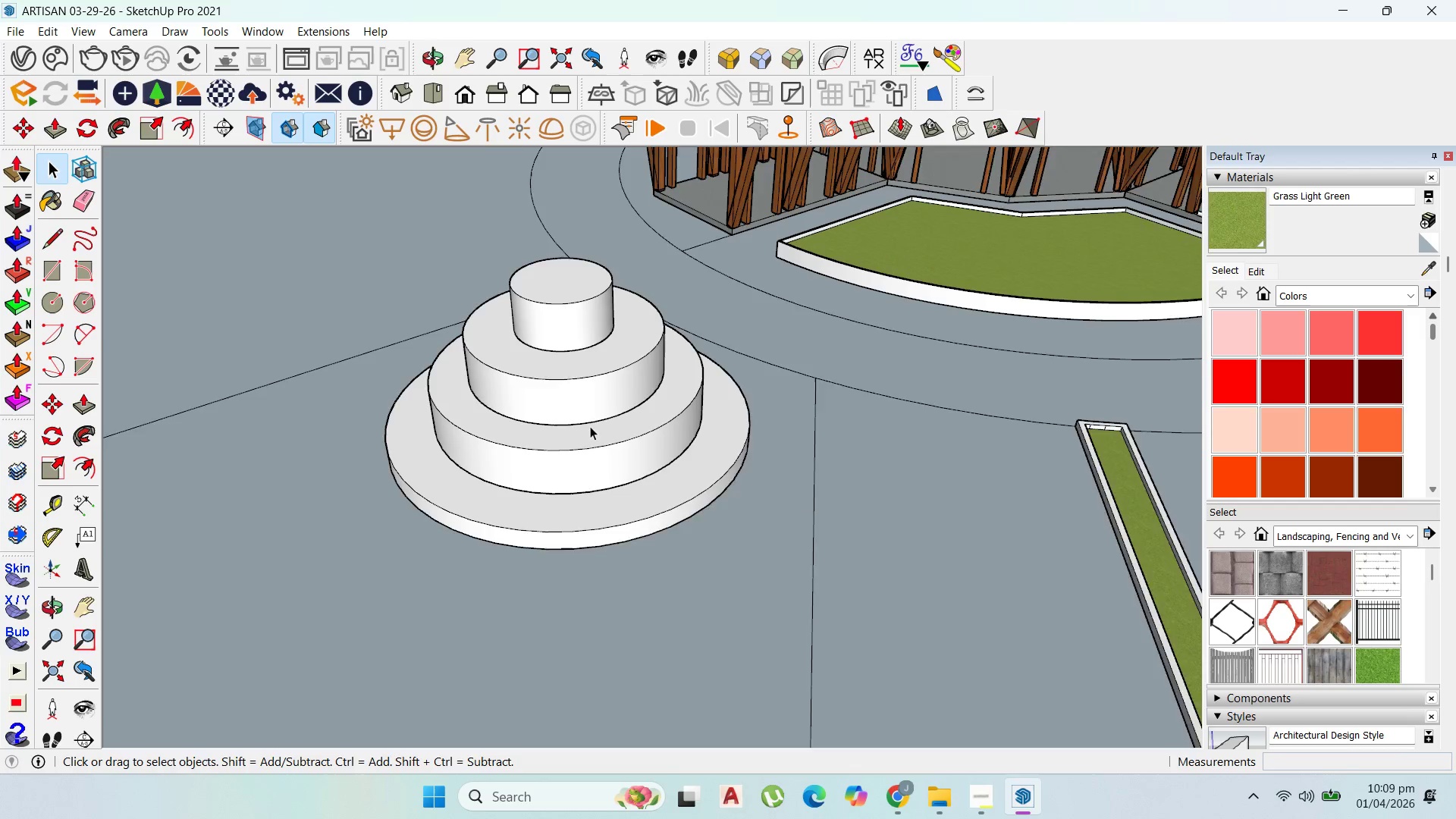 
scroll: coordinate [580, 421], scroll_direction: up, amount: 3.0
 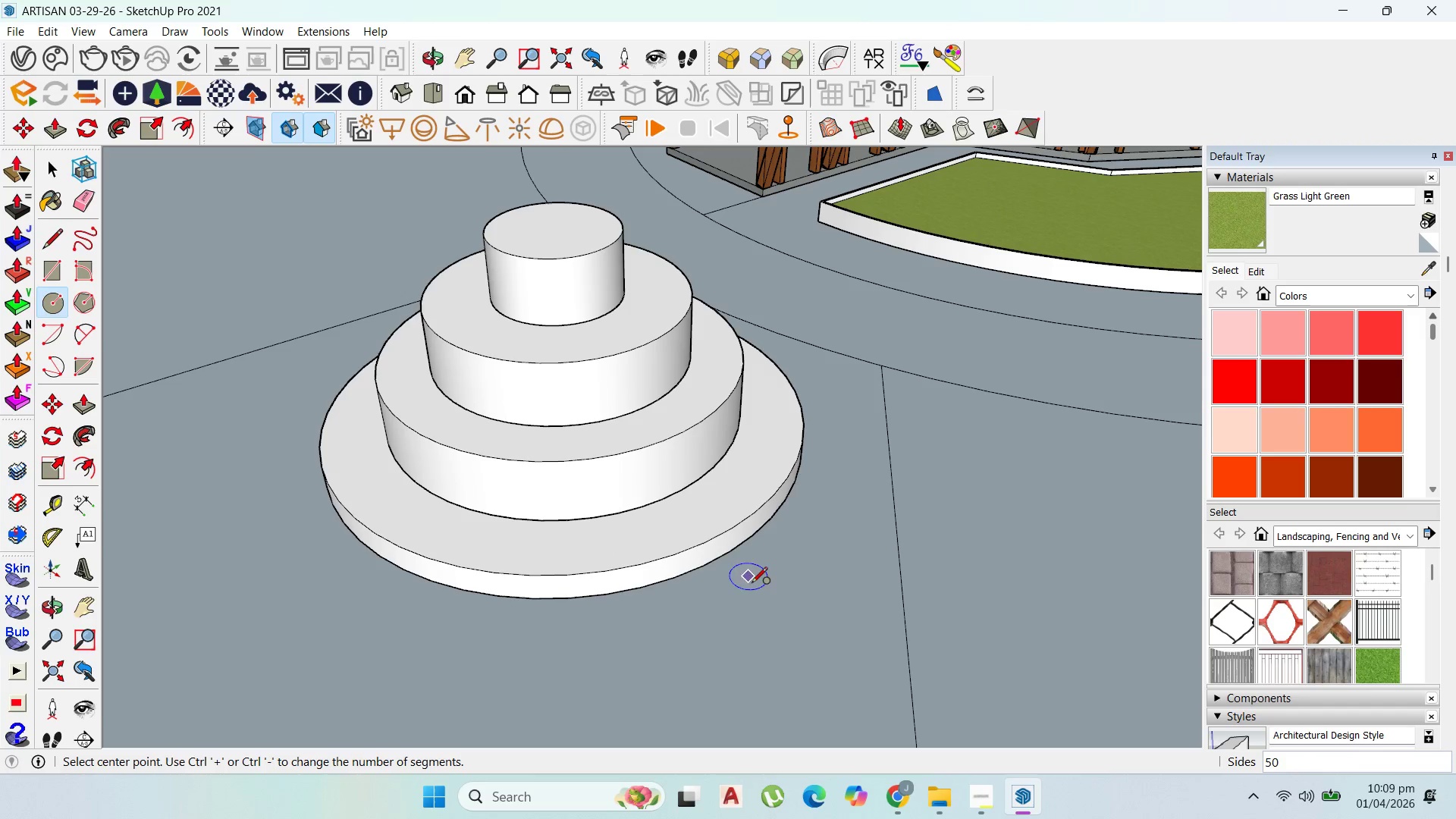 
type(60)
 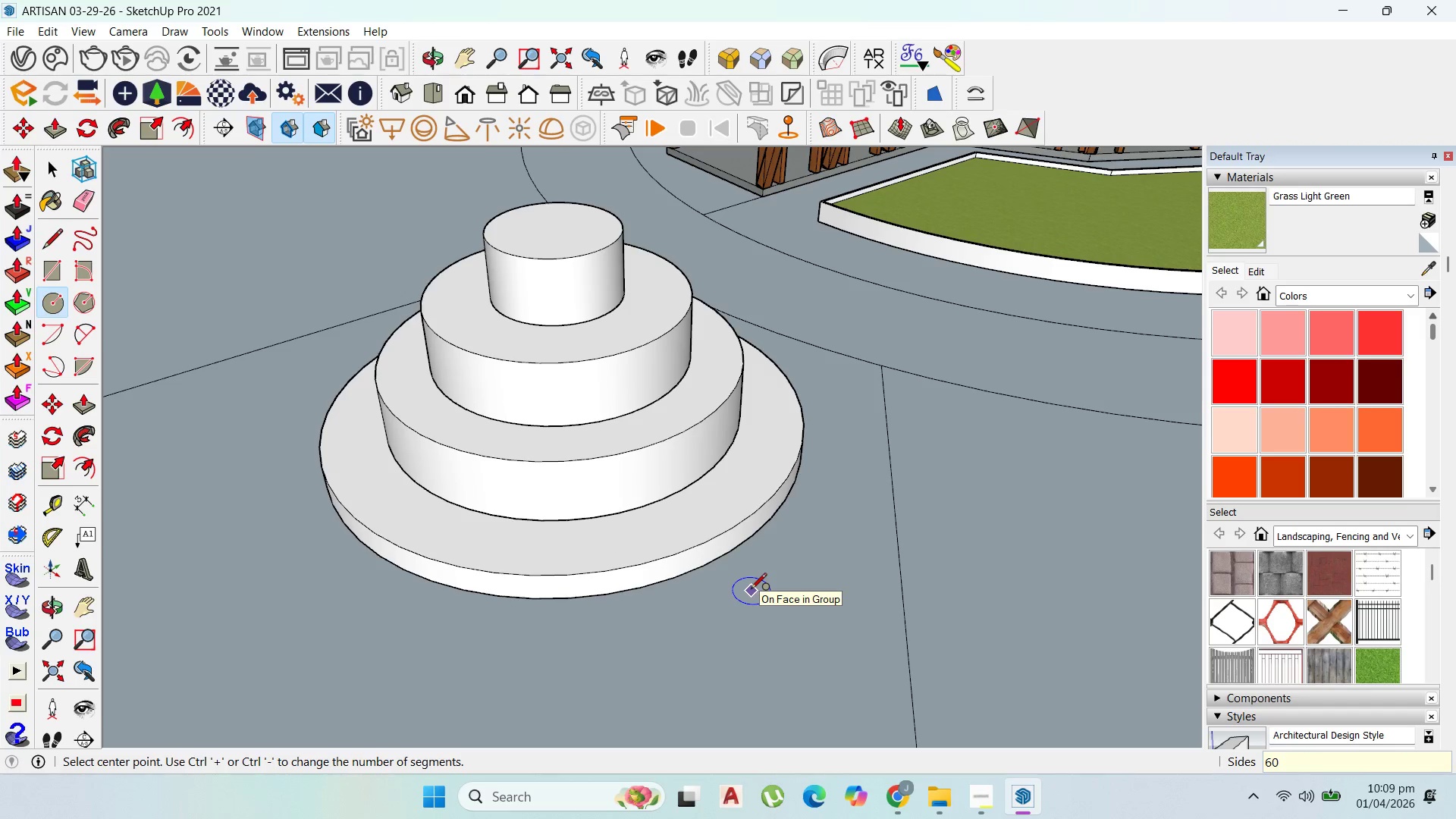 
key(Enter)
 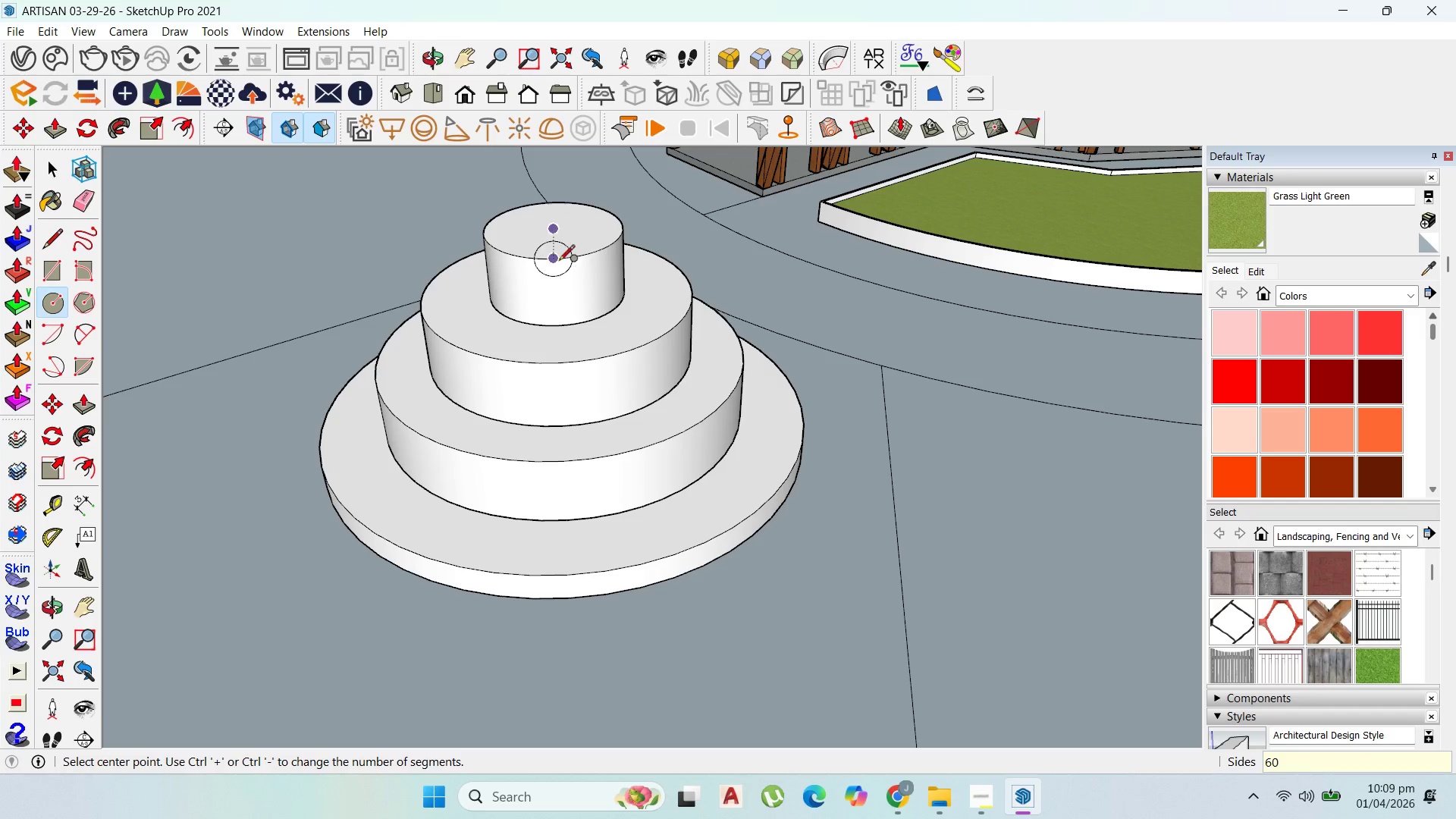 
wait(5.03)
 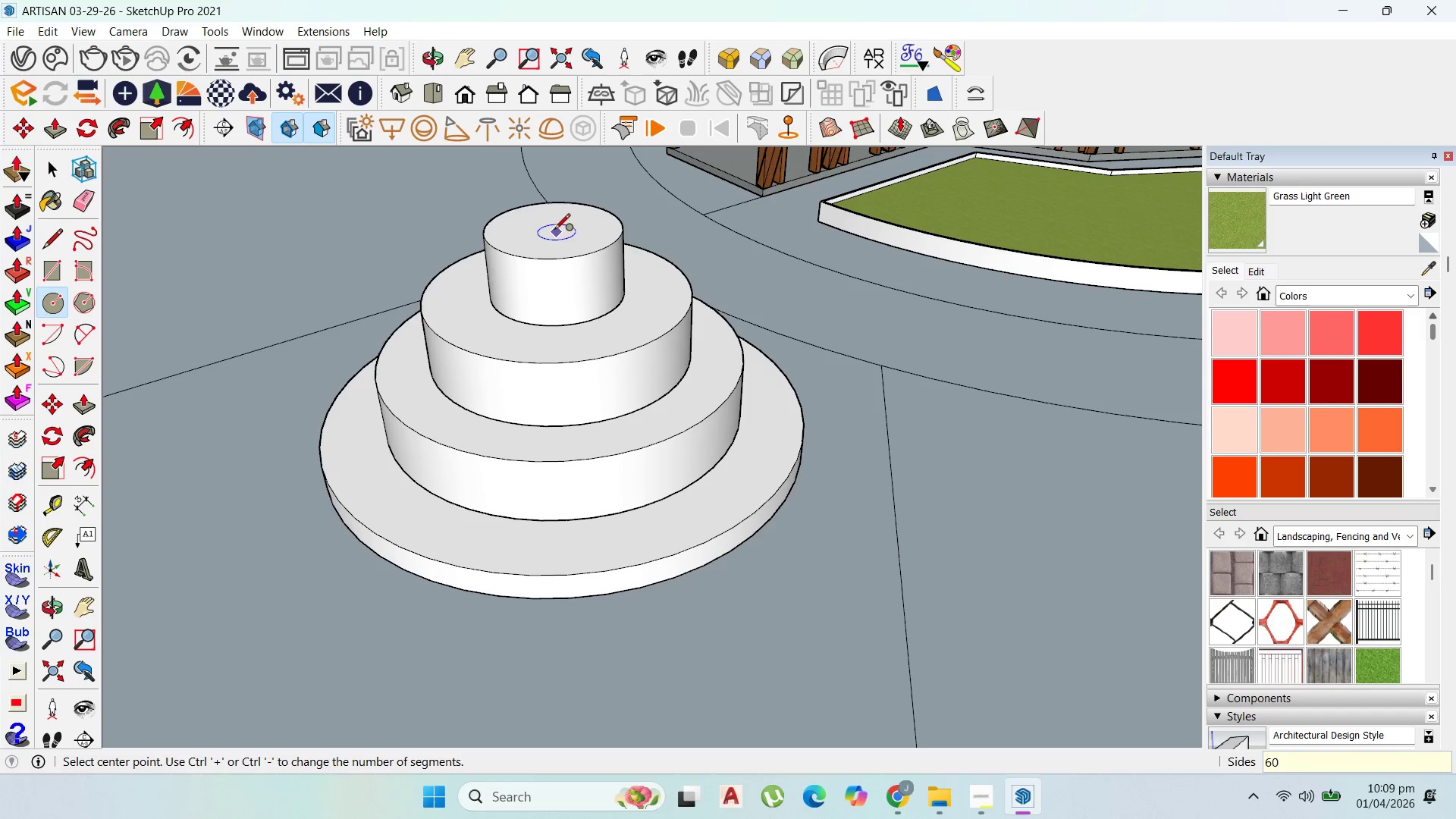 
left_click([549, 232])
 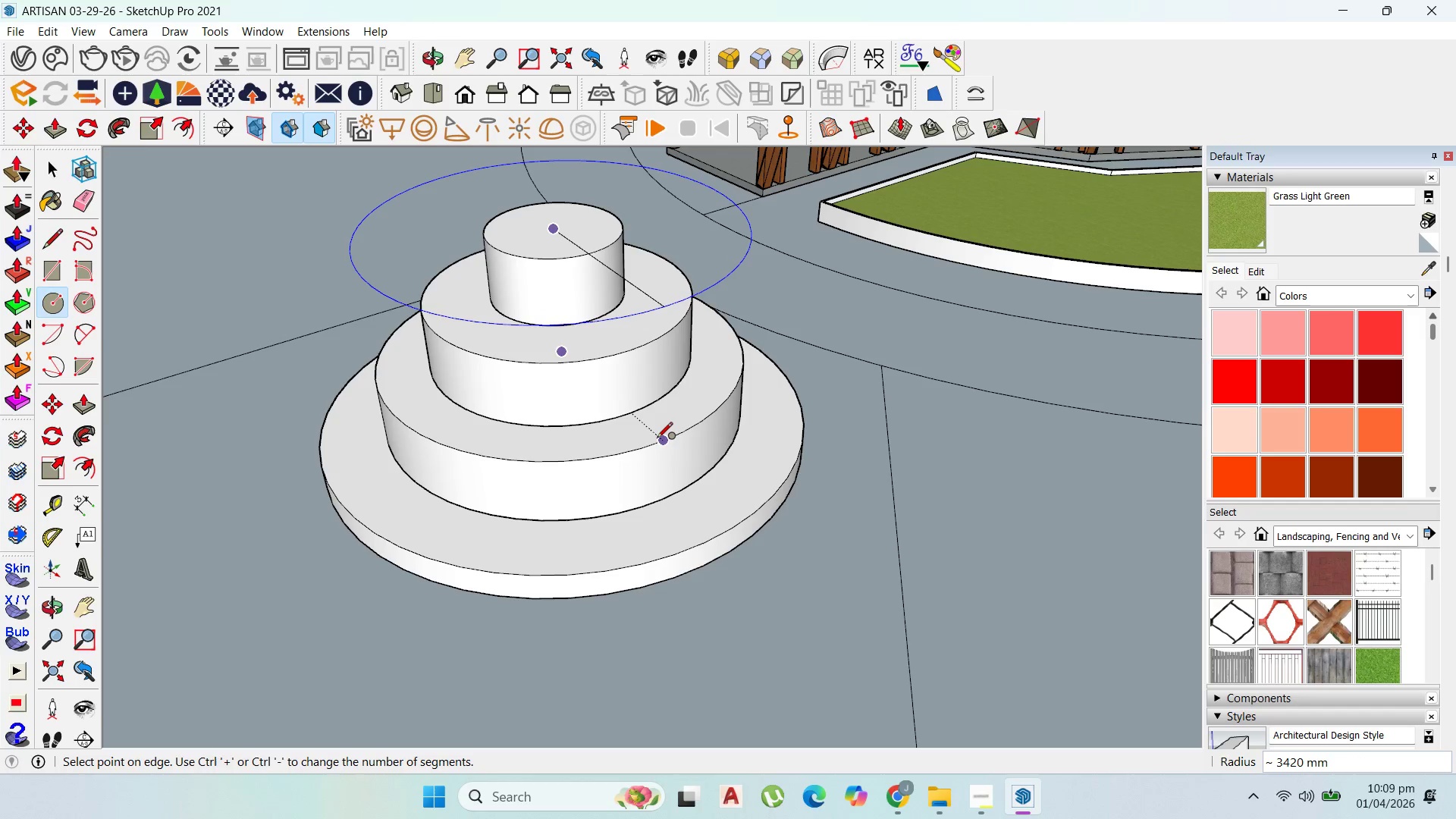 
left_click([657, 439])
 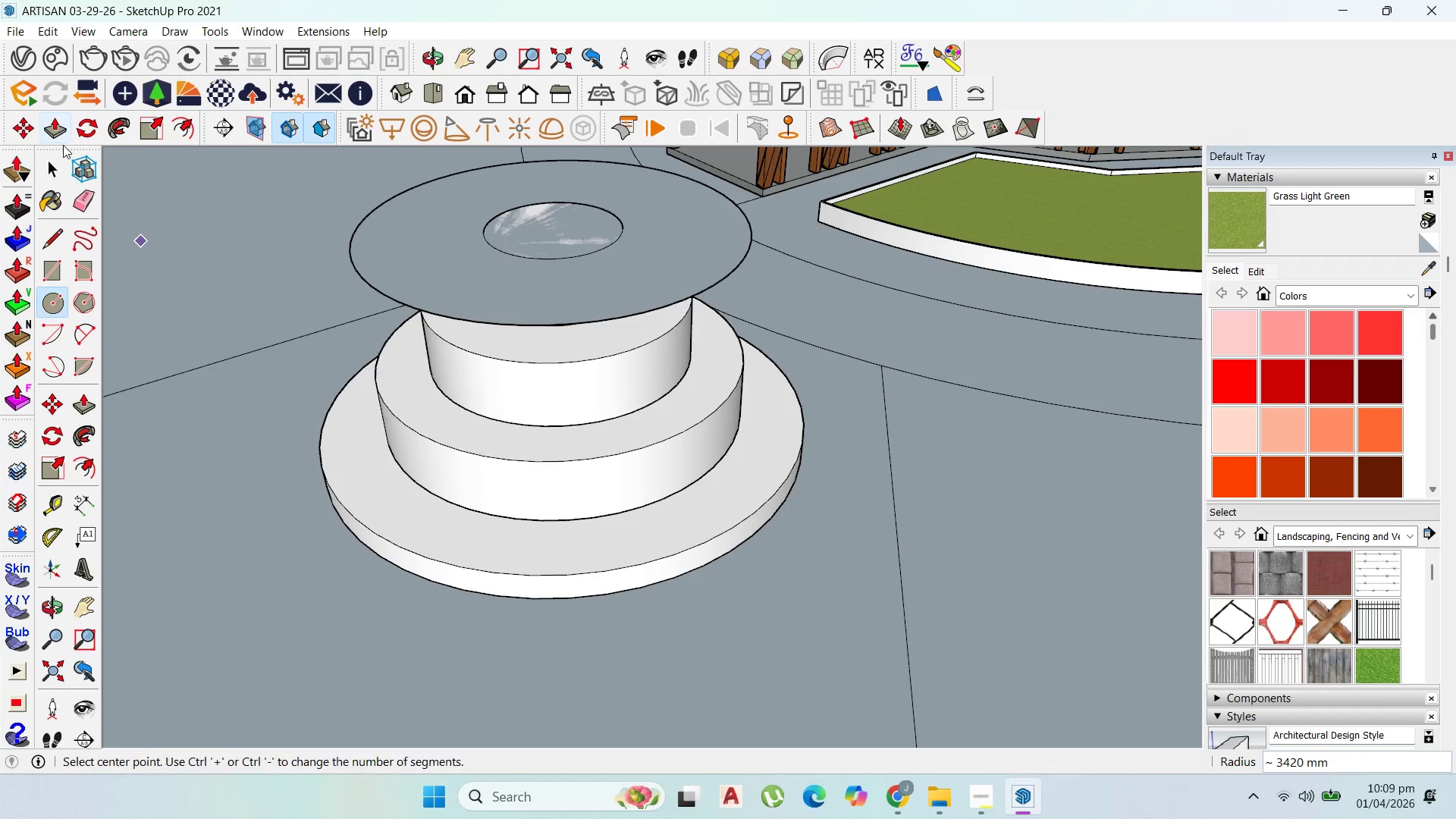 
left_click_drag(start_coordinate=[56, 157], to_coordinate=[55, 161])
 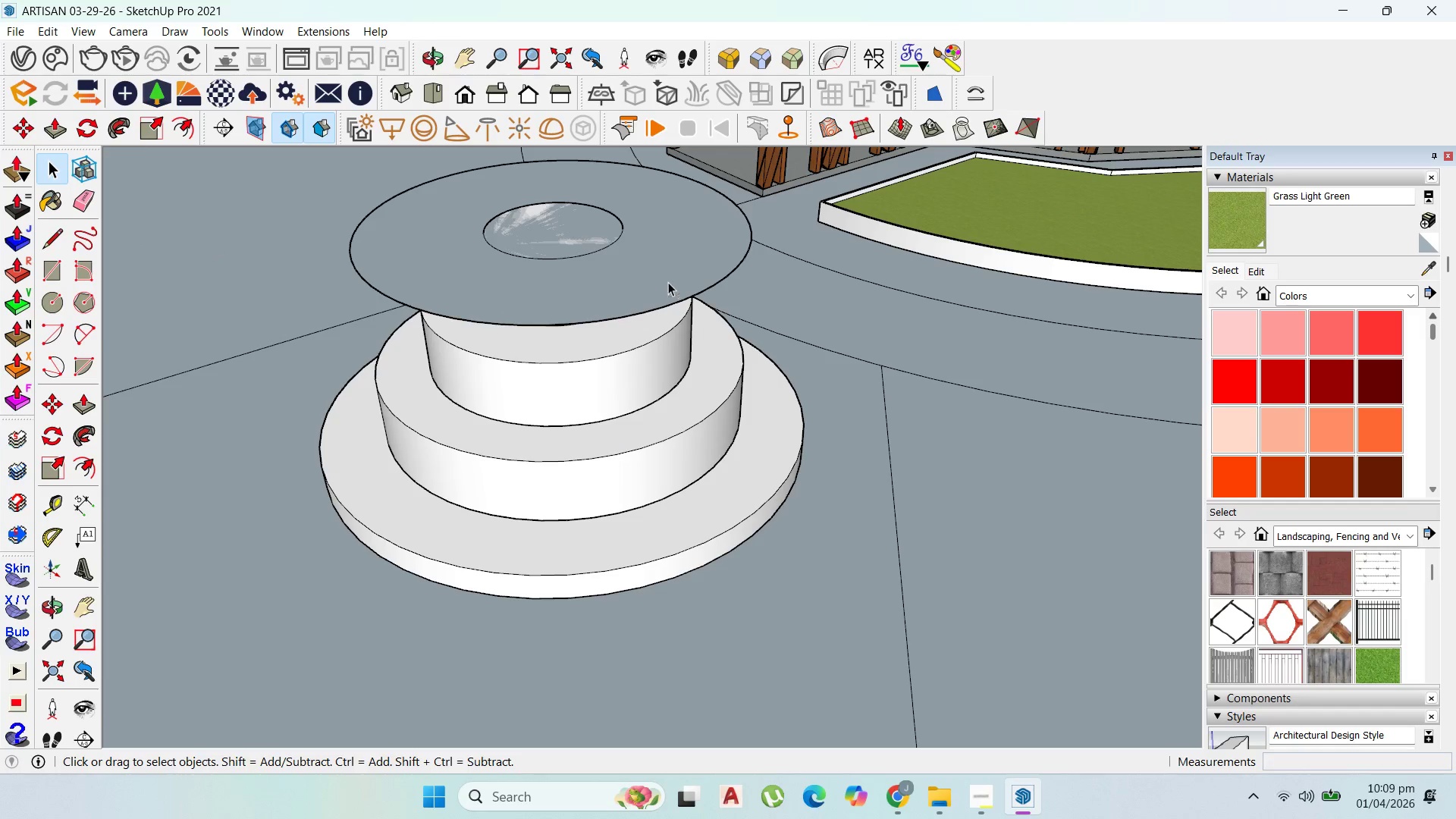 
double_click([666, 281])
 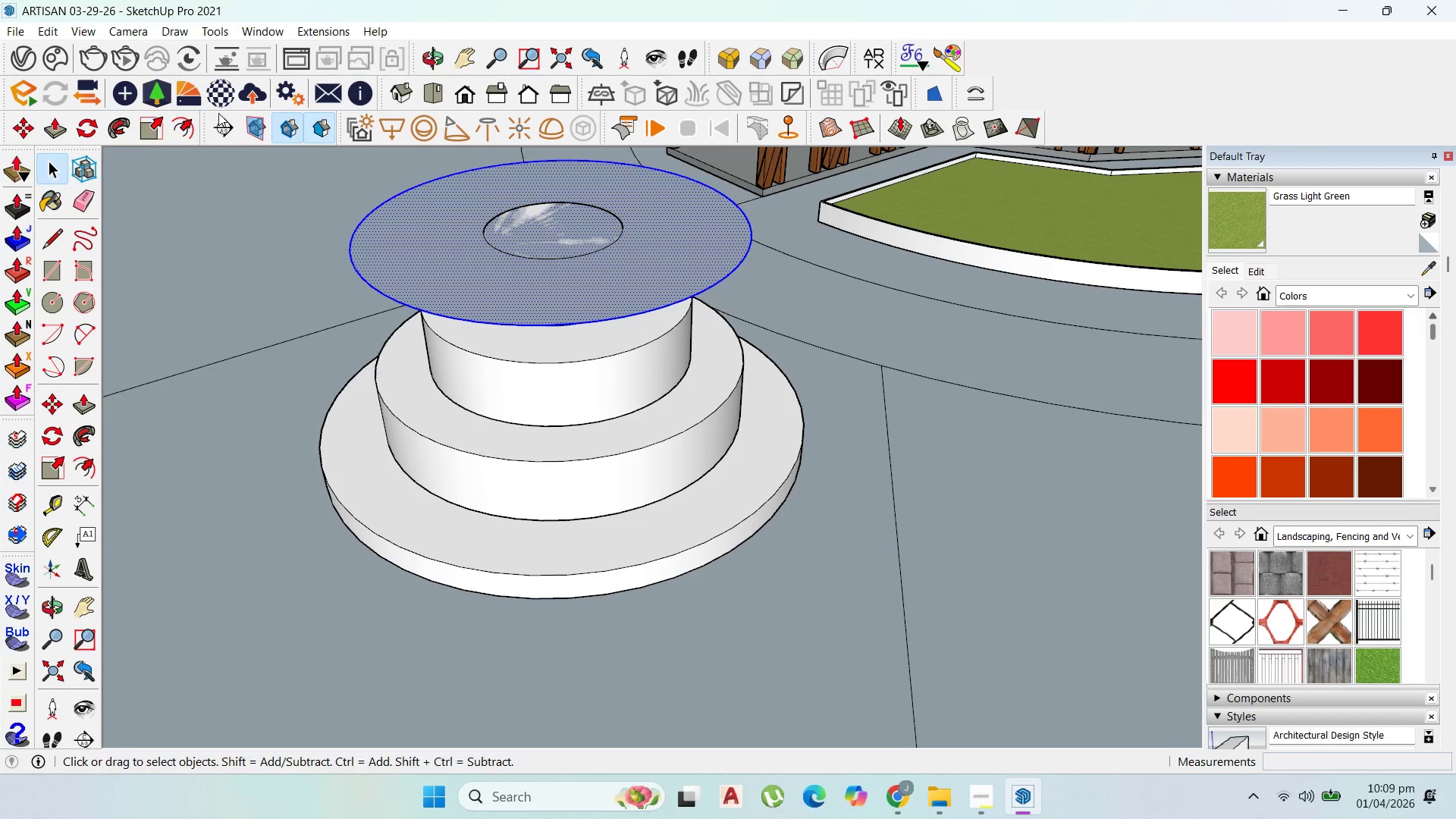 
left_click([180, 126])
 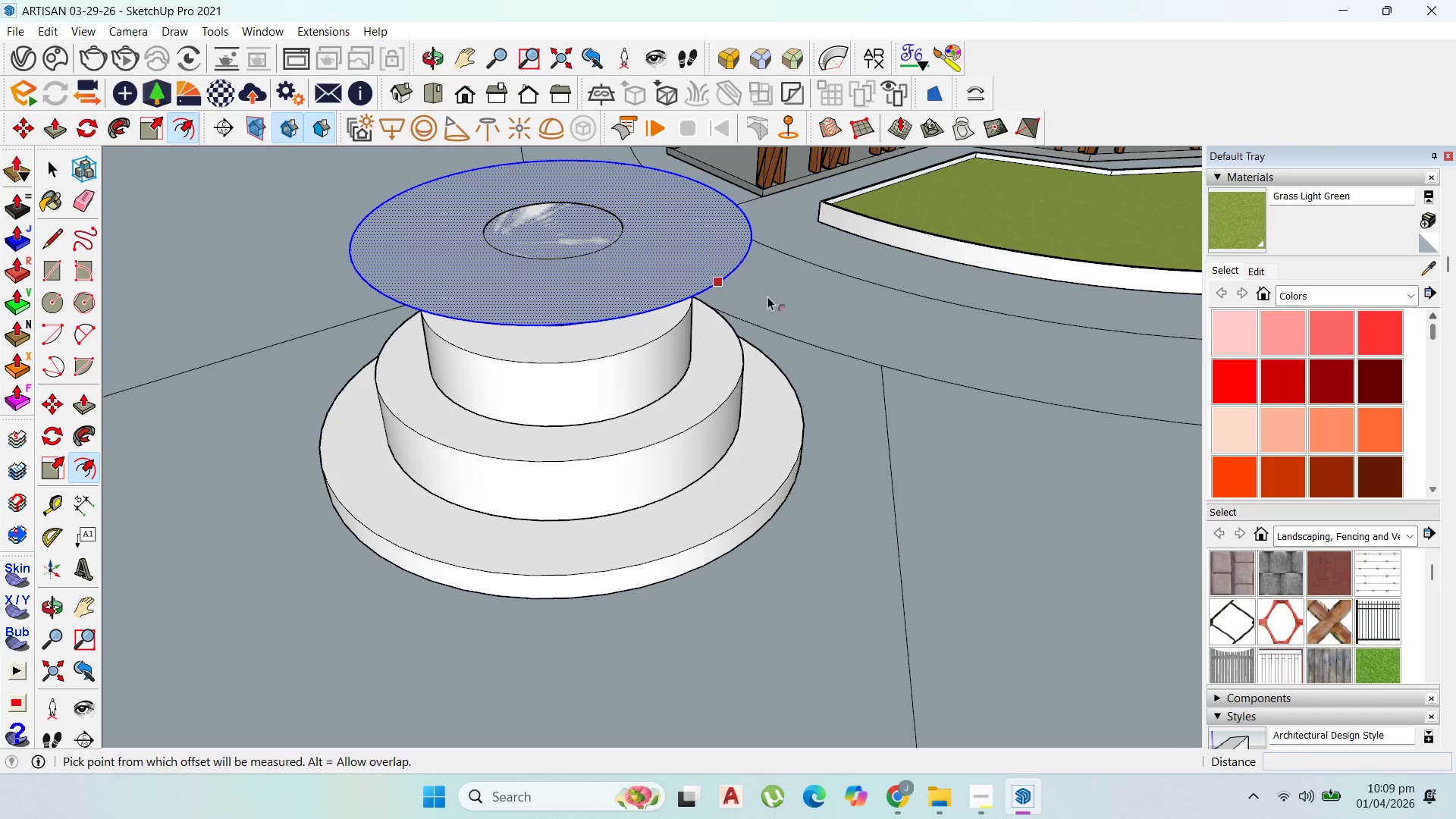 
left_click_drag(start_coordinate=[759, 295], to_coordinate=[742, 287])
 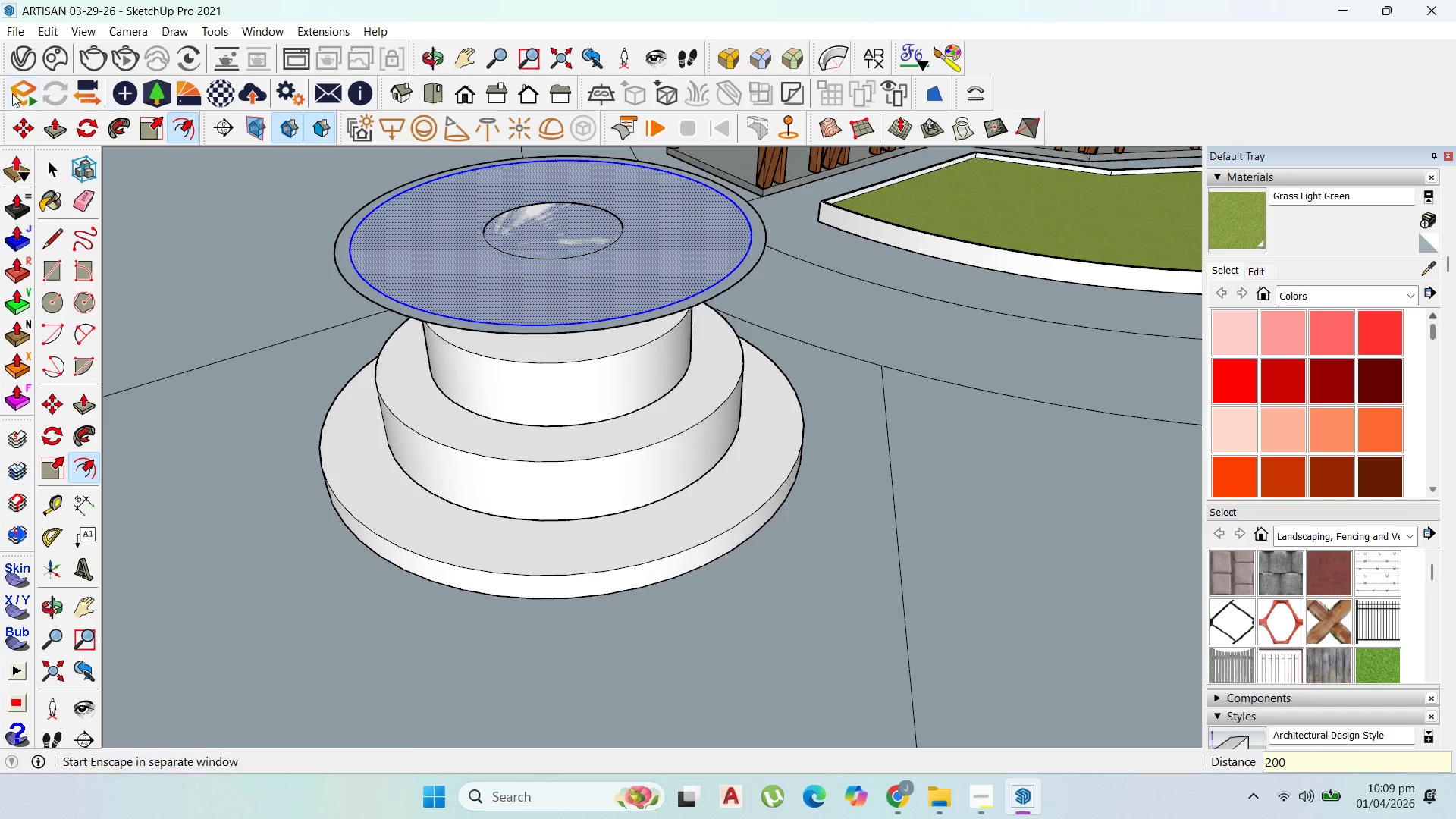 
type(300)
key(Backspace)
key(Backspace)
key(Backspace)
type(200)
 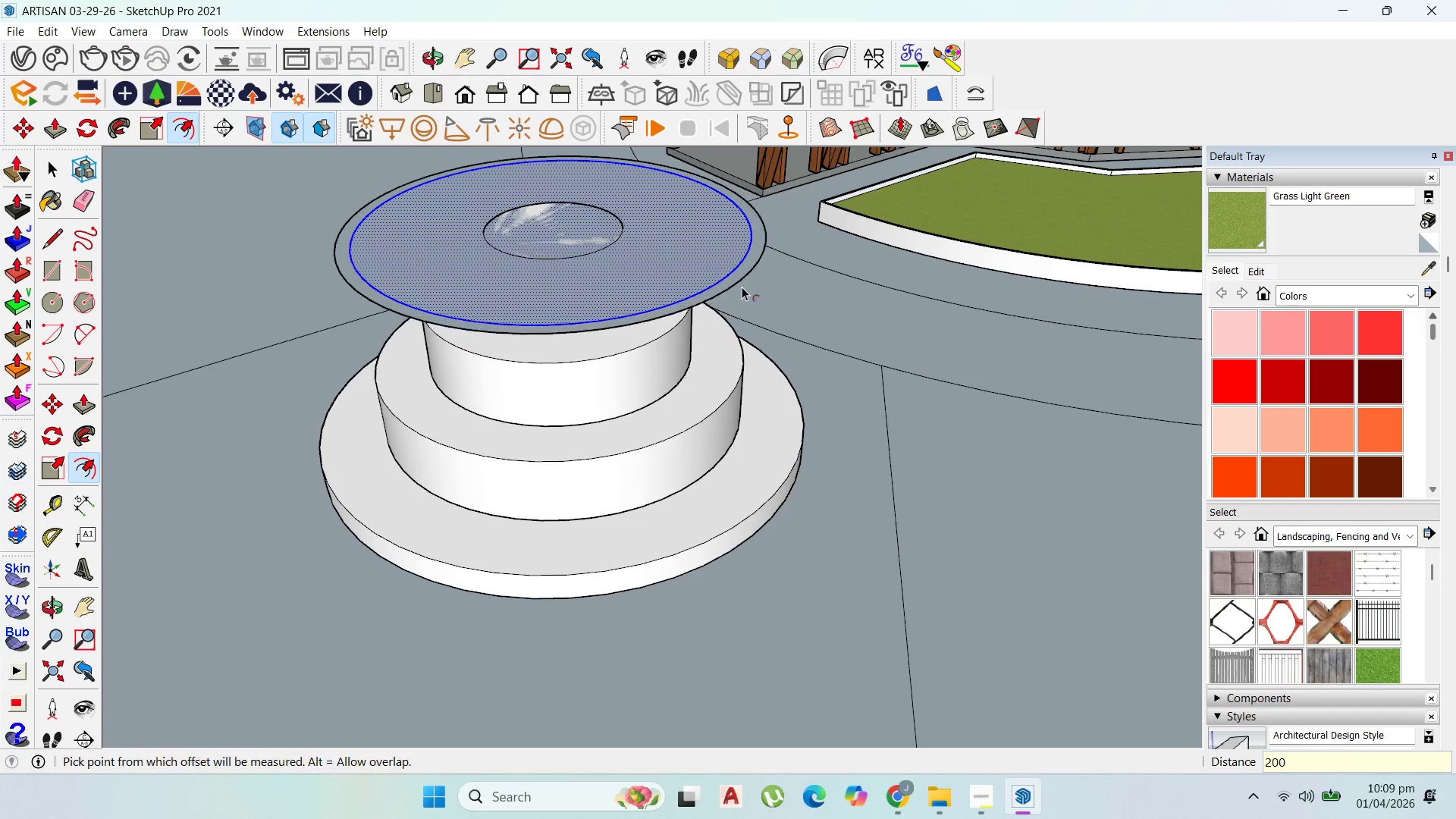 
key(Enter)
 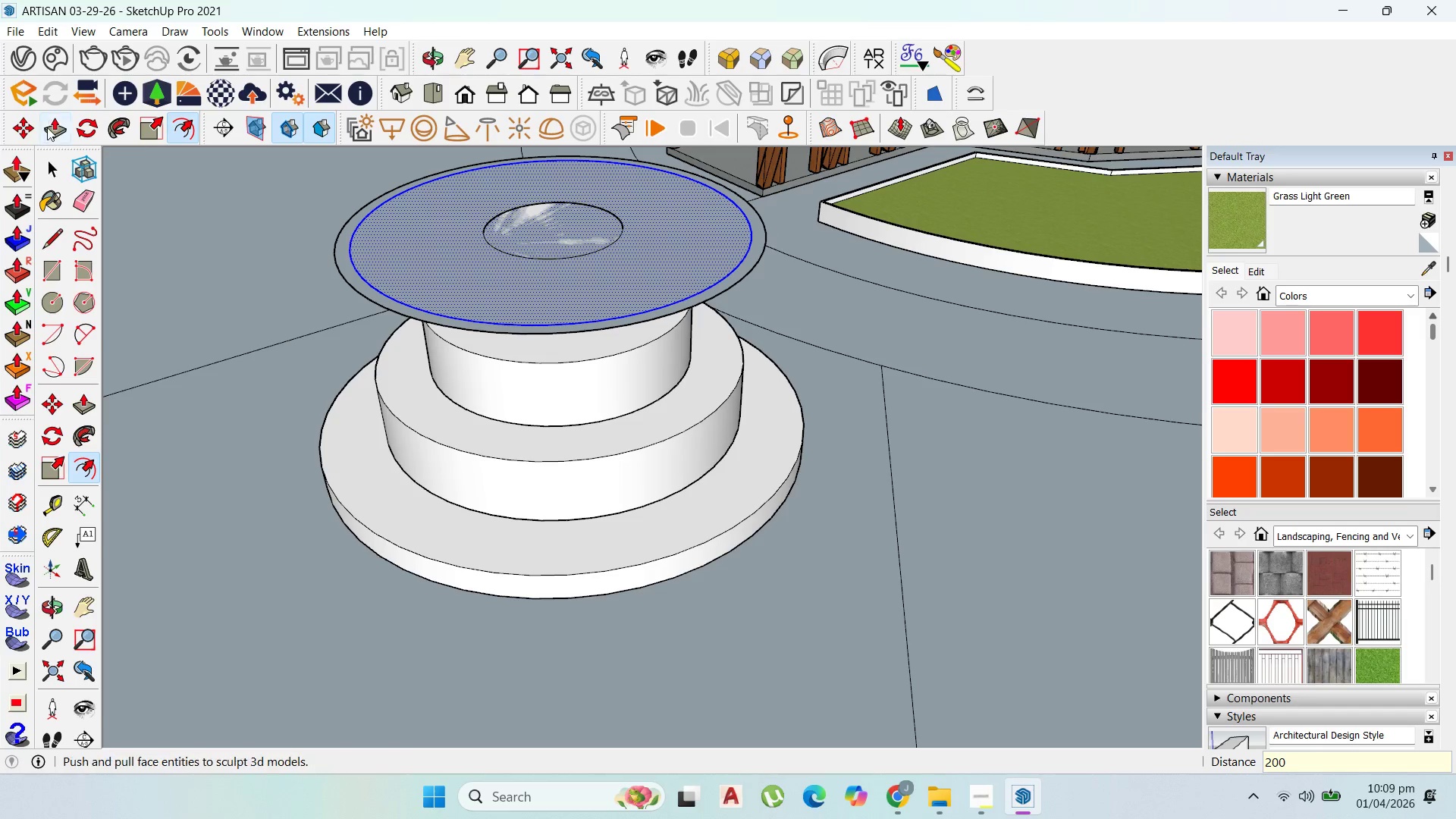 
hold_key(key=ShiftLeft, duration=0.47)
 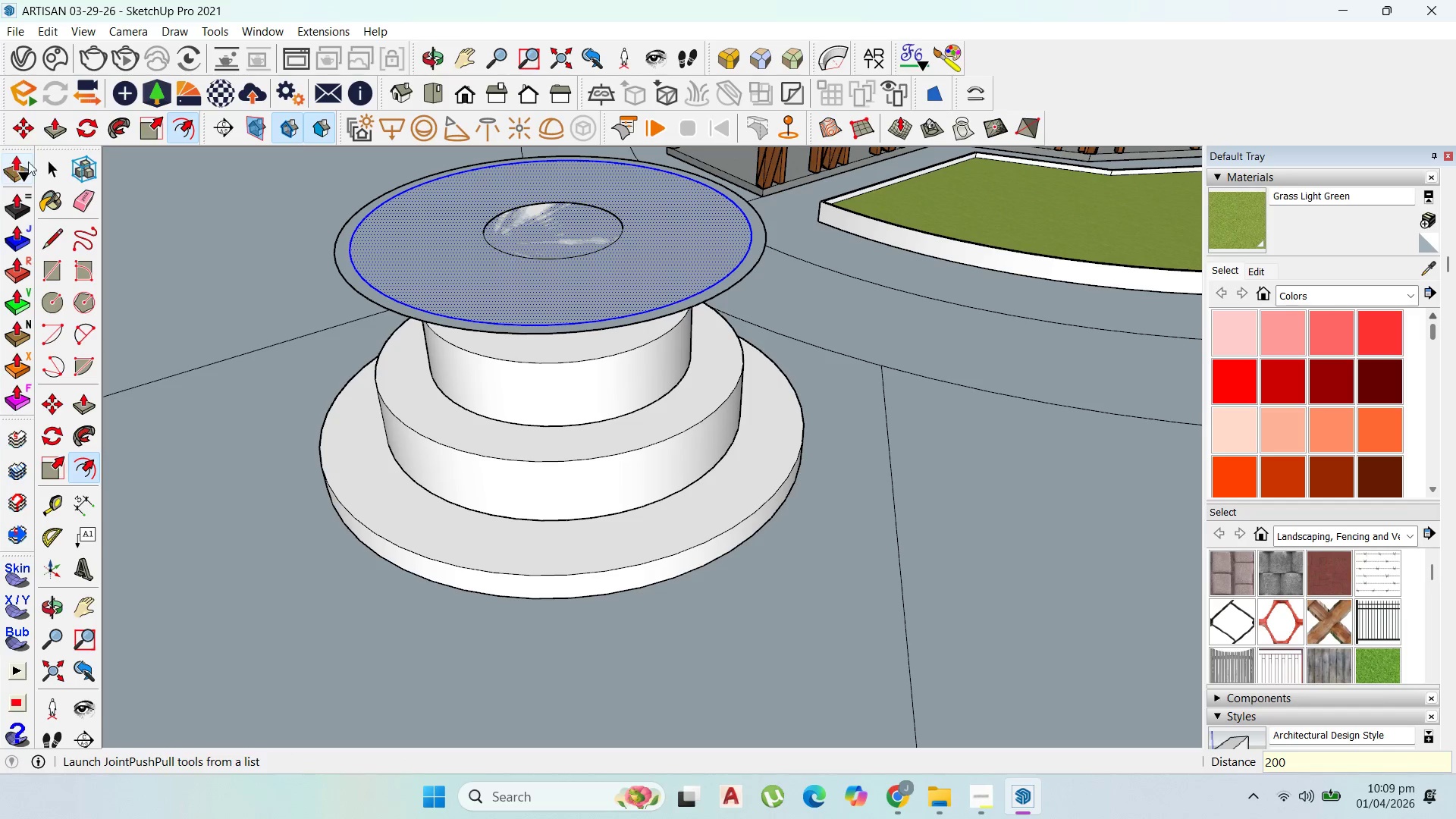 
left_click([39, 160])
 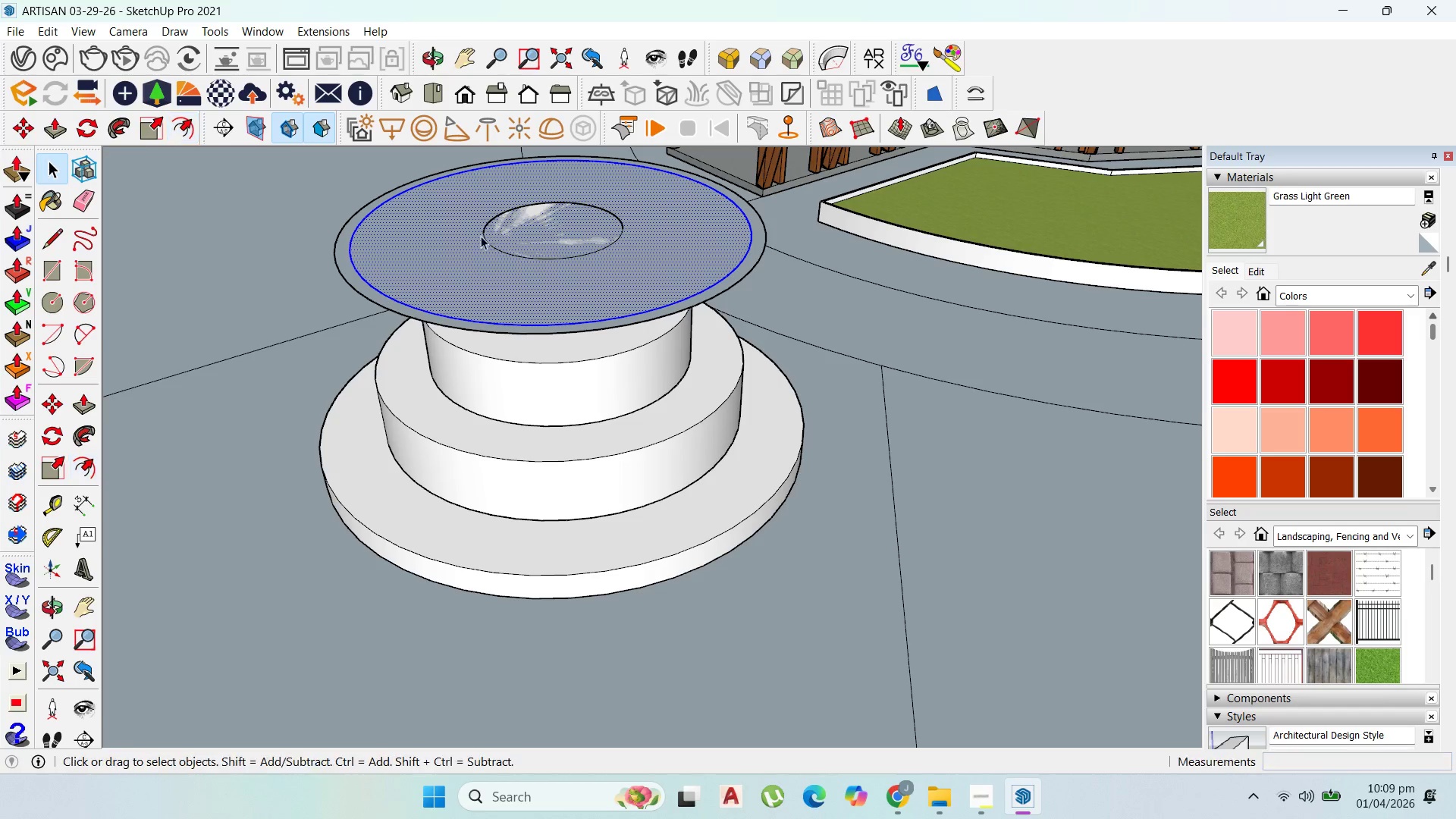 
hold_key(key=ShiftLeft, duration=0.78)
left_click([448, 254])
 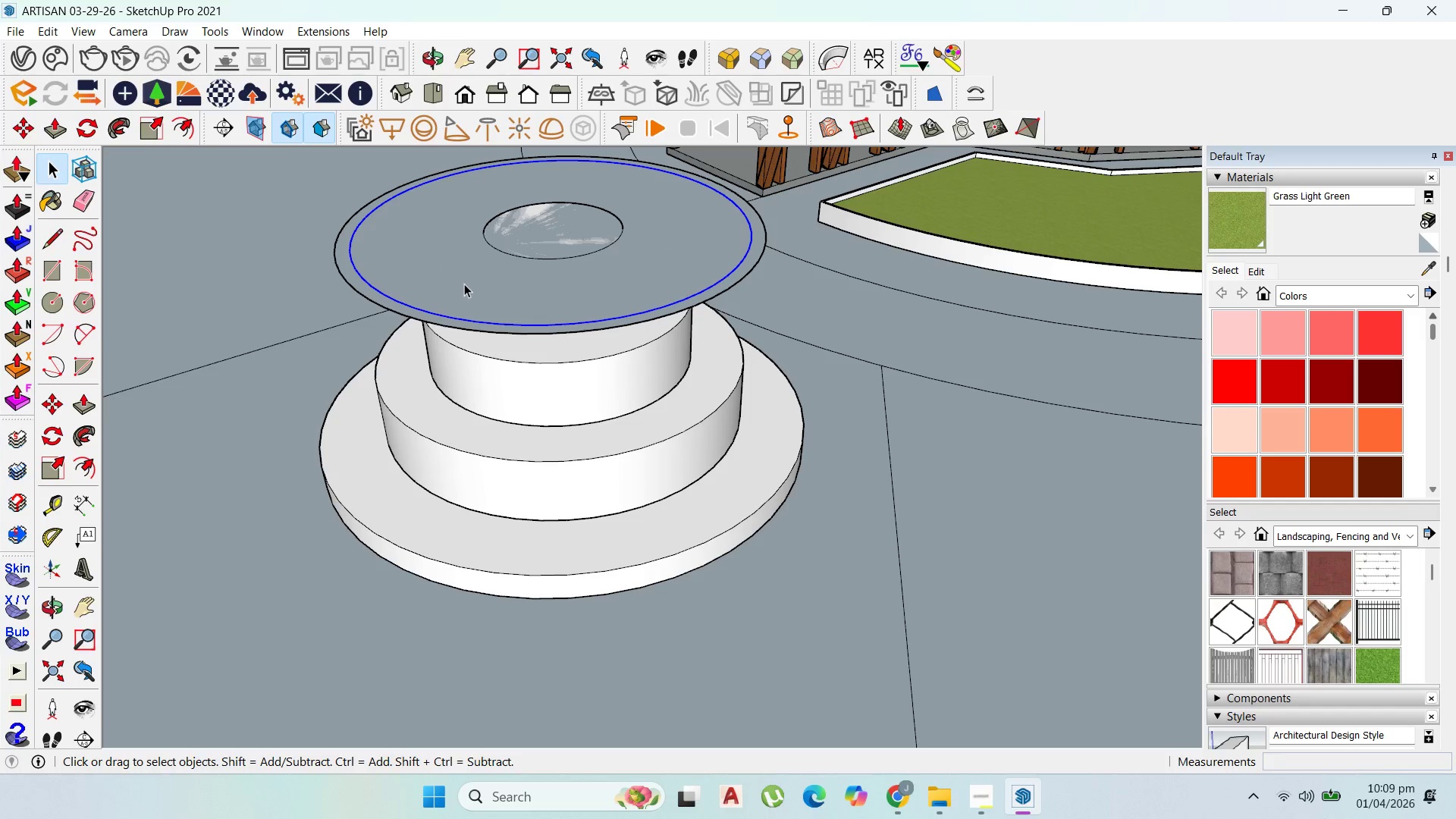 
key(Delete)
 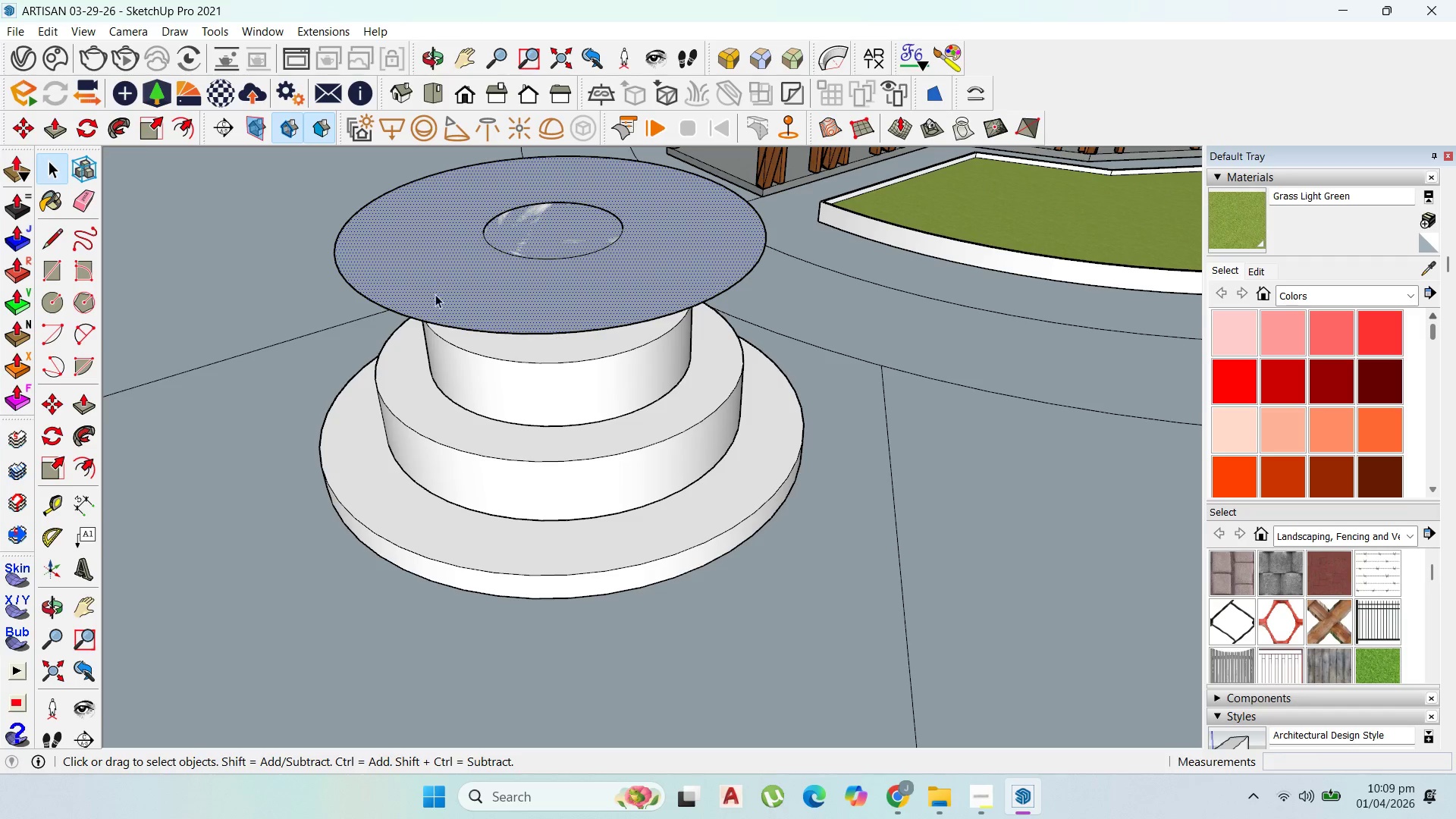 
key(Escape)
 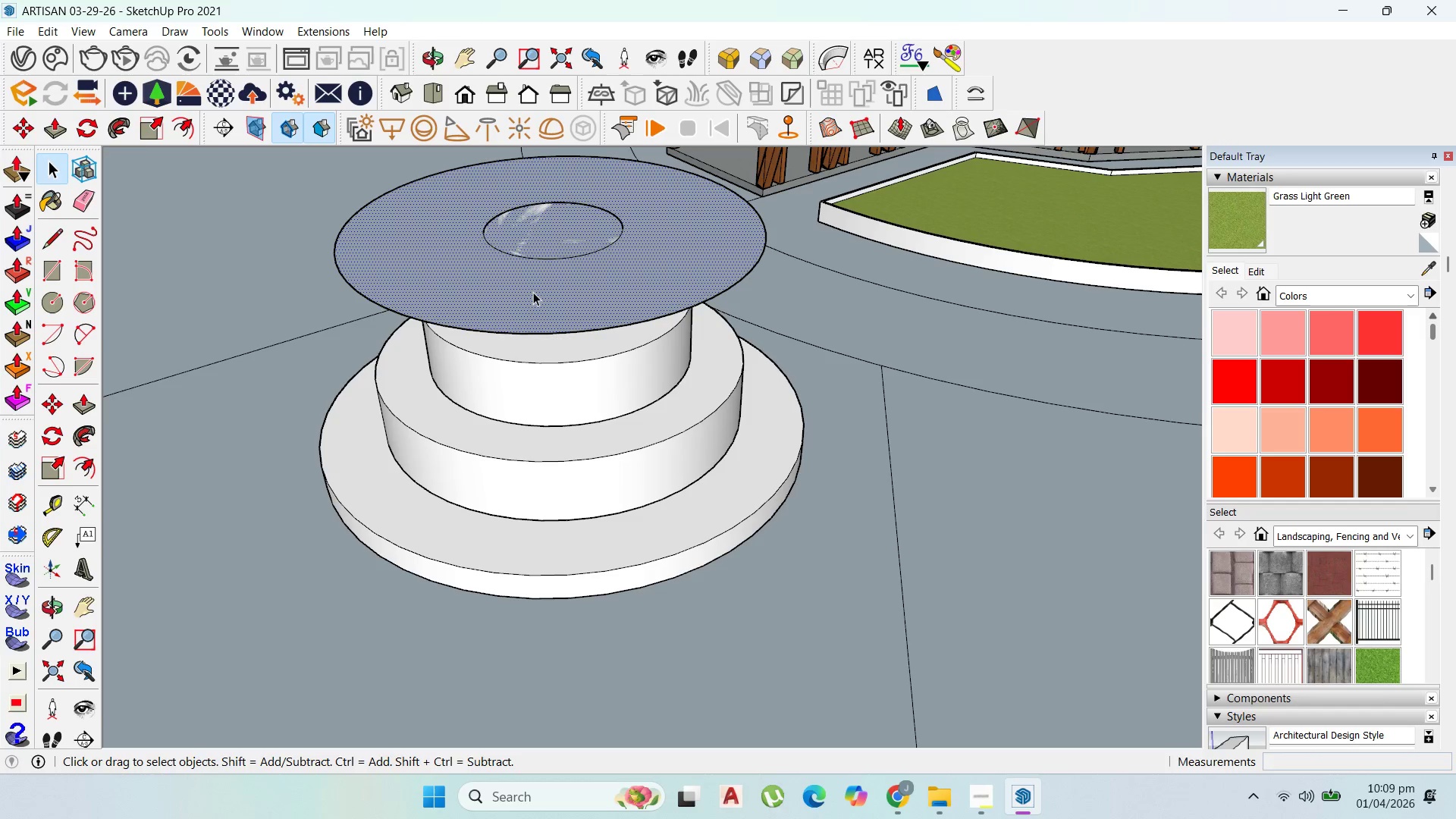 
left_click([533, 292])
 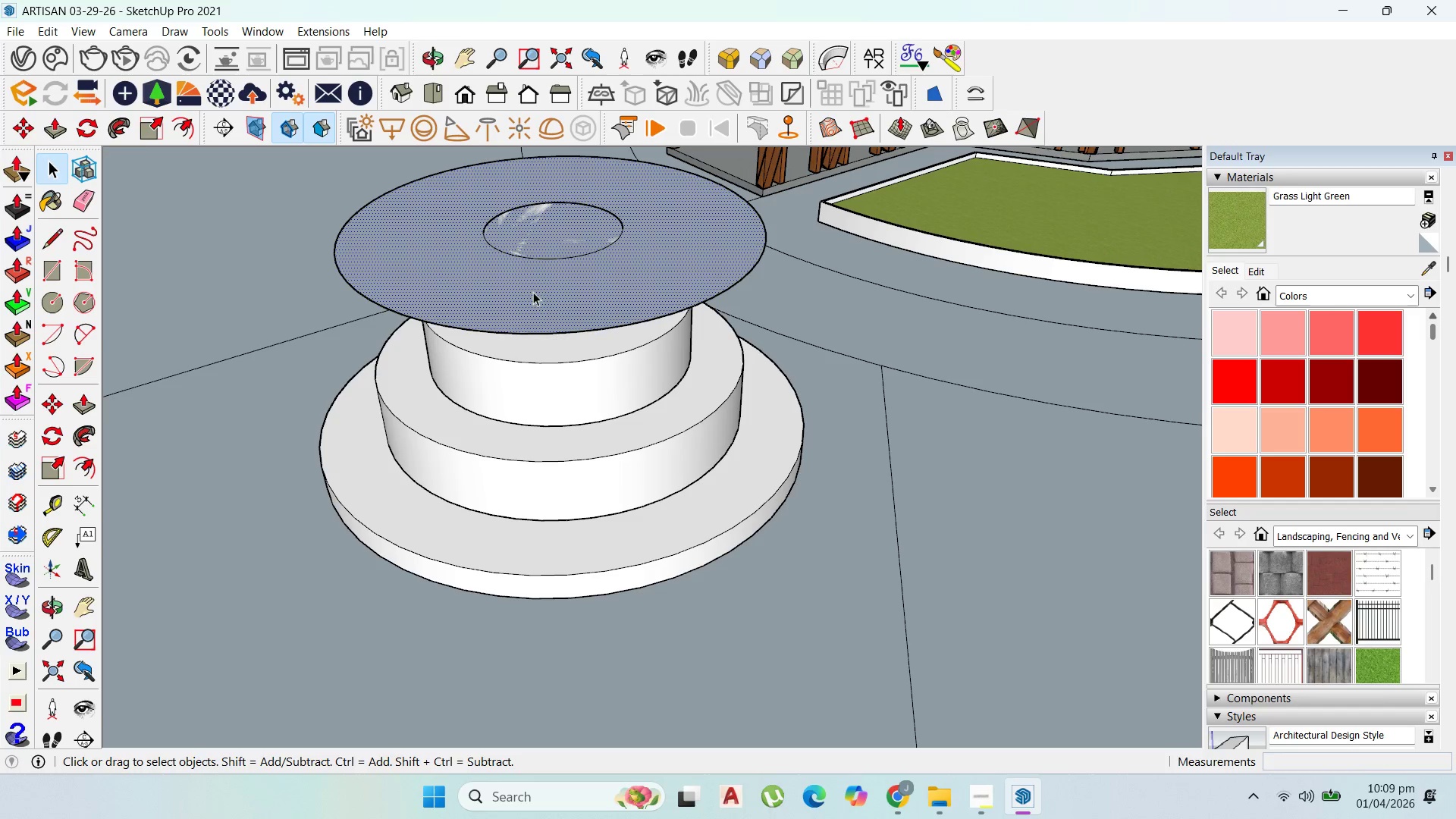 
left_click_drag(start_coordinate=[533, 292], to_coordinate=[529, 288])
 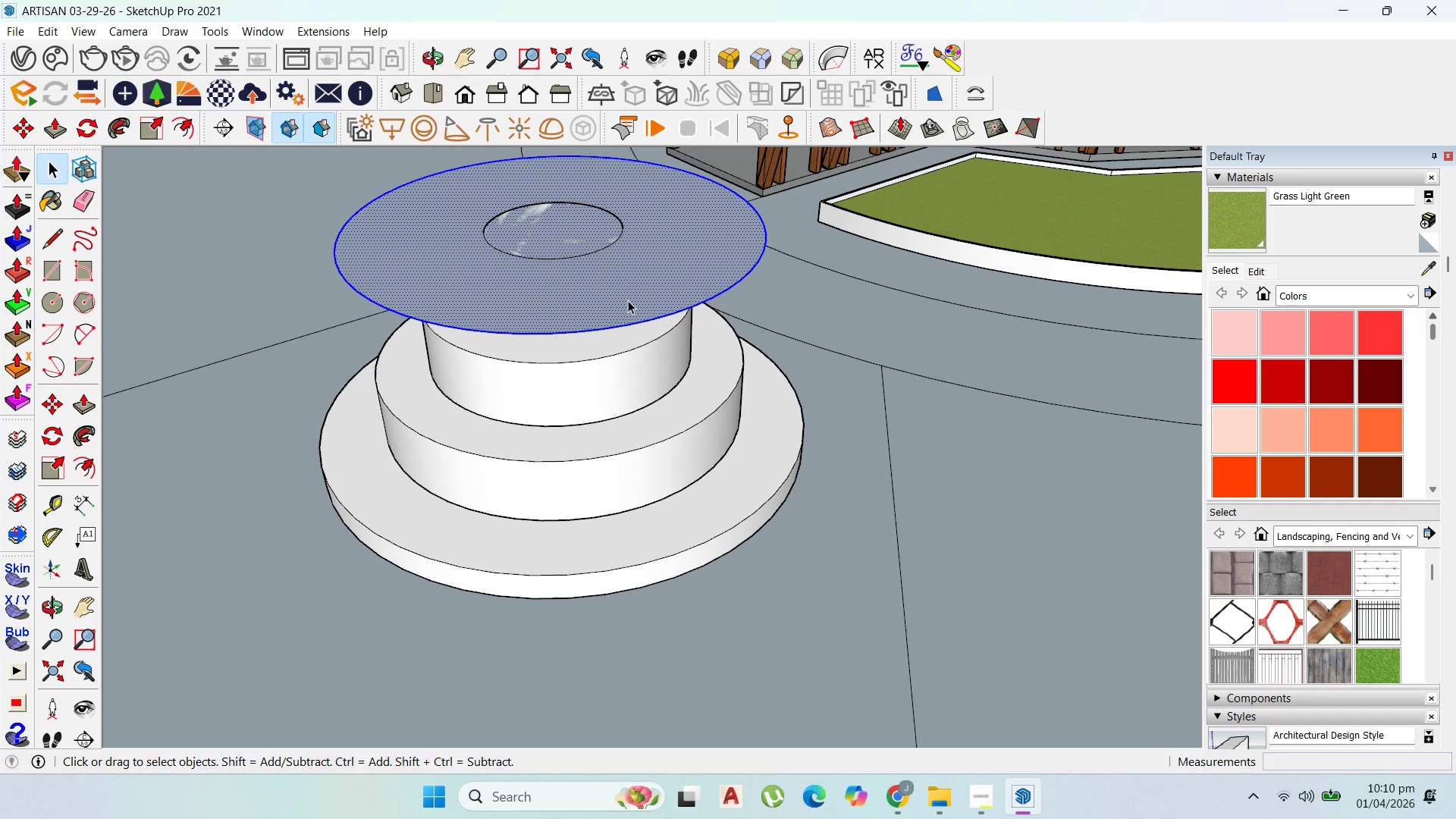 
wait(5.24)
 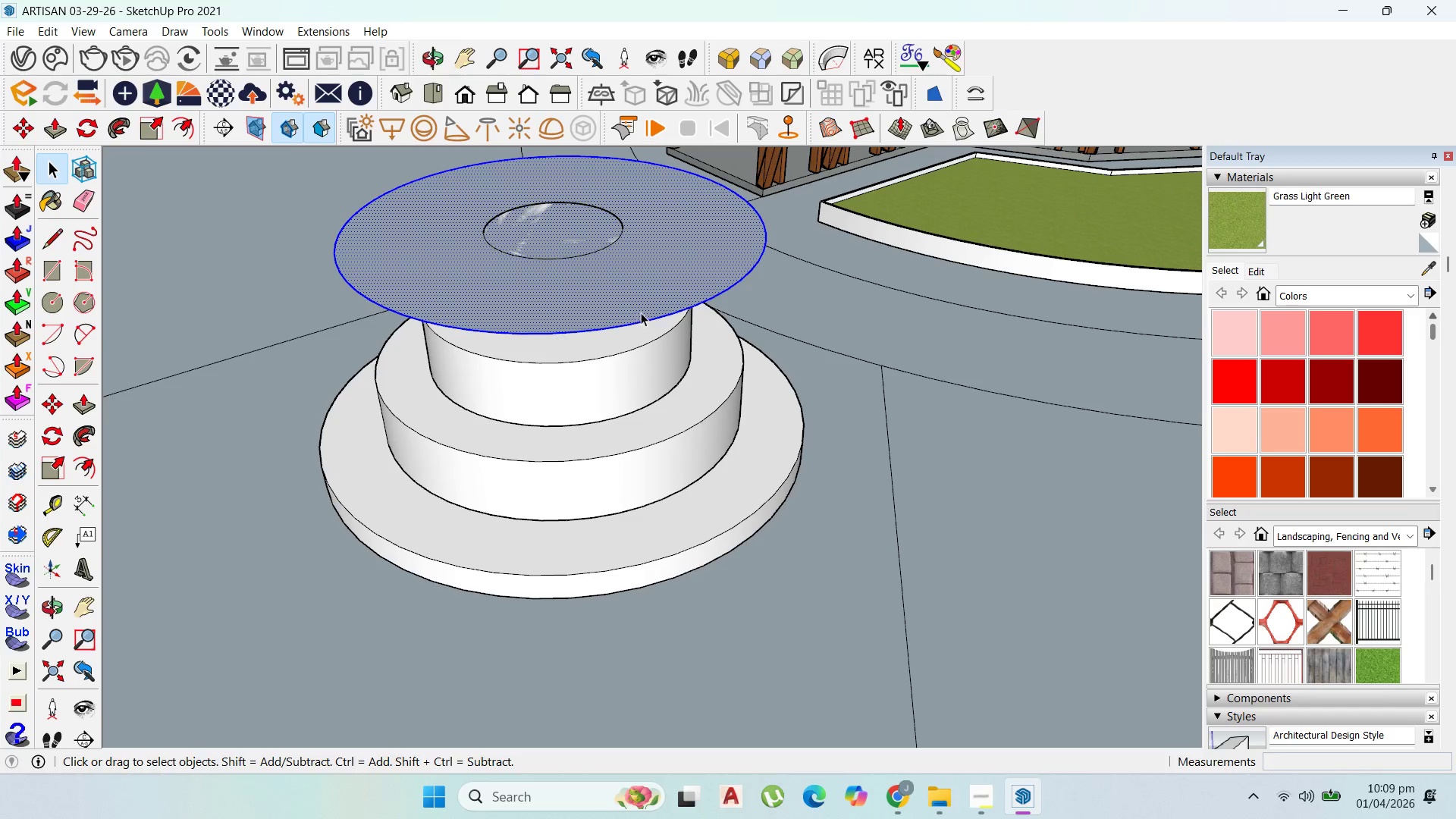 
scroll: coordinate [564, 311], scroll_direction: down, amount: 1.0
 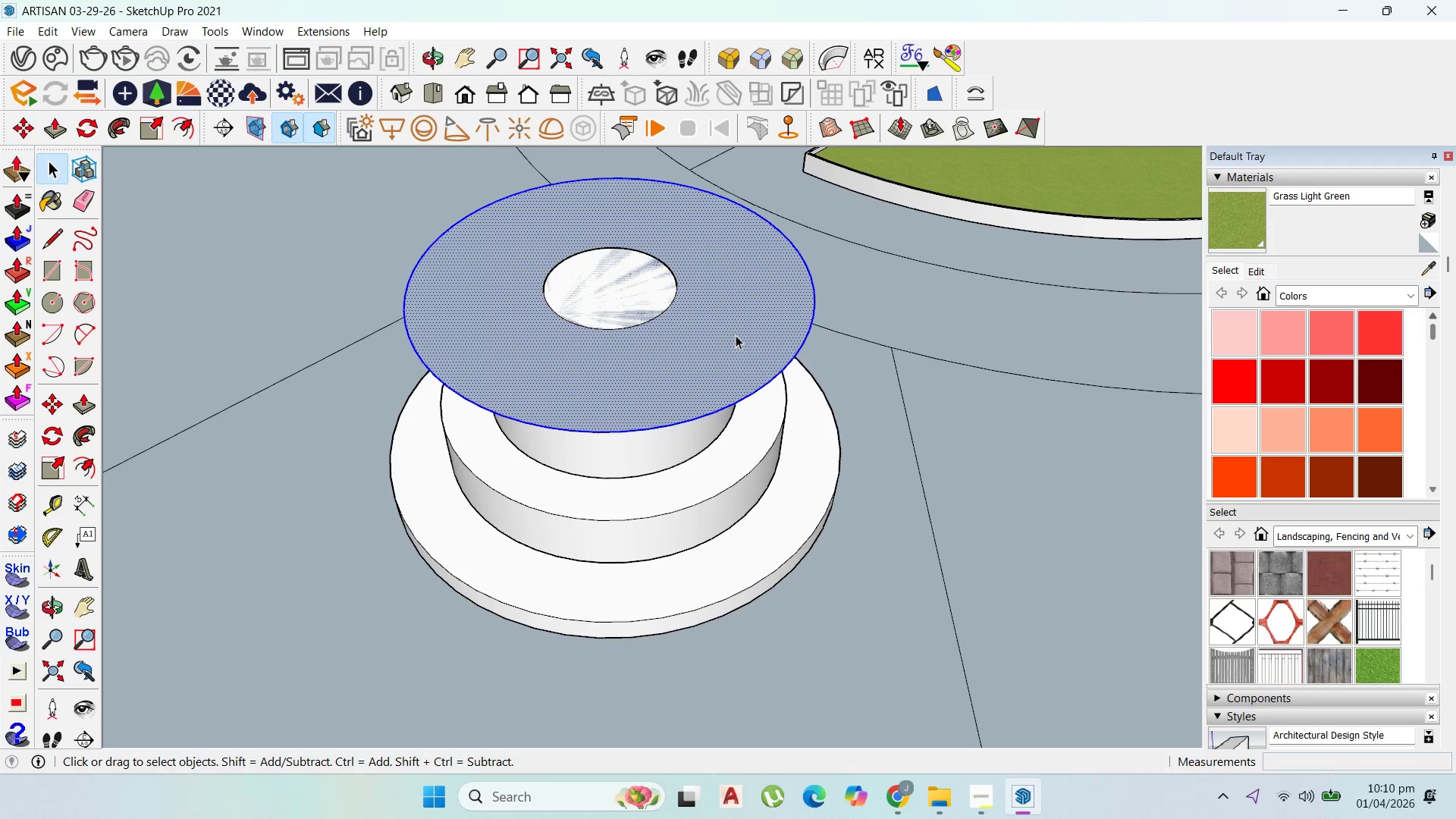 
double_click([739, 335])
 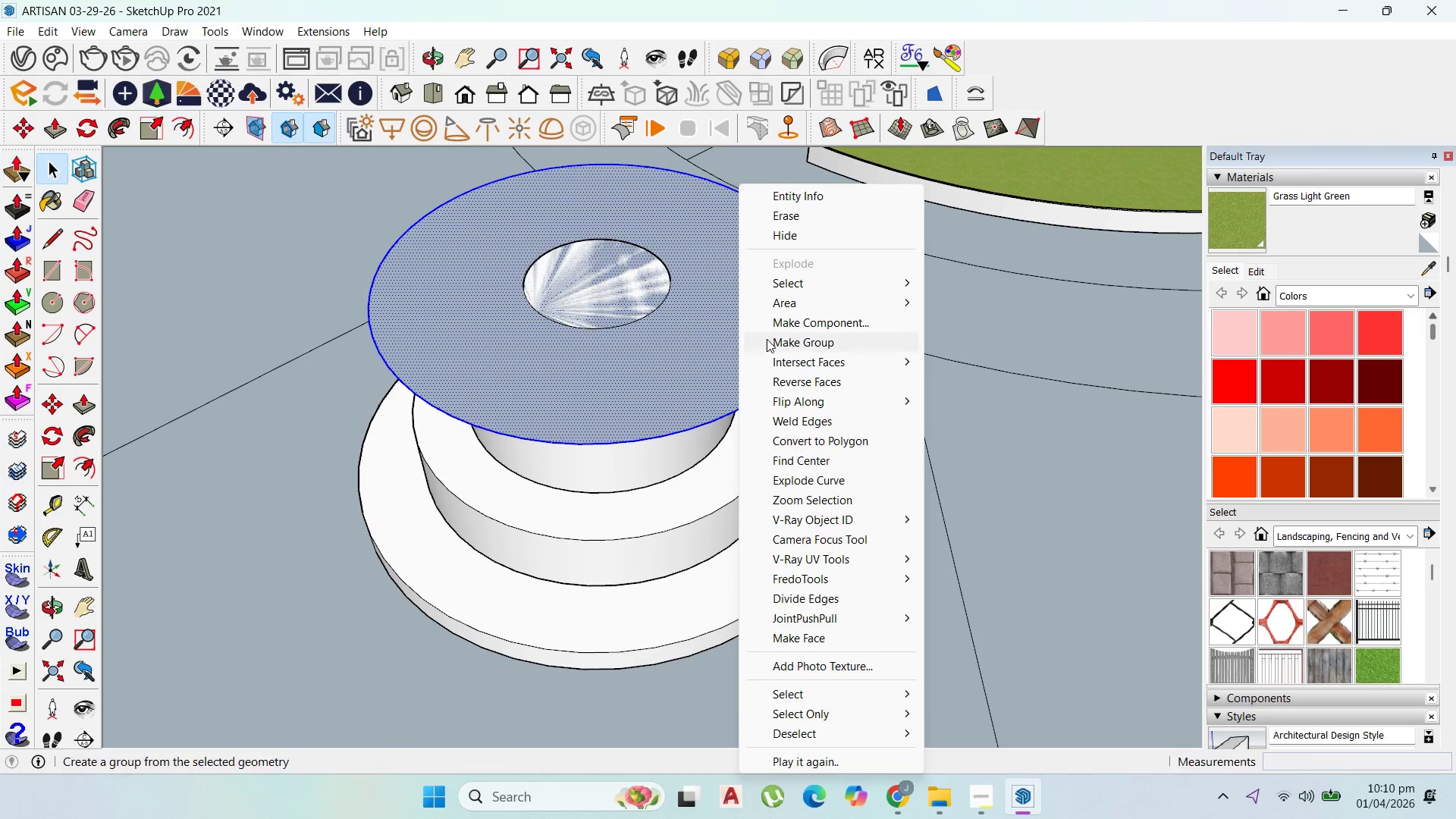 
scroll: coordinate [738, 335], scroll_direction: up, amount: 1.0
 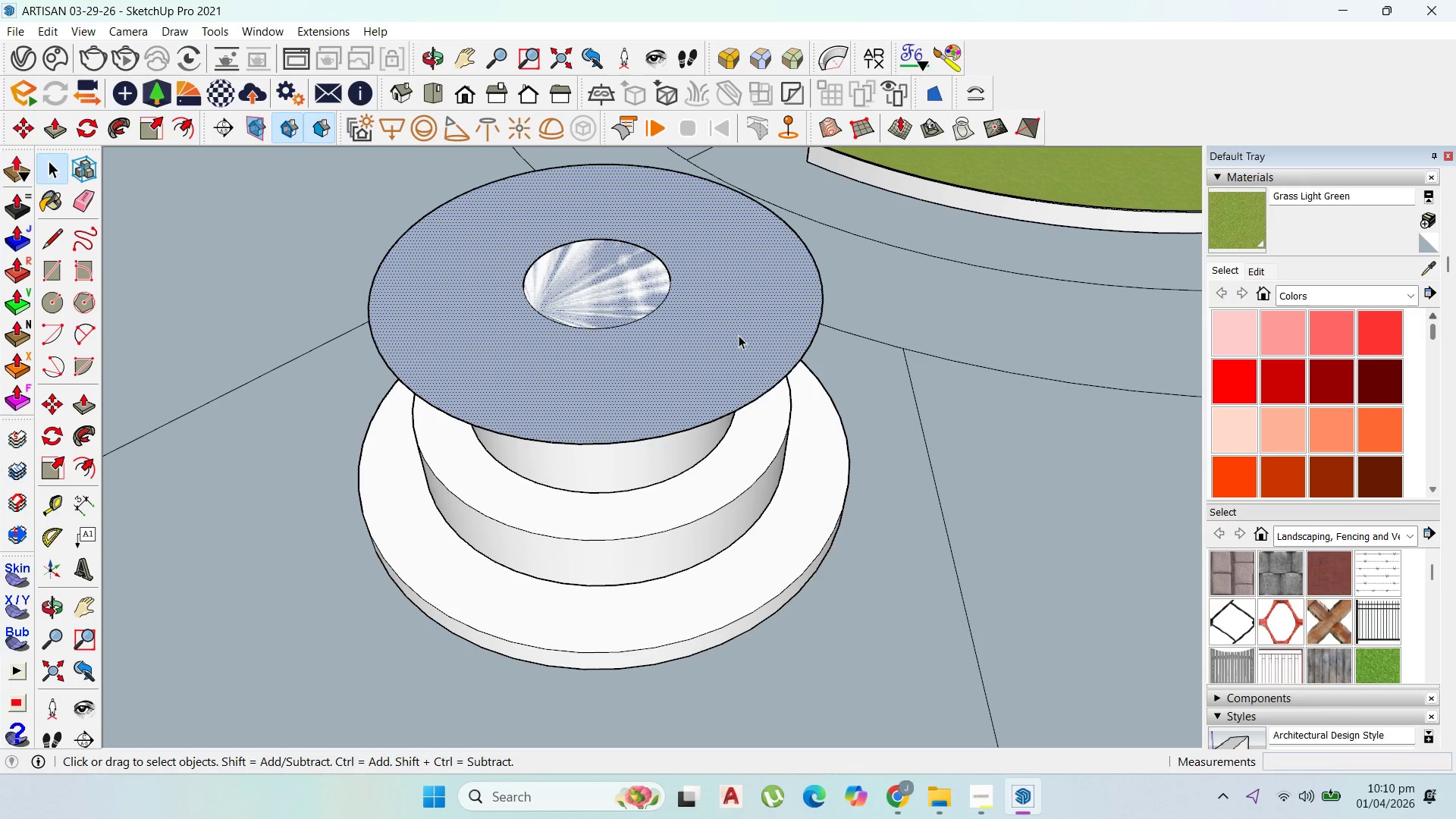 
left_click([792, 336])
 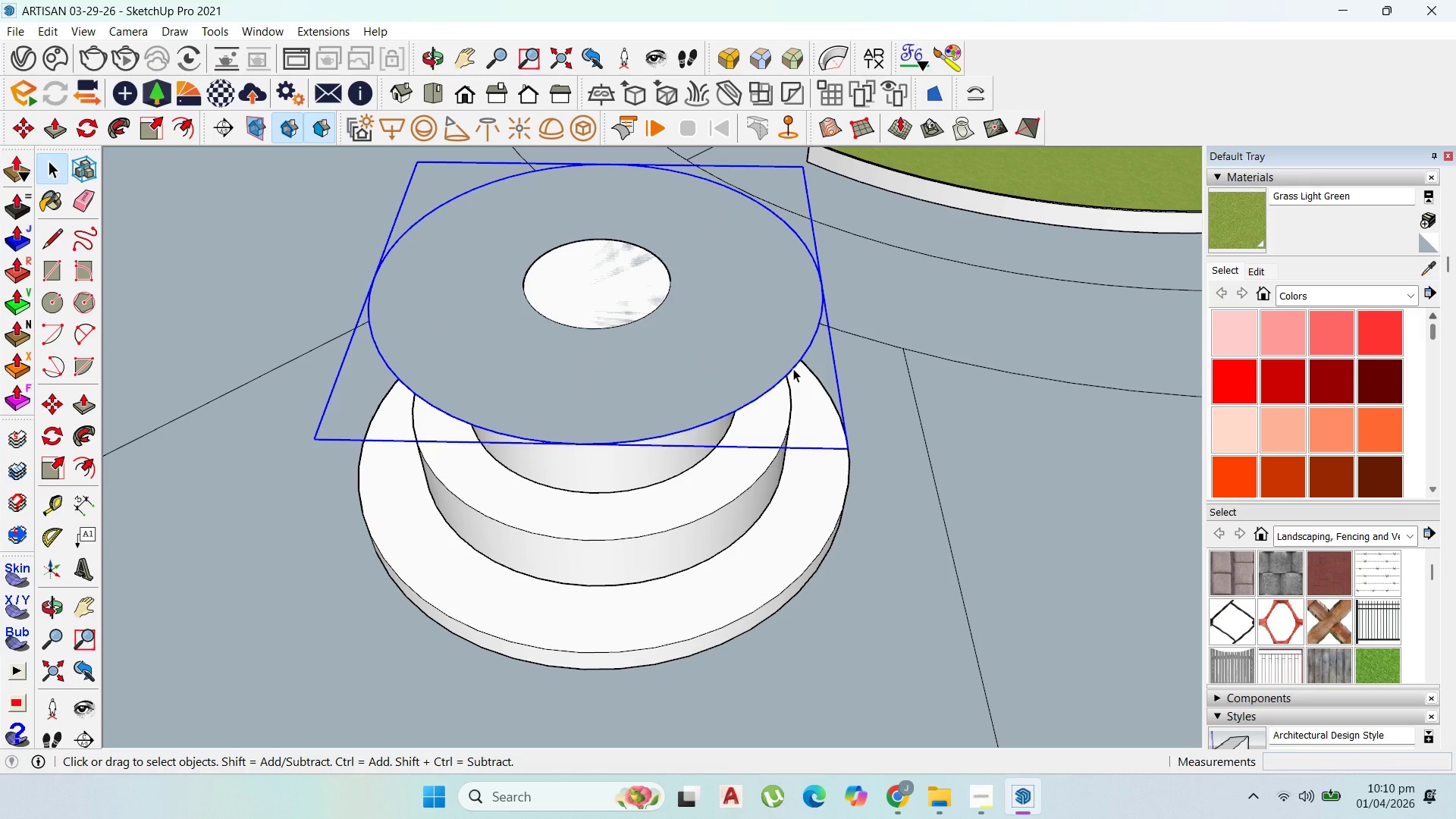 
key(M)
 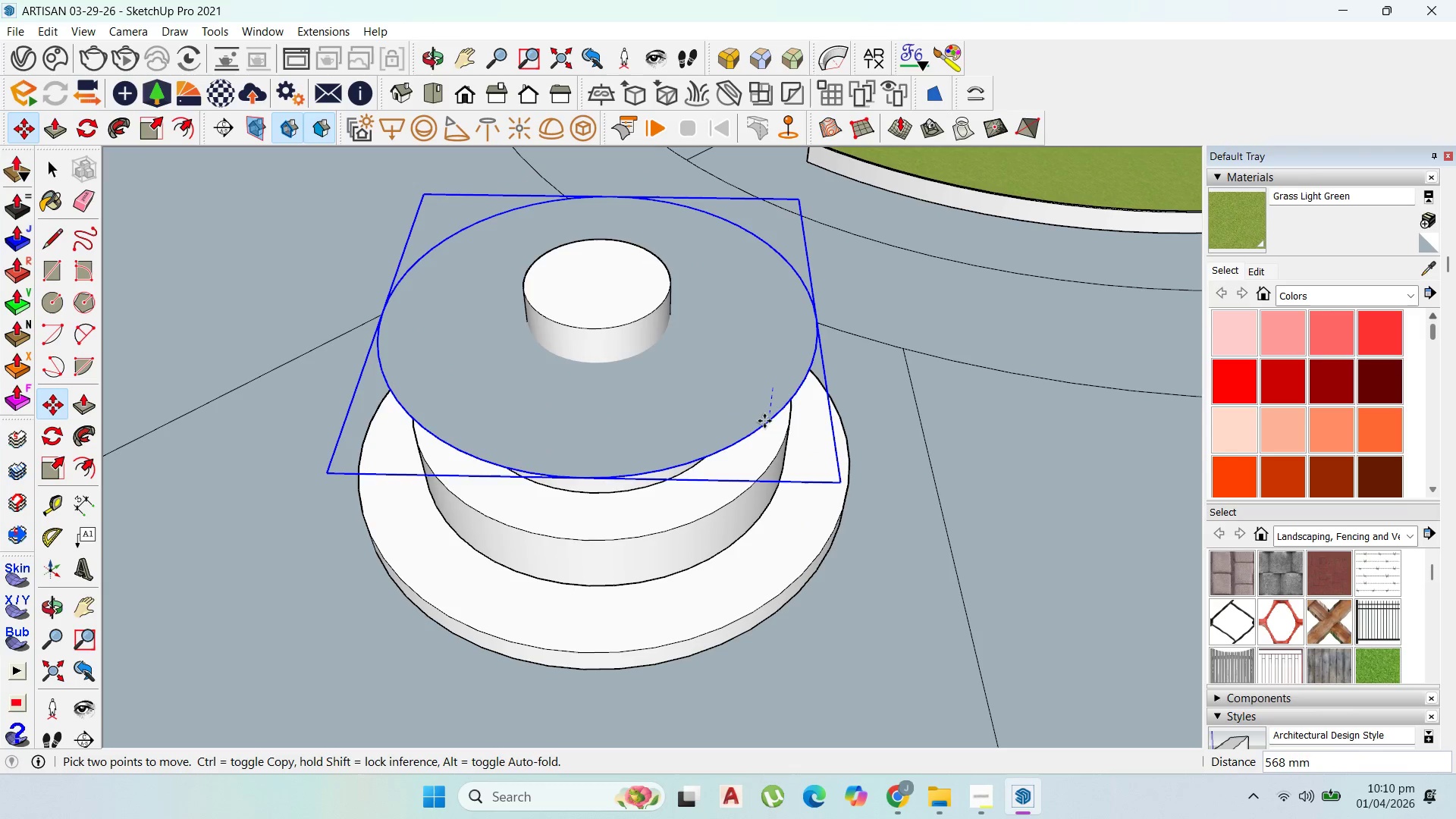 
hold_key(key=ShiftLeft, duration=1.19)
 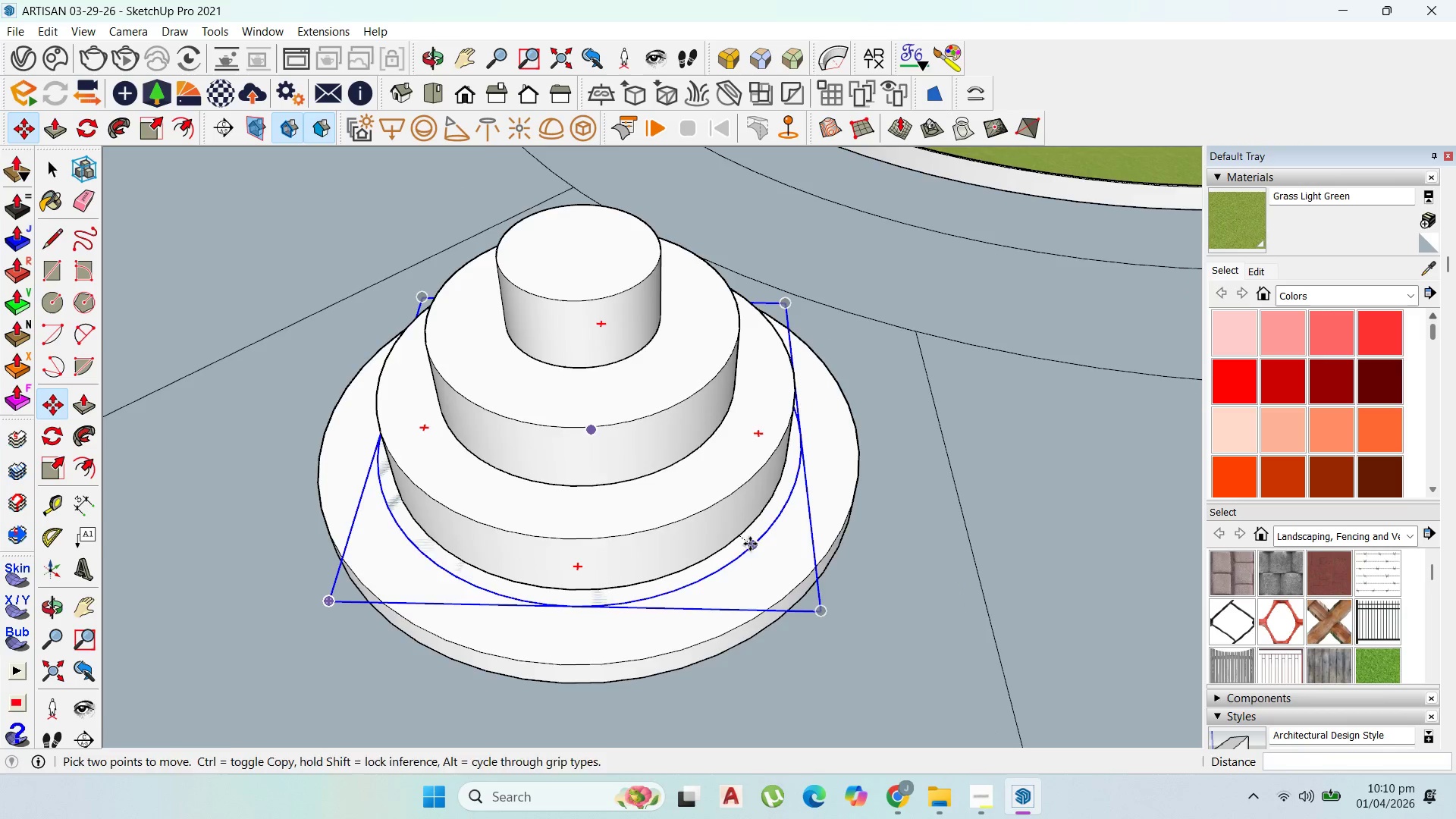 
scroll: coordinate [785, 476], scroll_direction: up, amount: 3.0
 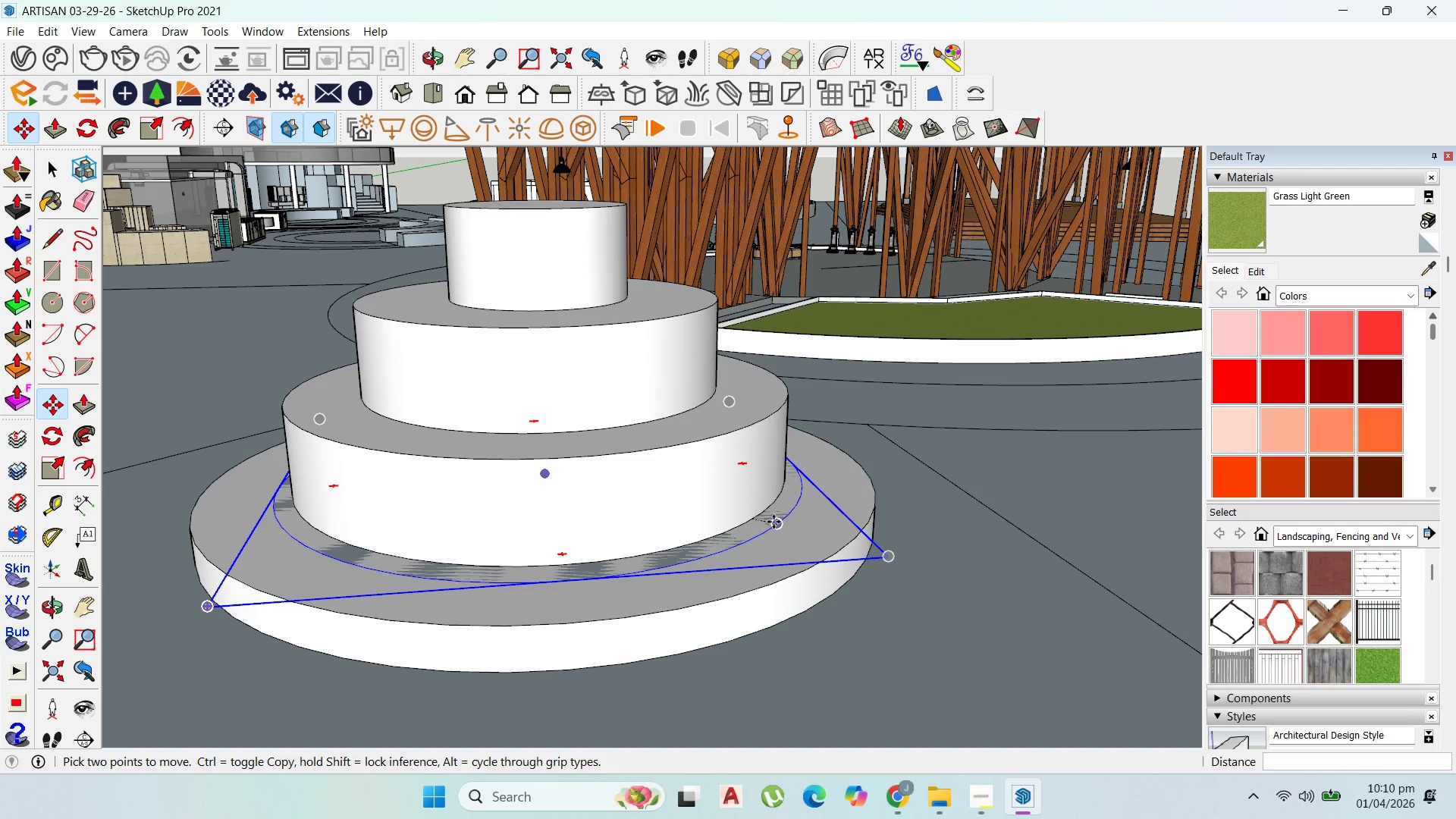 
left_click([774, 521])
 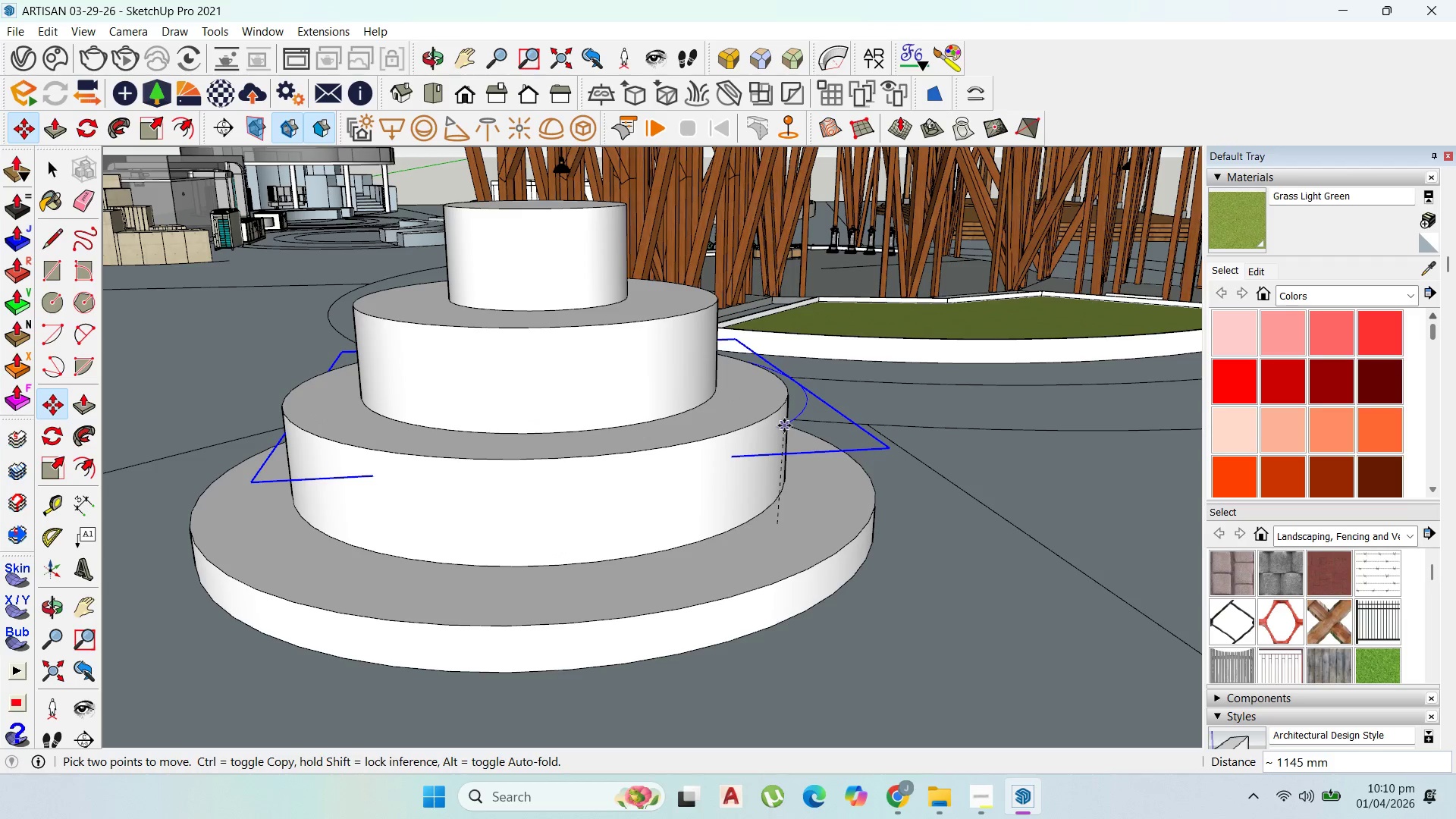 
key(ArrowUp)
 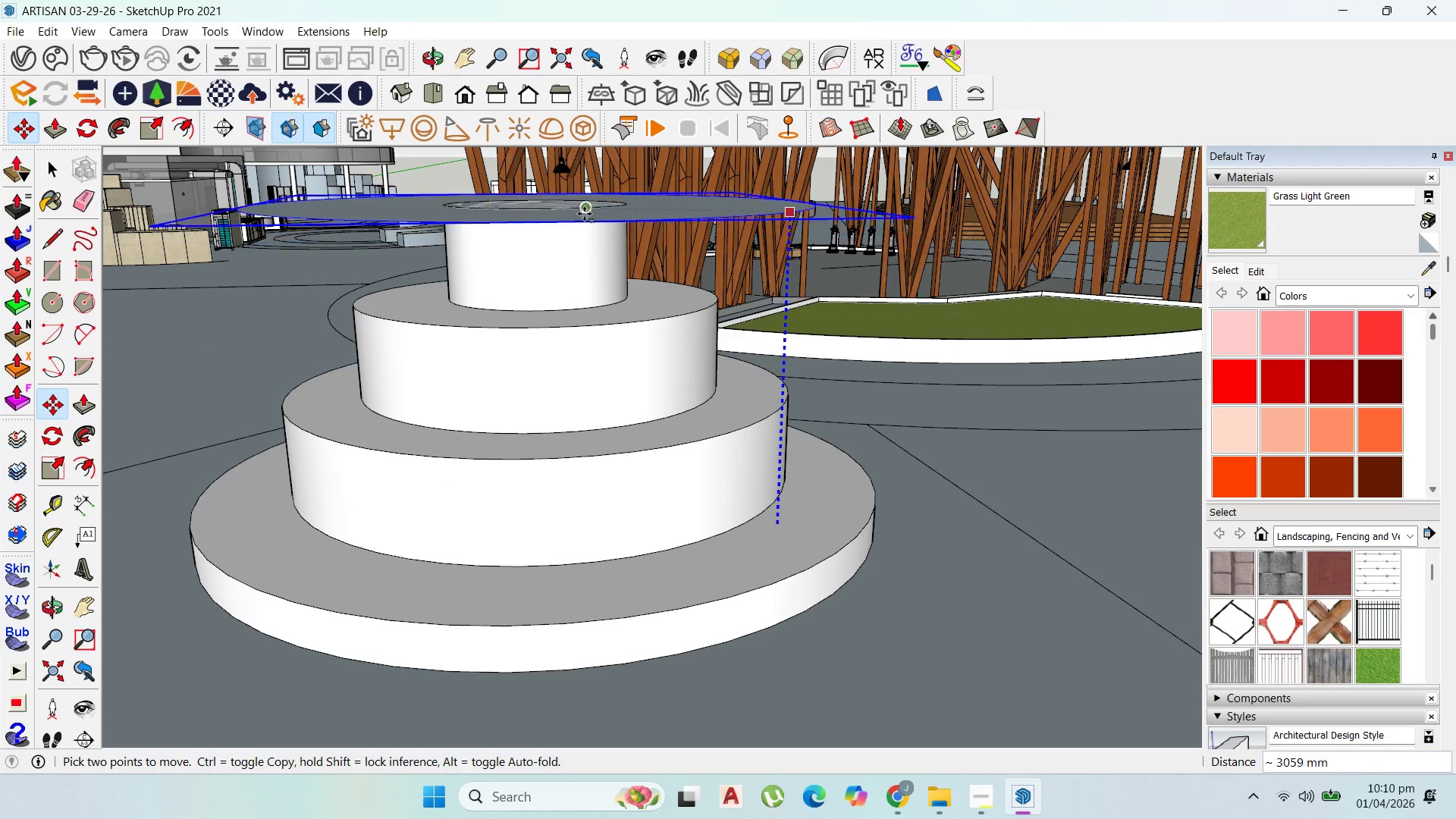 
left_click([582, 212])
 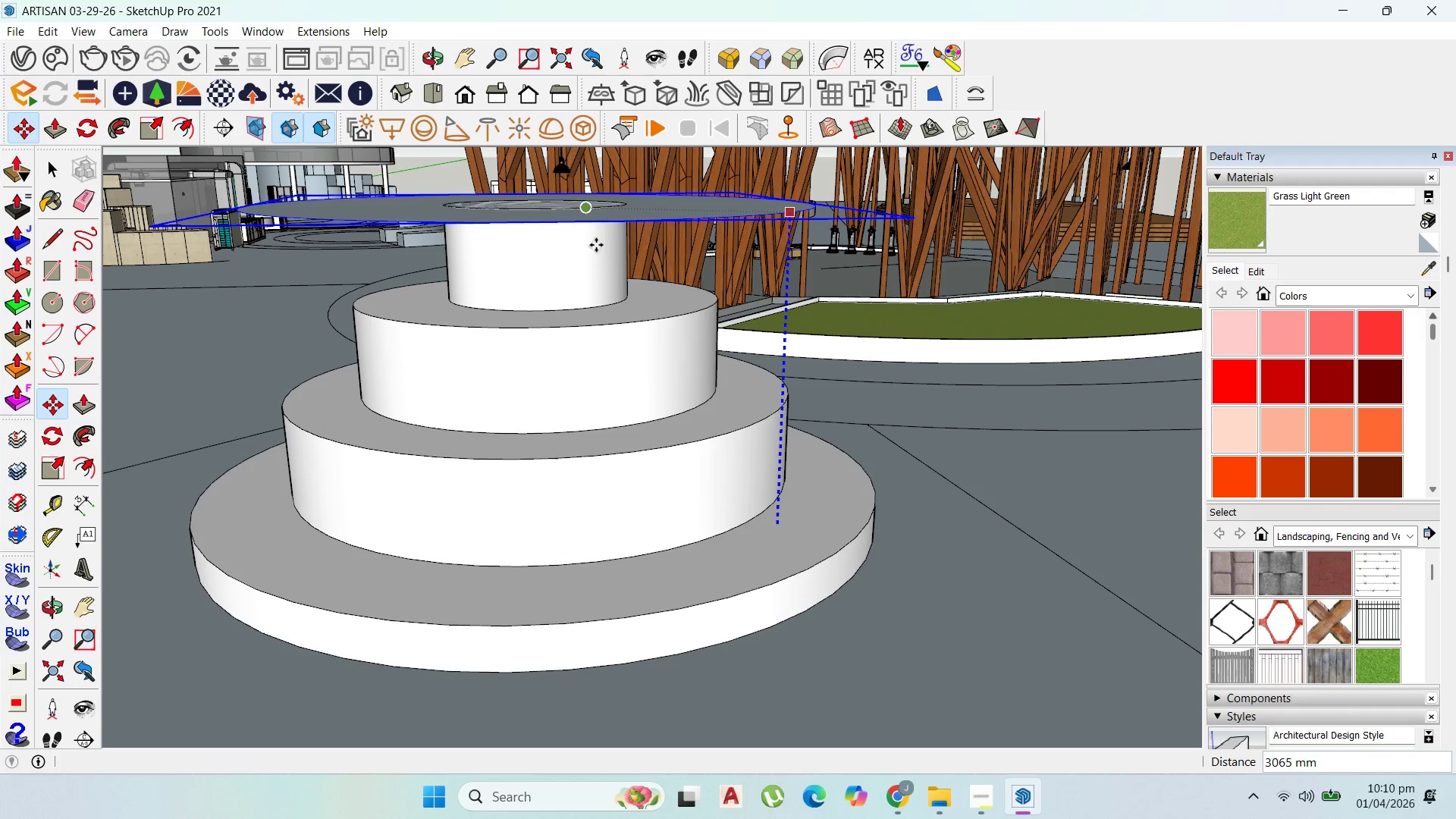 
scroll: coordinate [604, 276], scroll_direction: up, amount: 1.0
 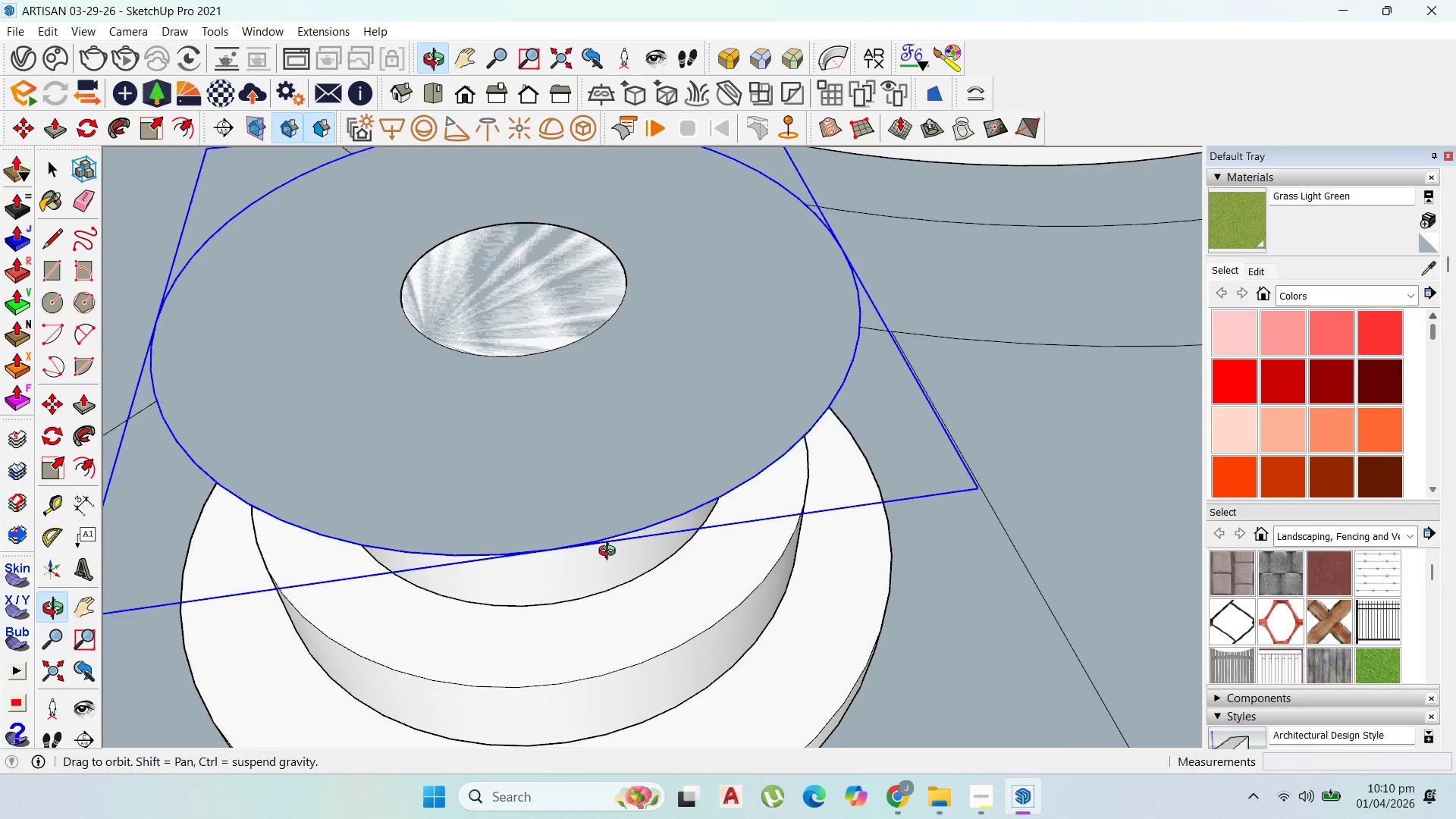 
scroll: coordinate [630, 521], scroll_direction: down, amount: 5.0
 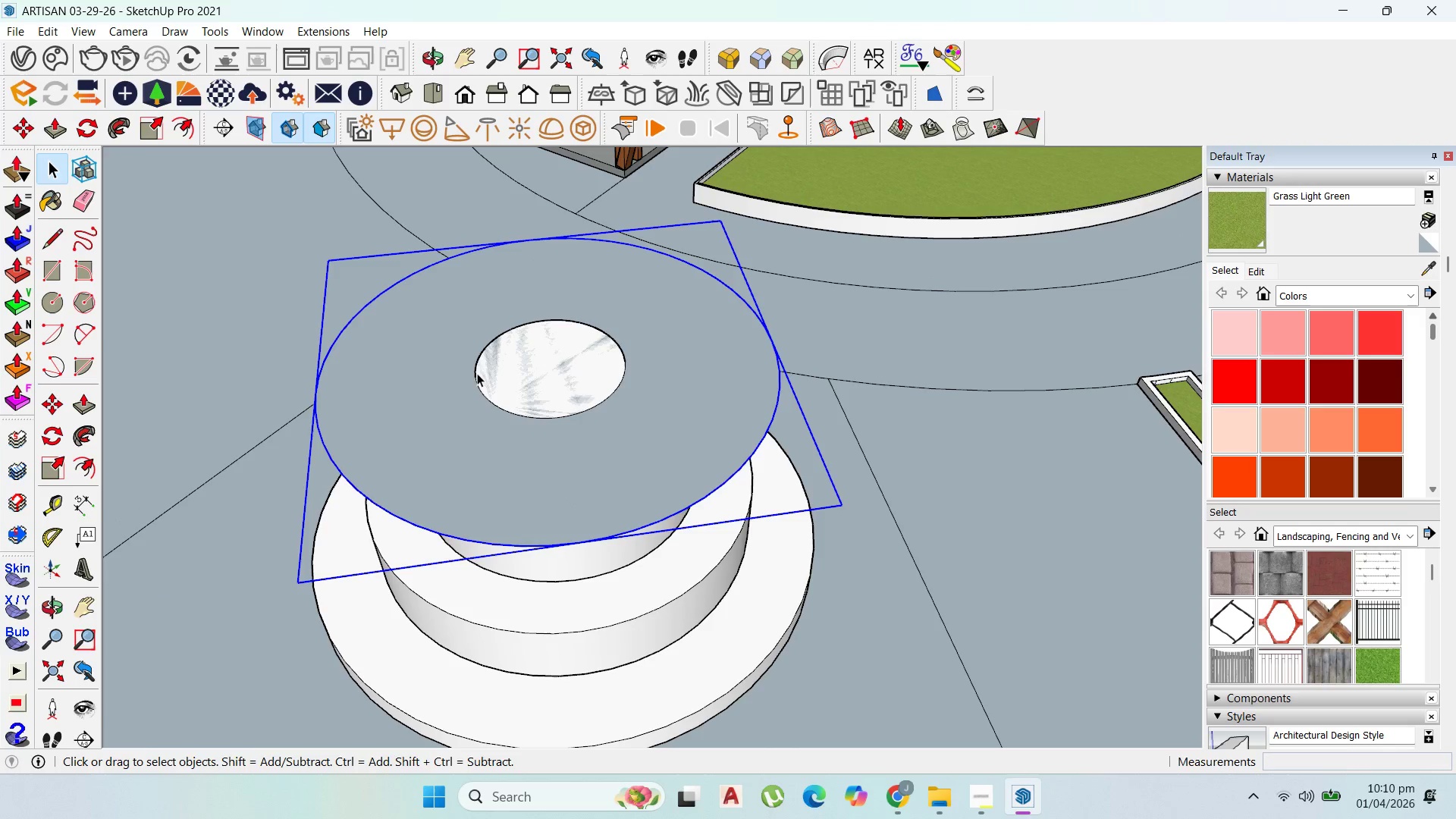 
double_click([429, 358])
 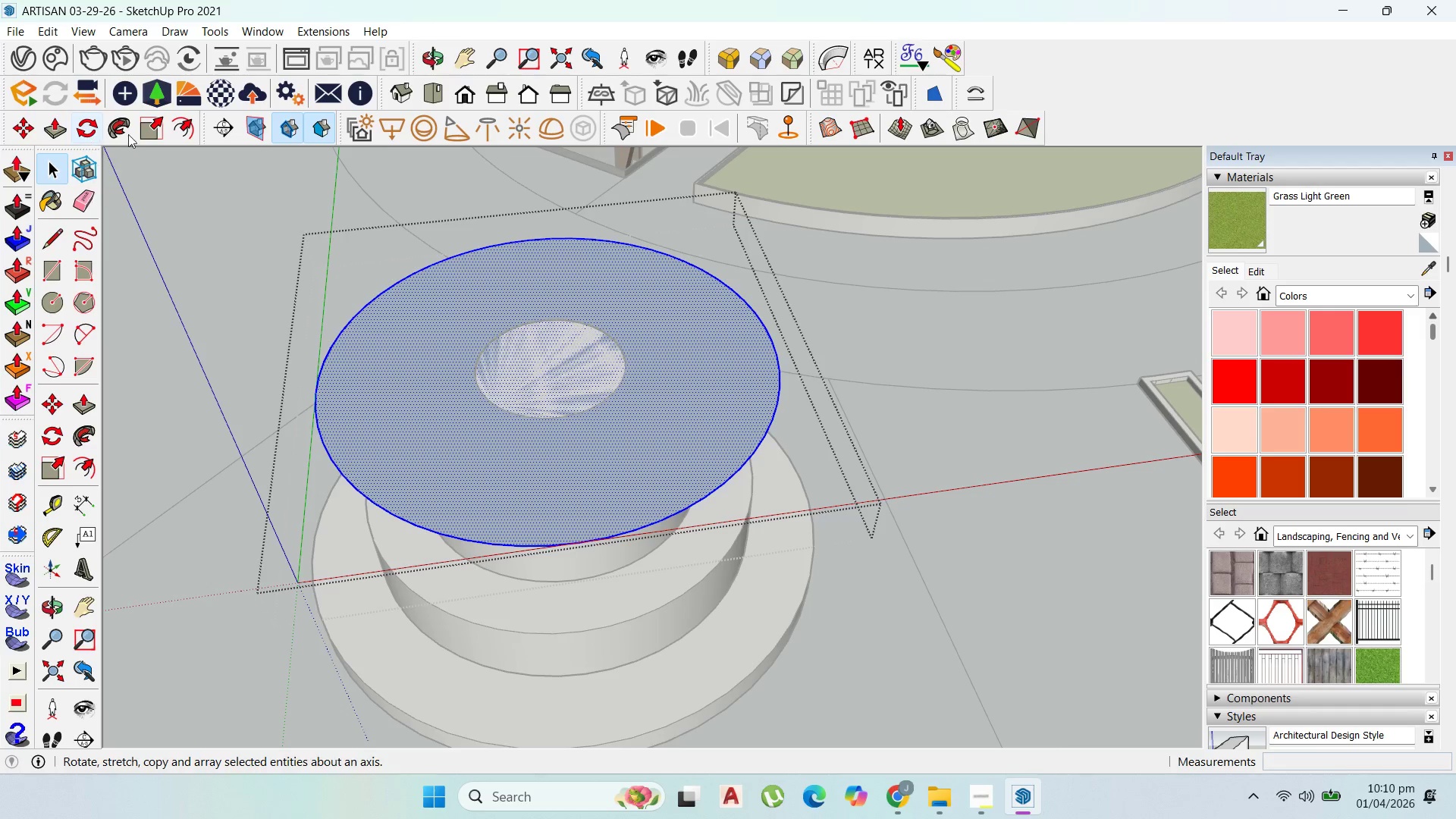 
left_click([174, 127])
 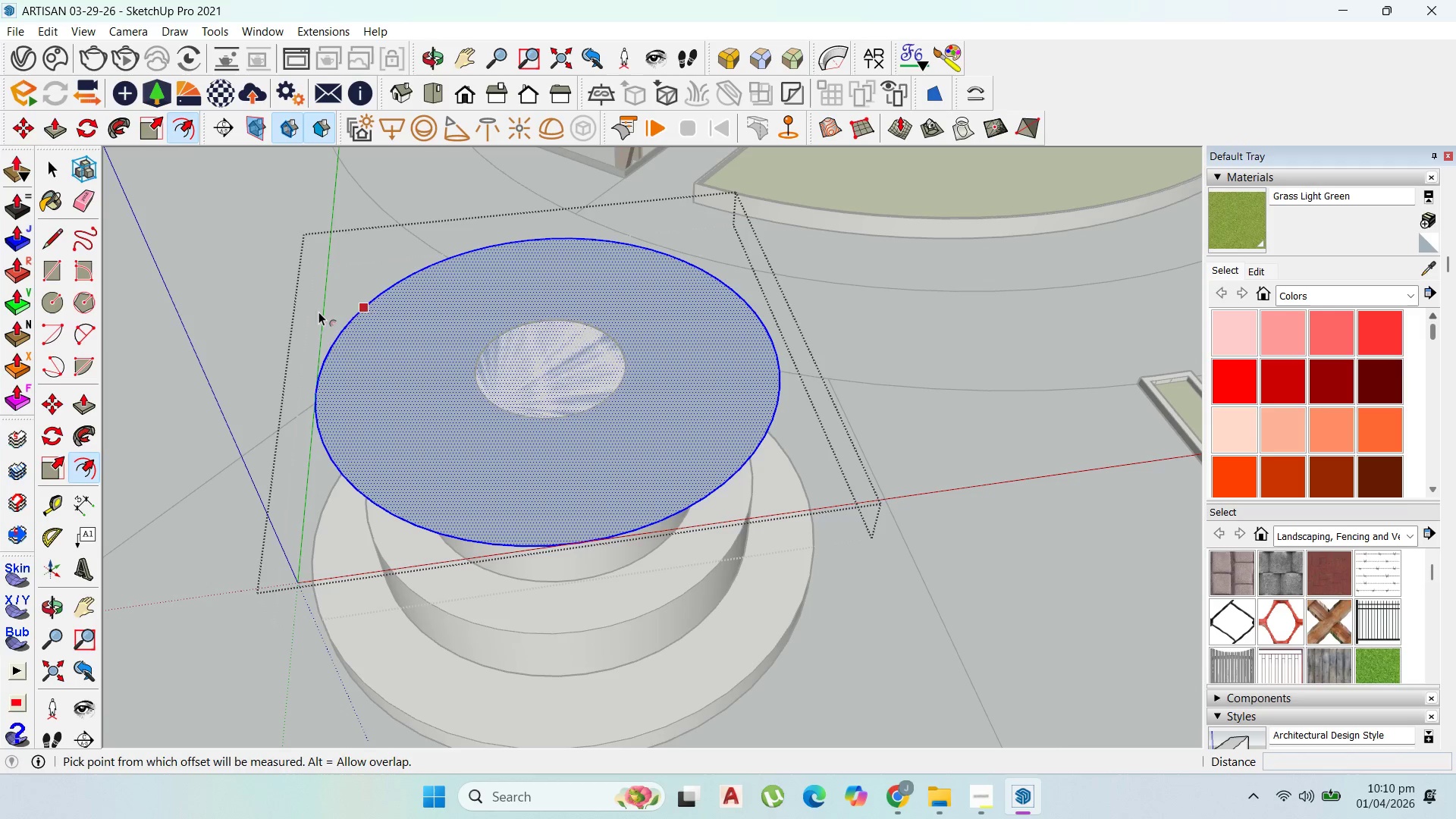 
mouse_move([318, 353])
 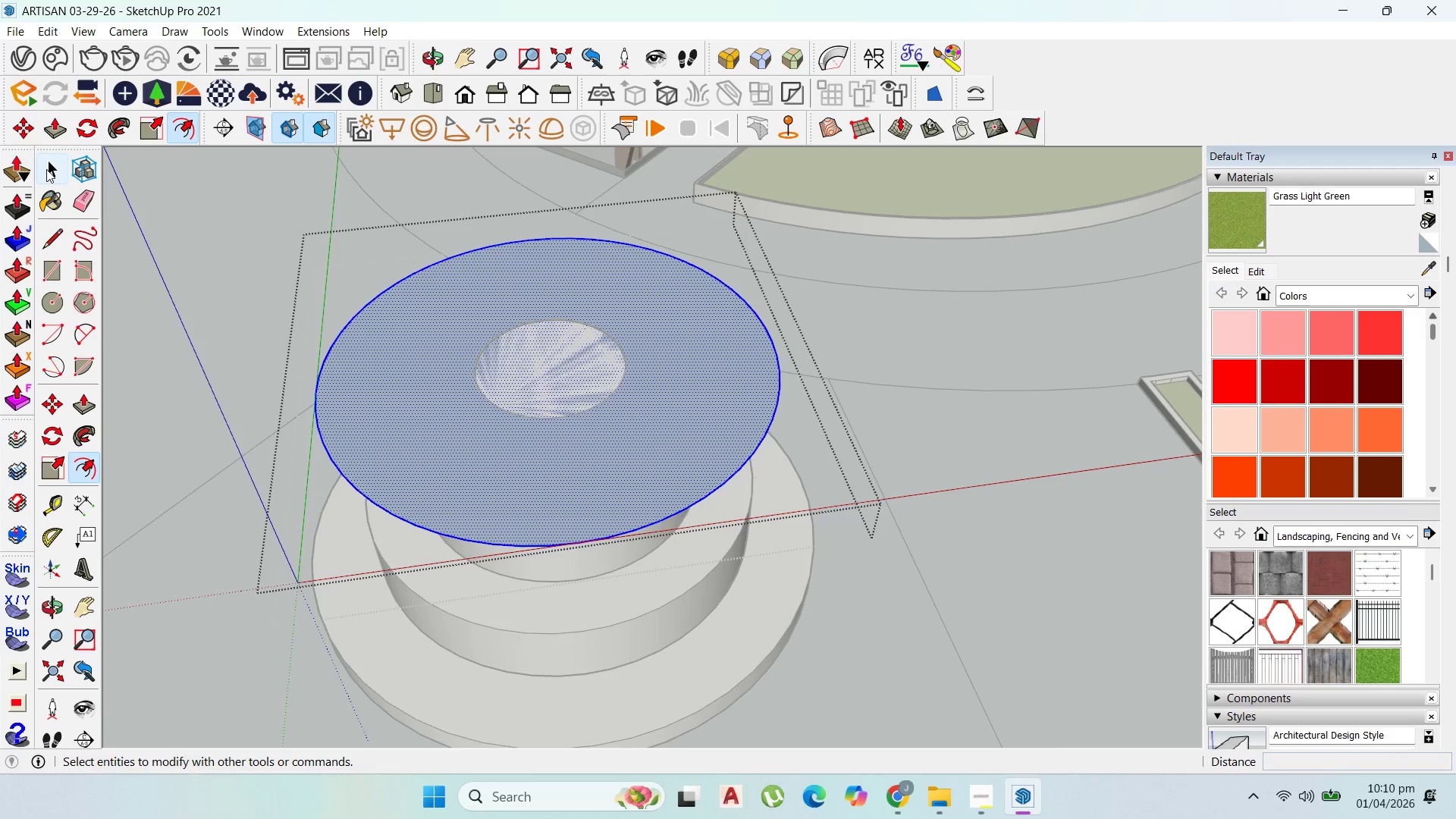 
left_click([46, 168])
 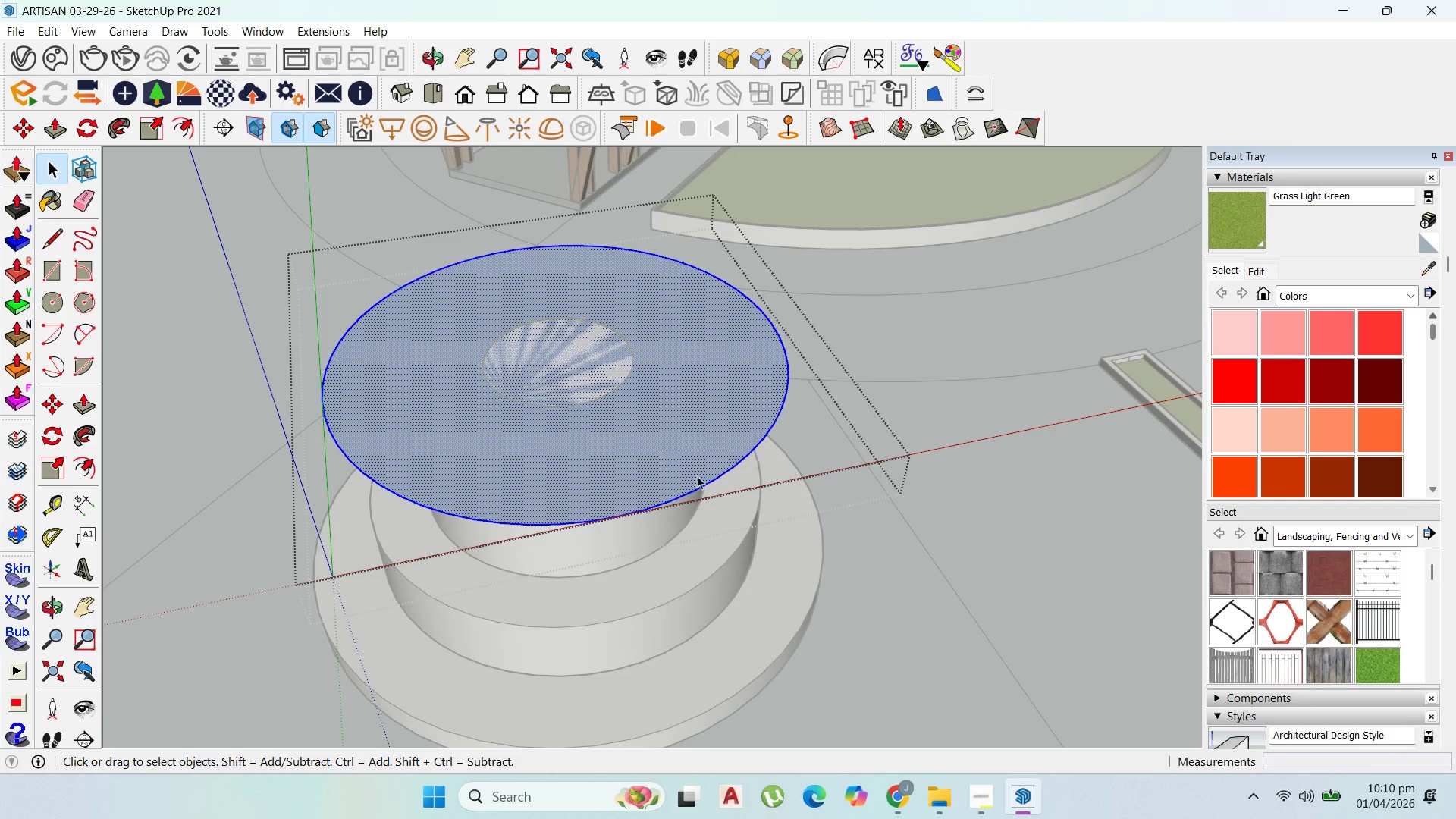 
key(M)
 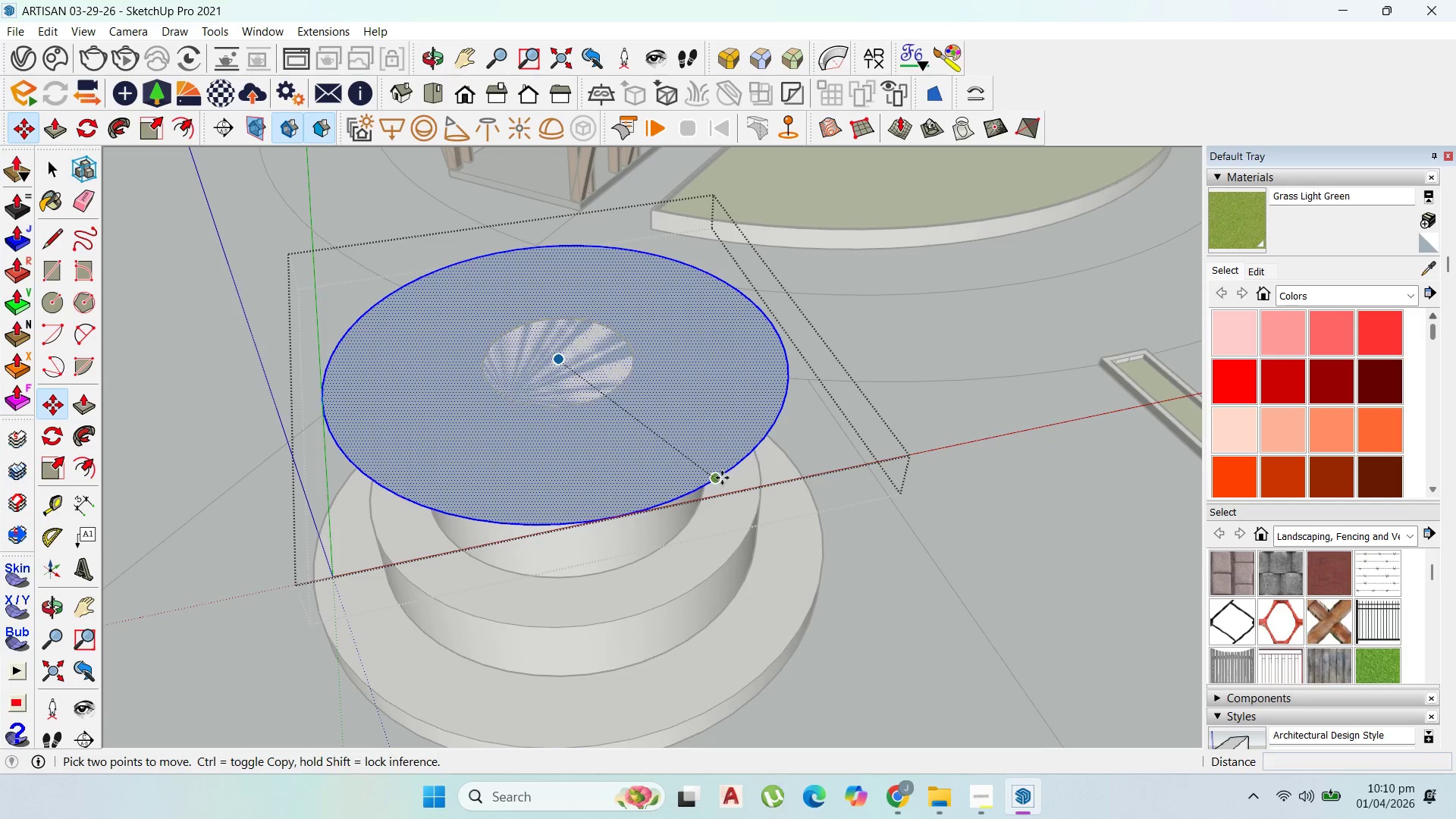 
key(Control+ControlLeft)
 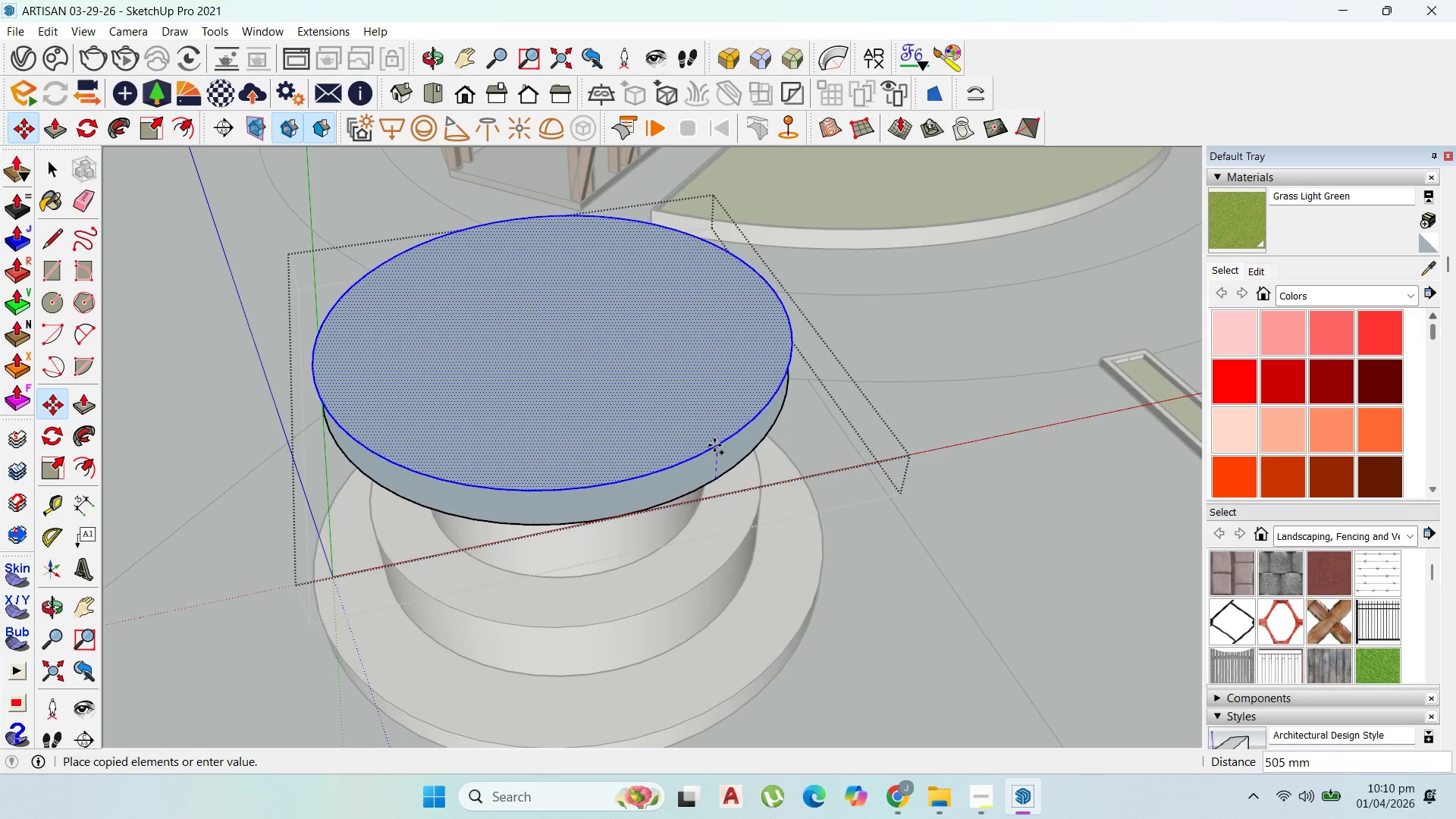 
type(250)
 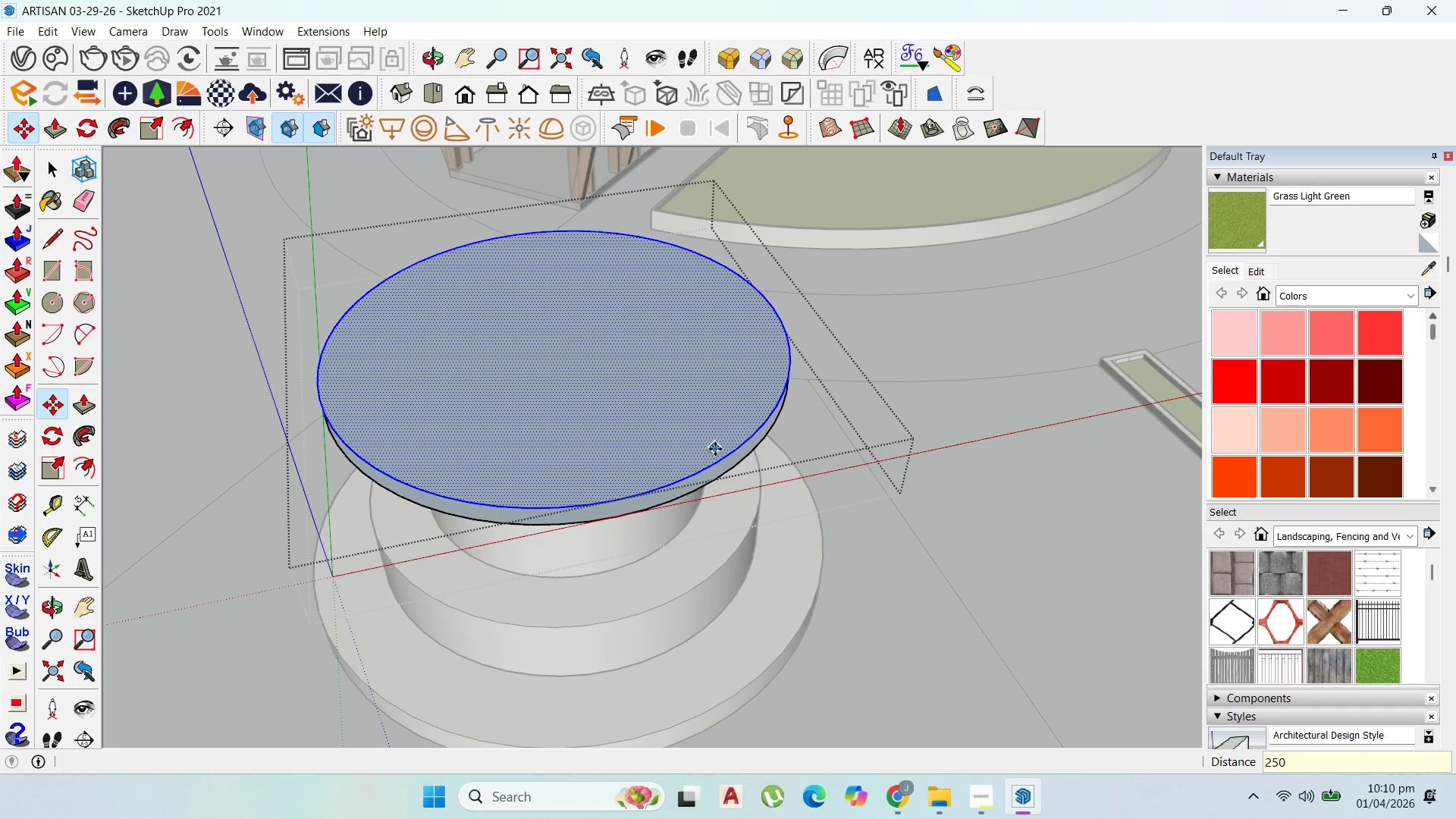 
key(Enter)
 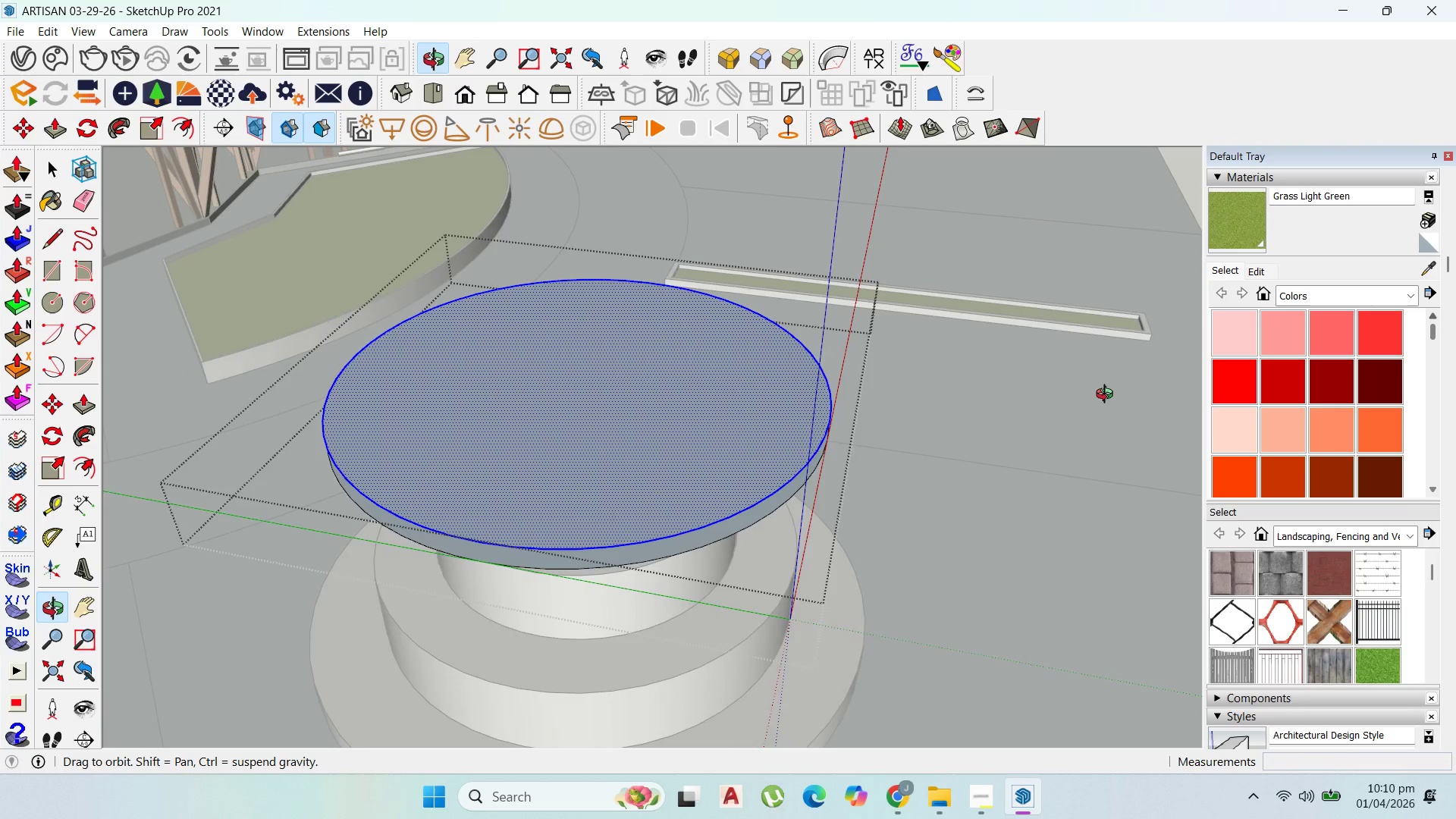 
scroll: coordinate [1095, 393], scroll_direction: down, amount: 3.0
 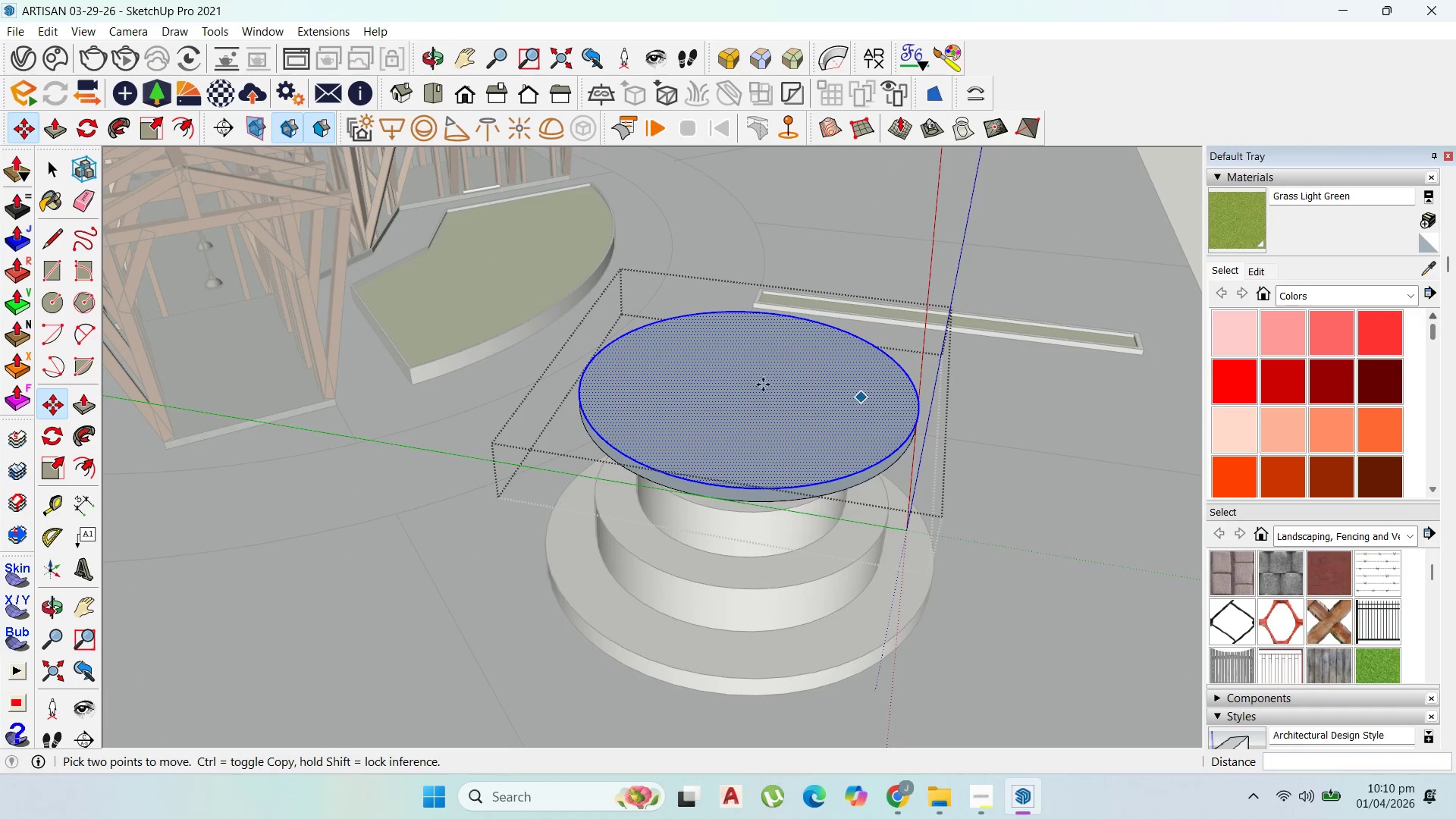 
scroll: coordinate [739, 389], scroll_direction: up, amount: 3.0
 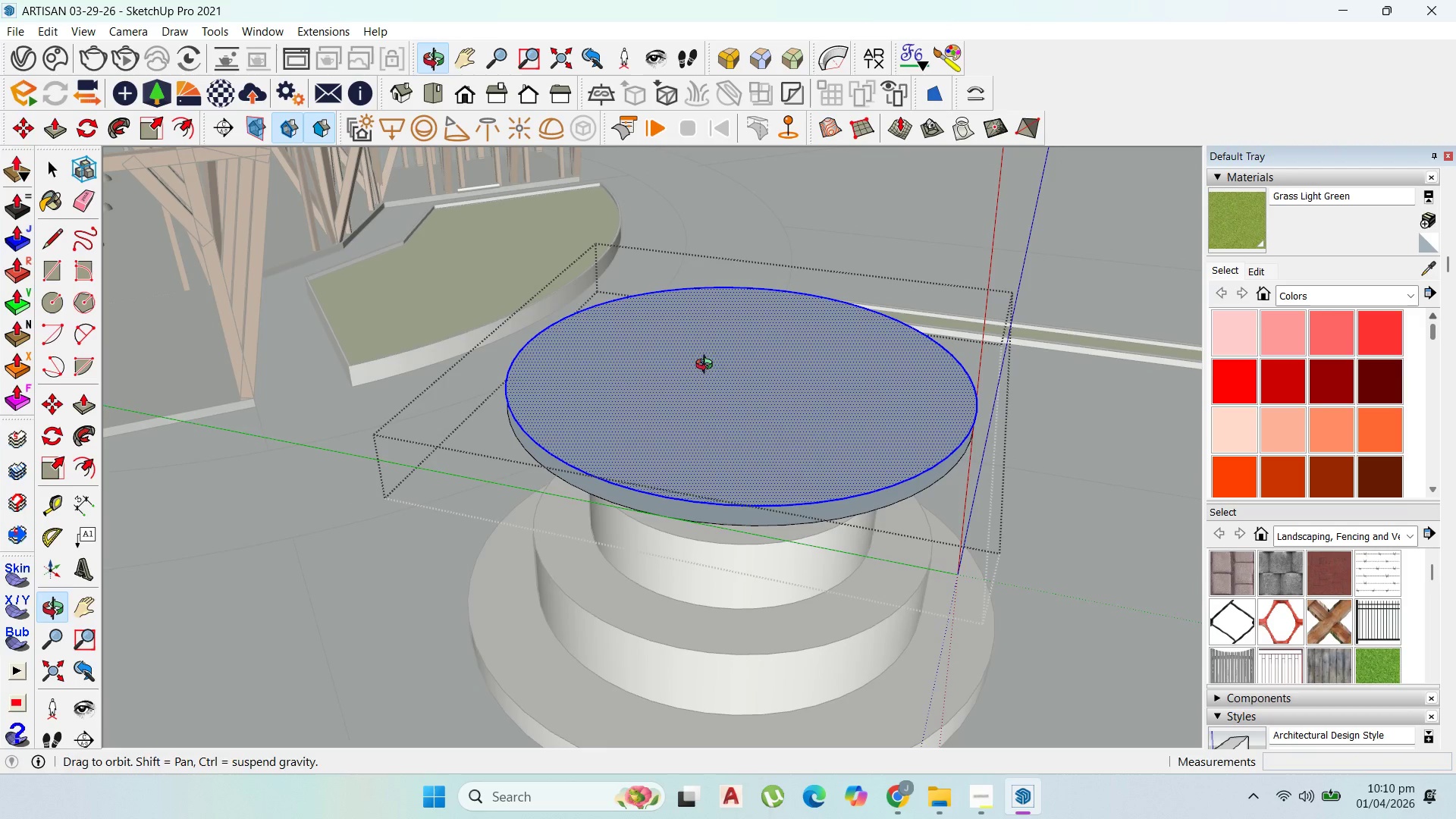 
scroll: coordinate [728, 371], scroll_direction: down, amount: 3.0
 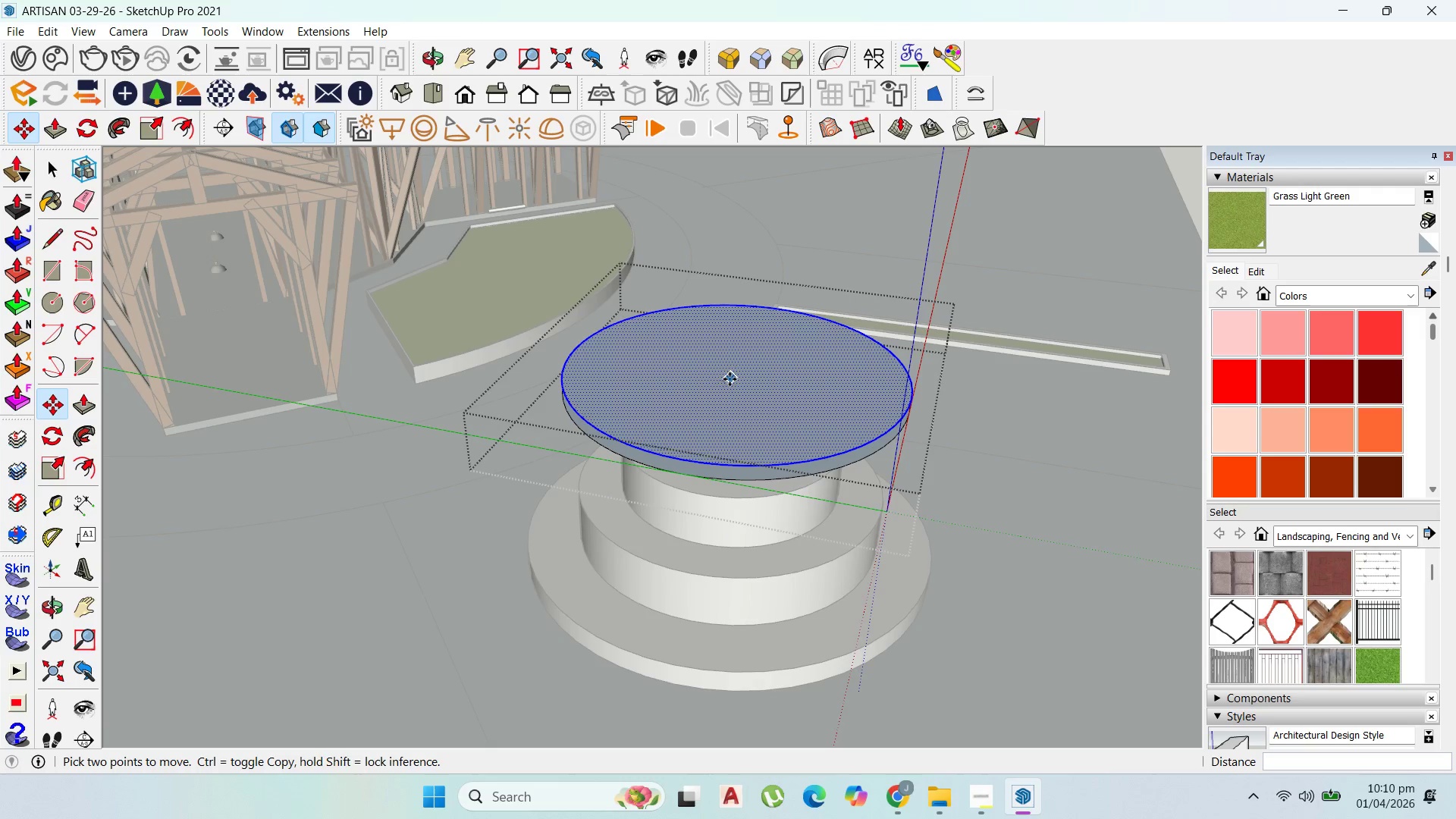 
scroll: coordinate [730, 382], scroll_direction: up, amount: 3.0
 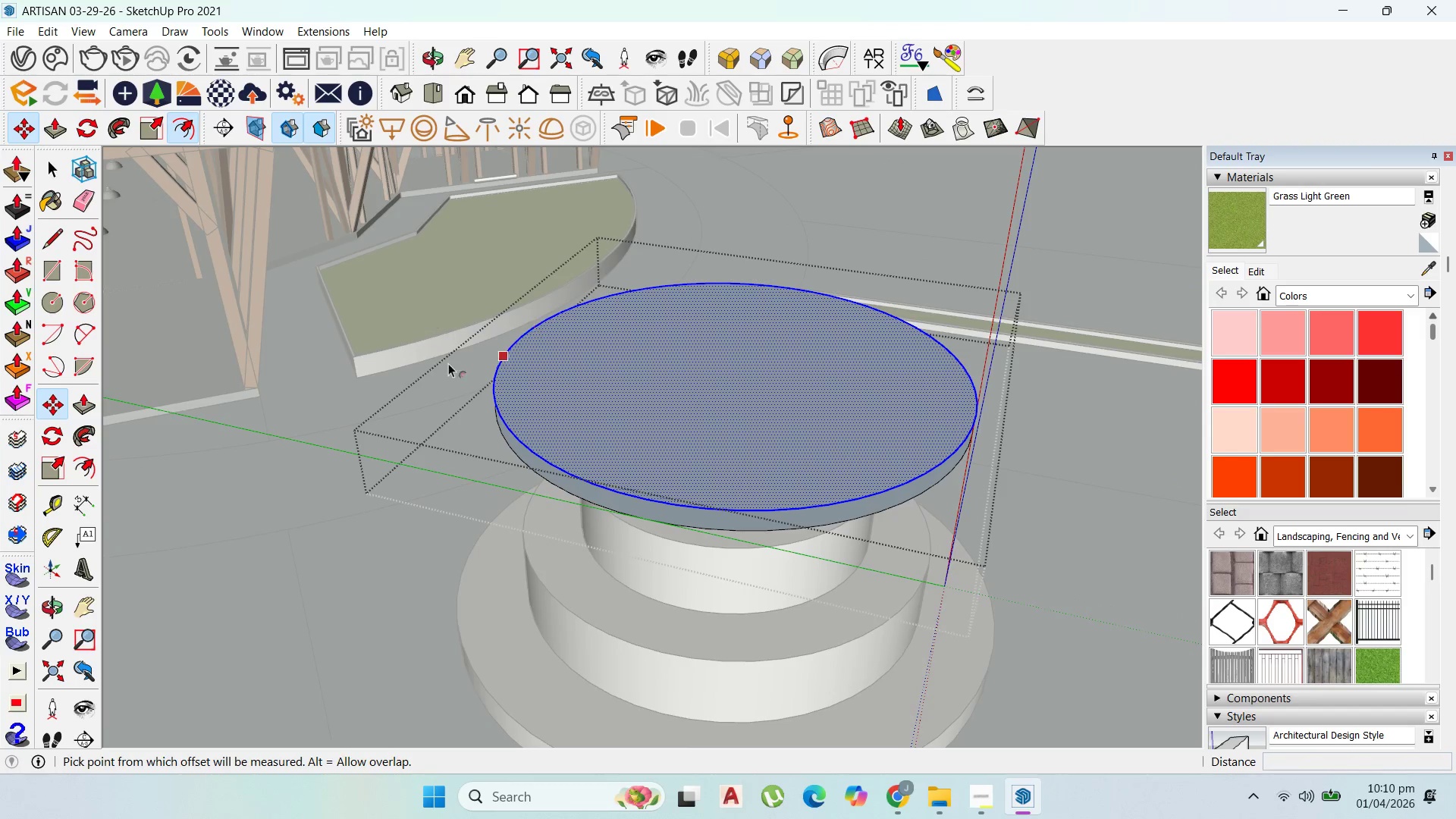 
left_click_drag(start_coordinate=[502, 400], to_coordinate=[608, 573])
 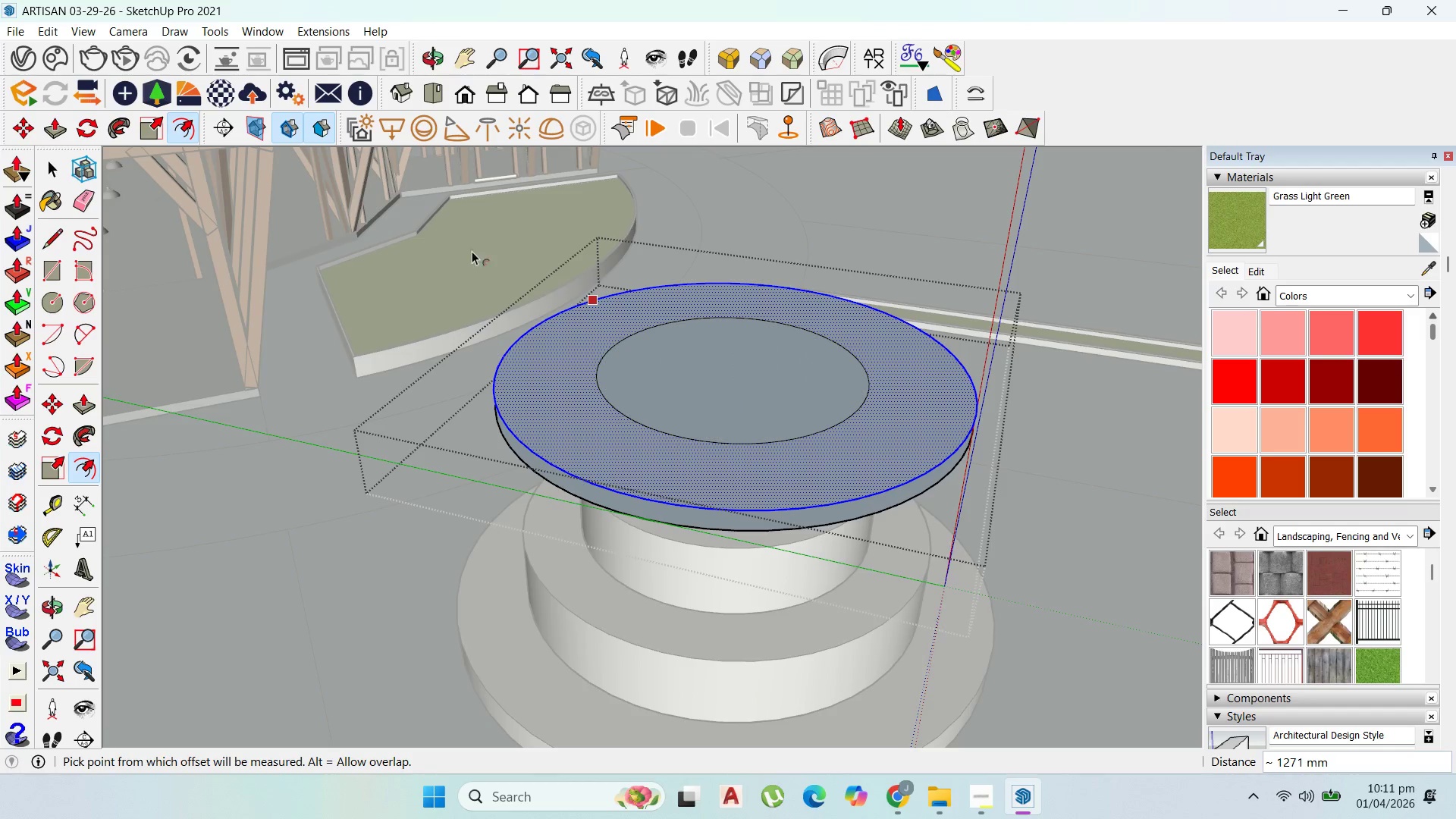 
wait(10.41)
 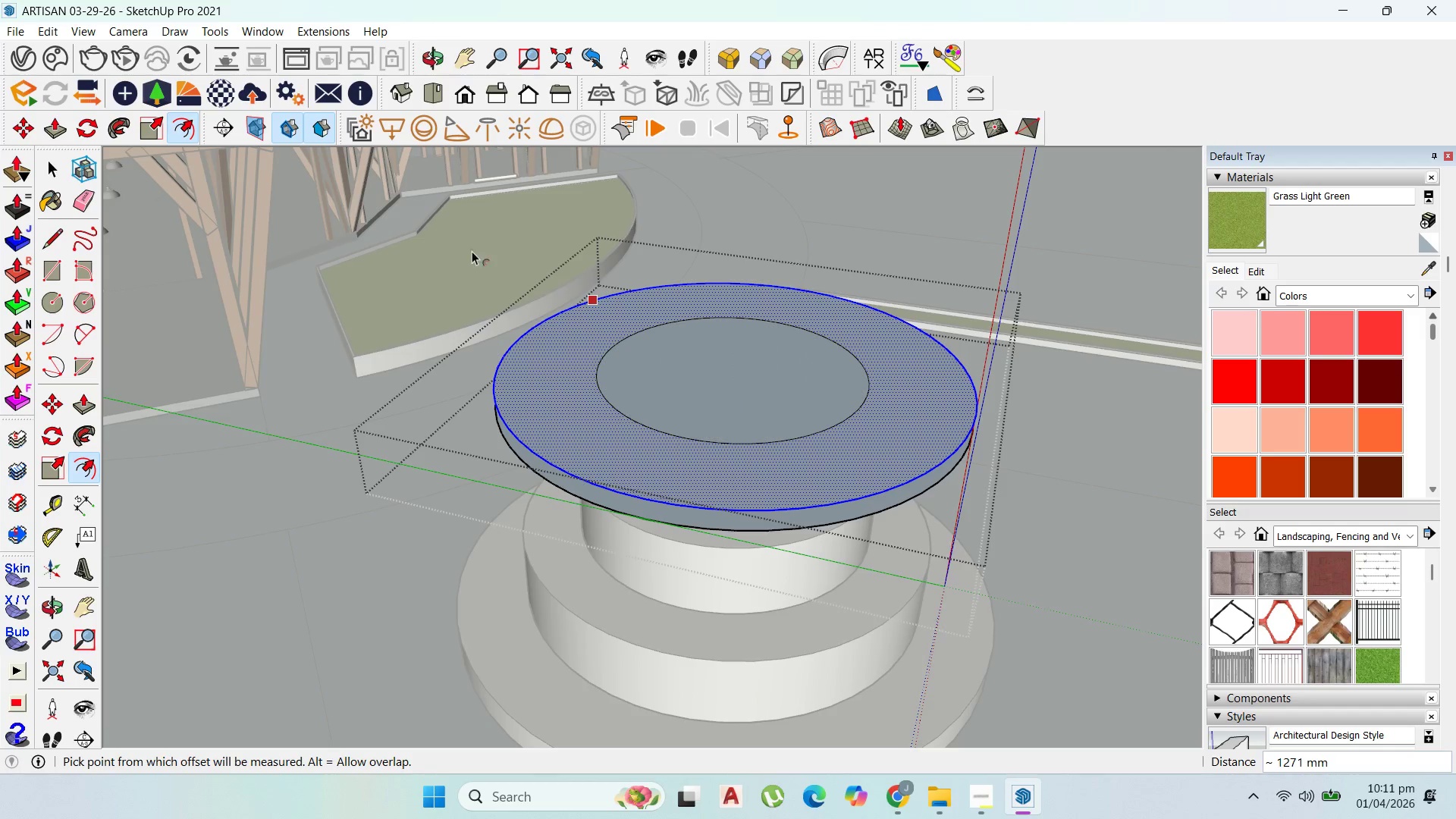 
scroll: coordinate [647, 422], scroll_direction: up, amount: 3.0
 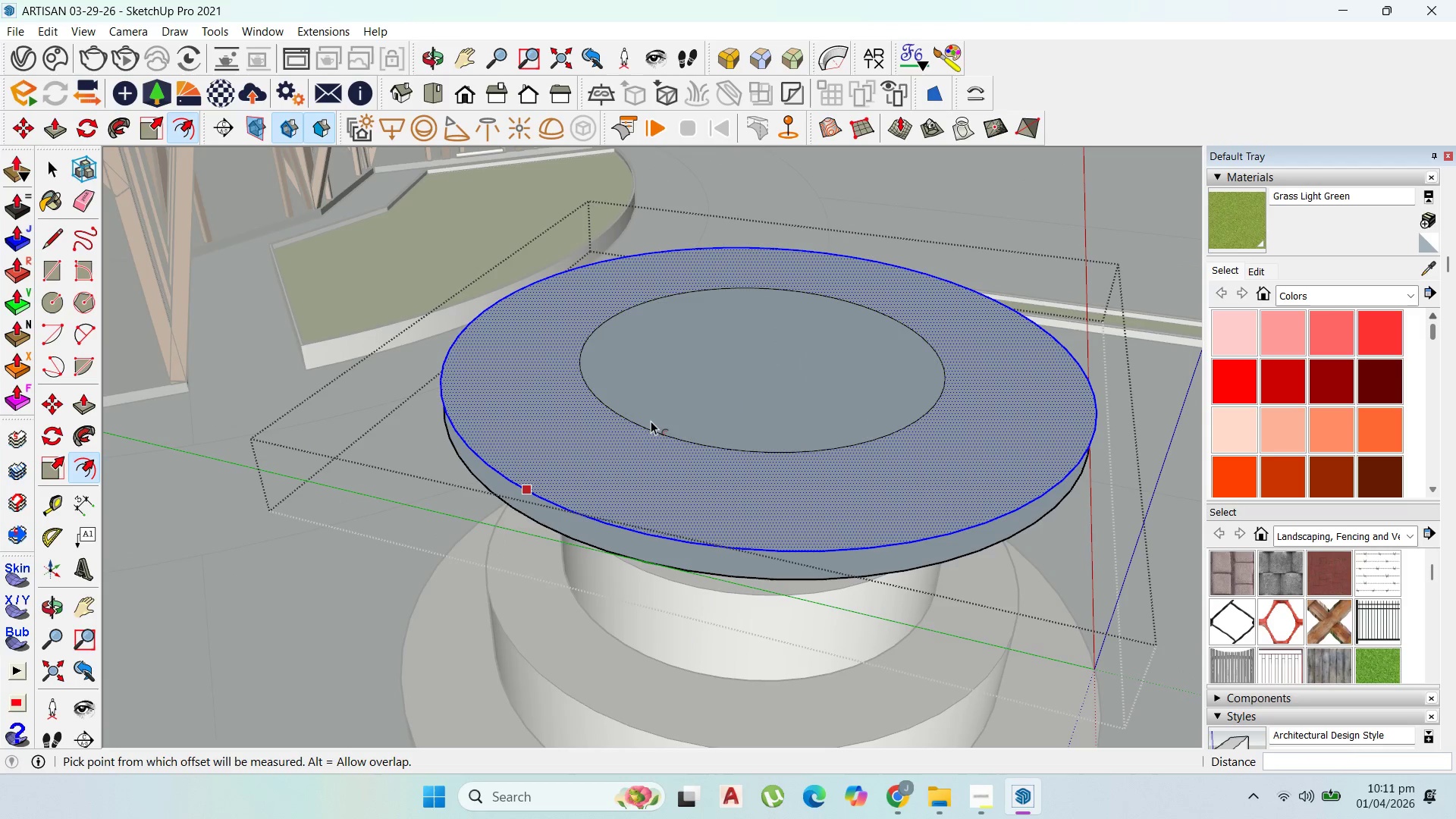 
key(Escape)
 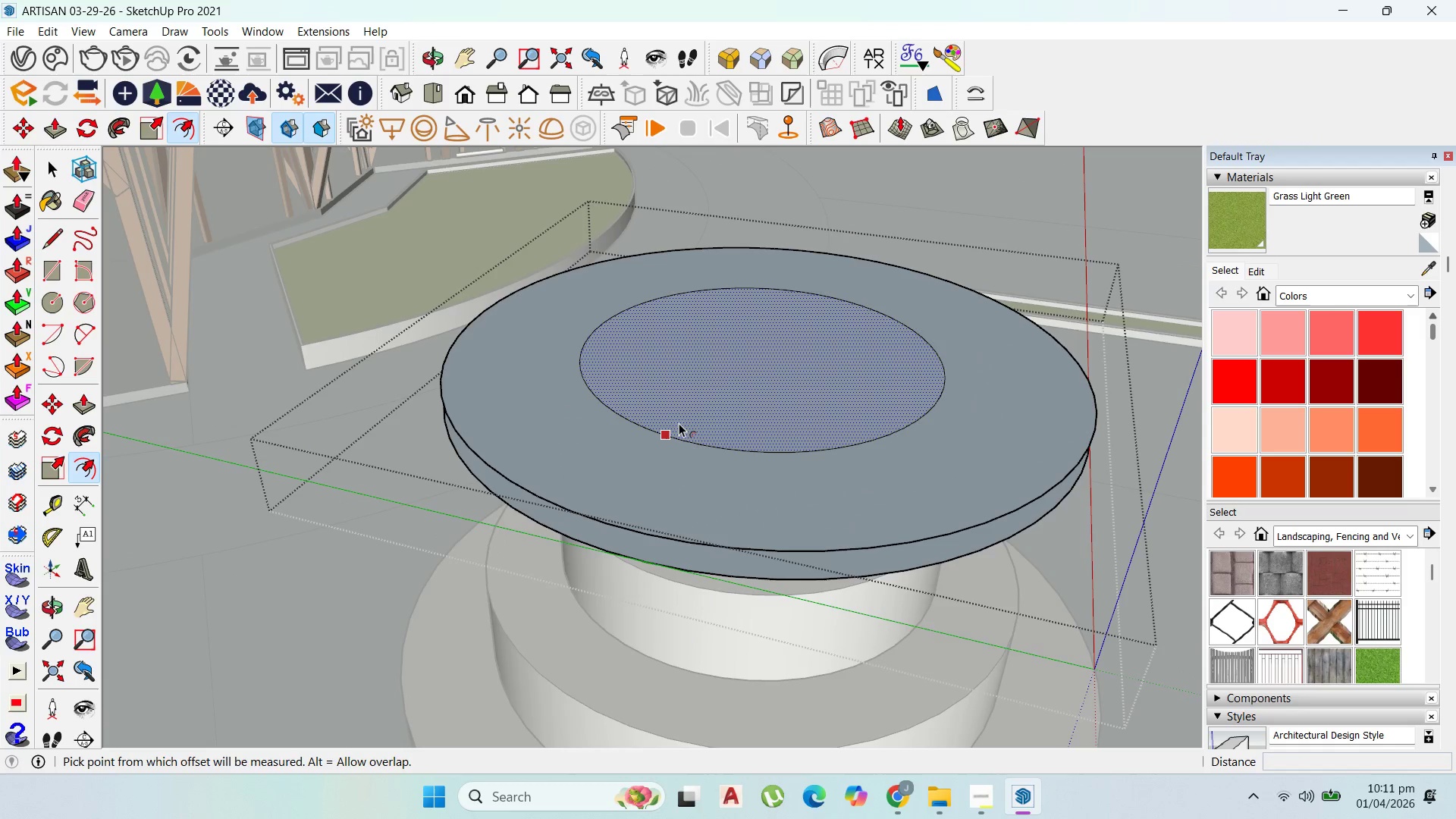 
left_click_drag(start_coordinate=[679, 423], to_coordinate=[666, 458])
 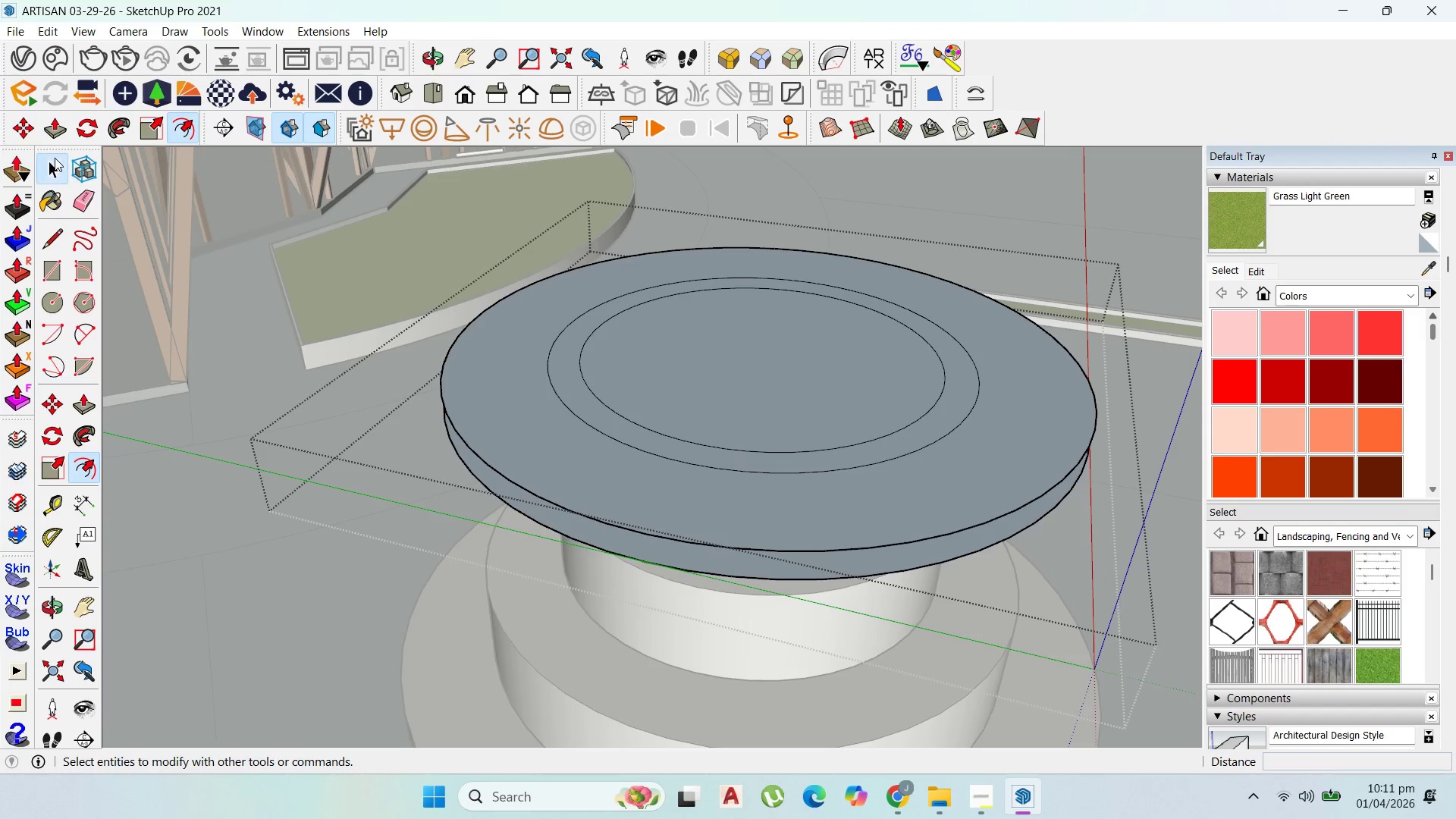 
double_click([701, 349])
 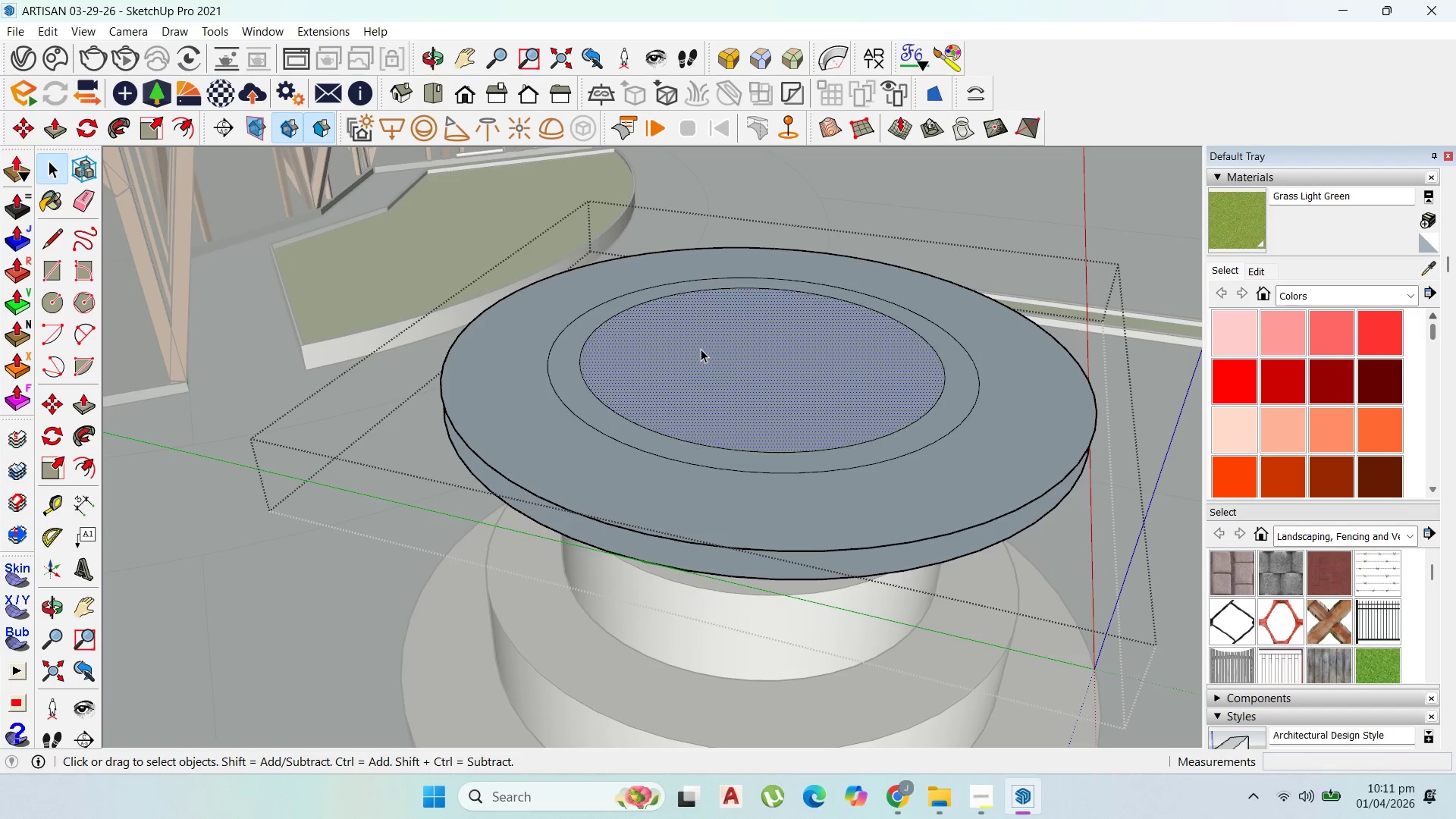 
triple_click([701, 349])
 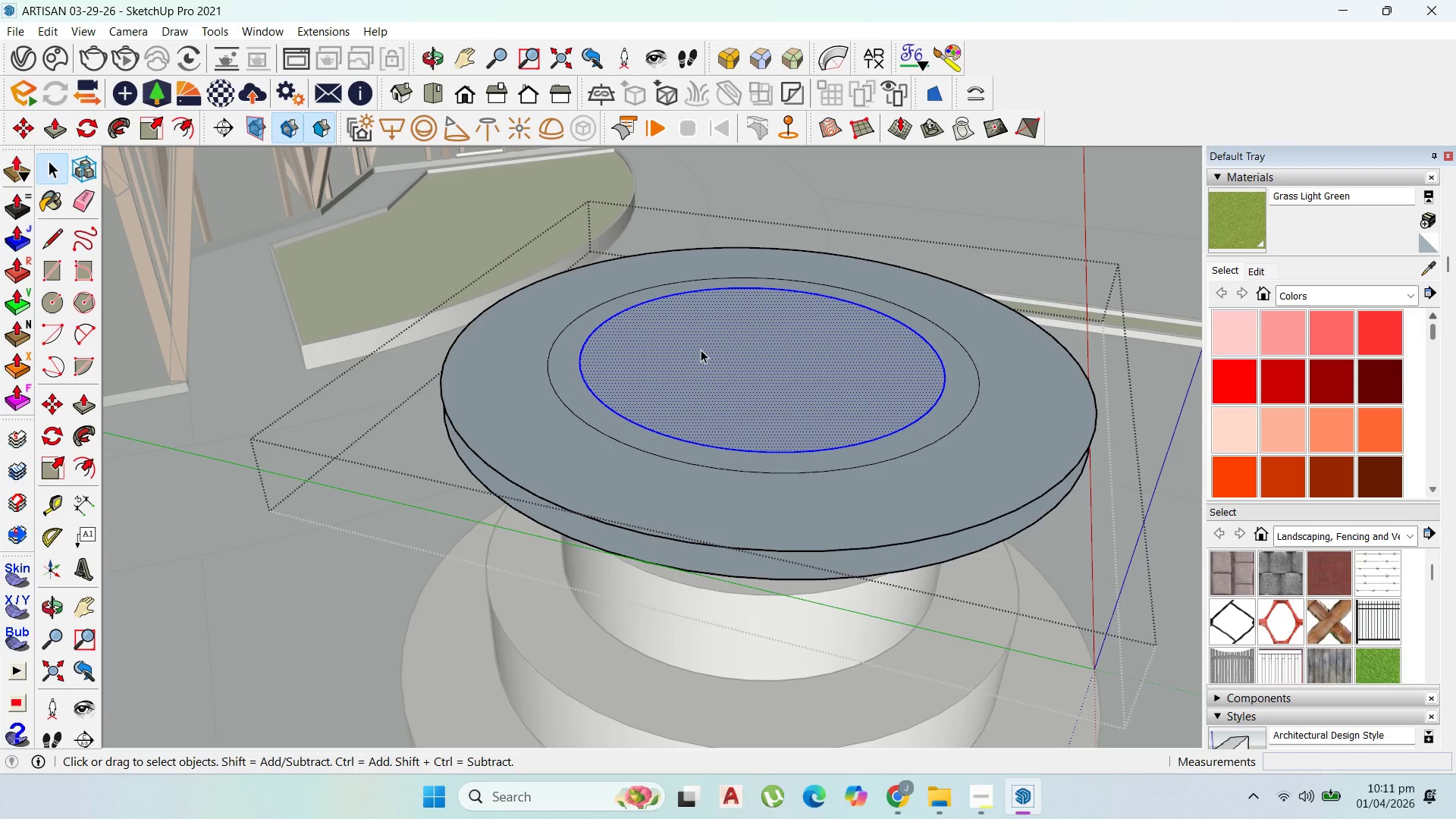 
hold_key(key=CapsLock, duration=0.66)
 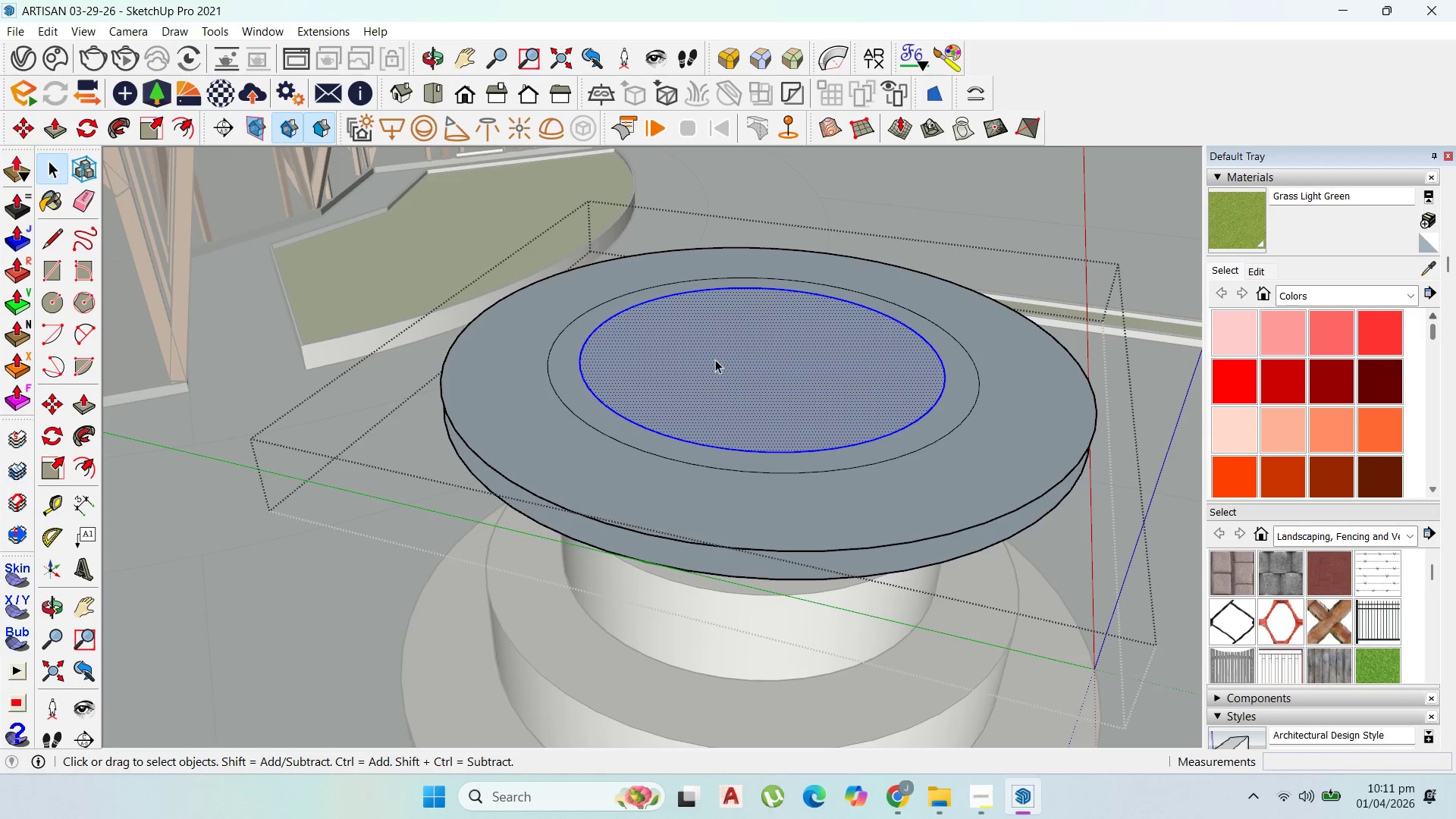 
left_click([702, 350])
 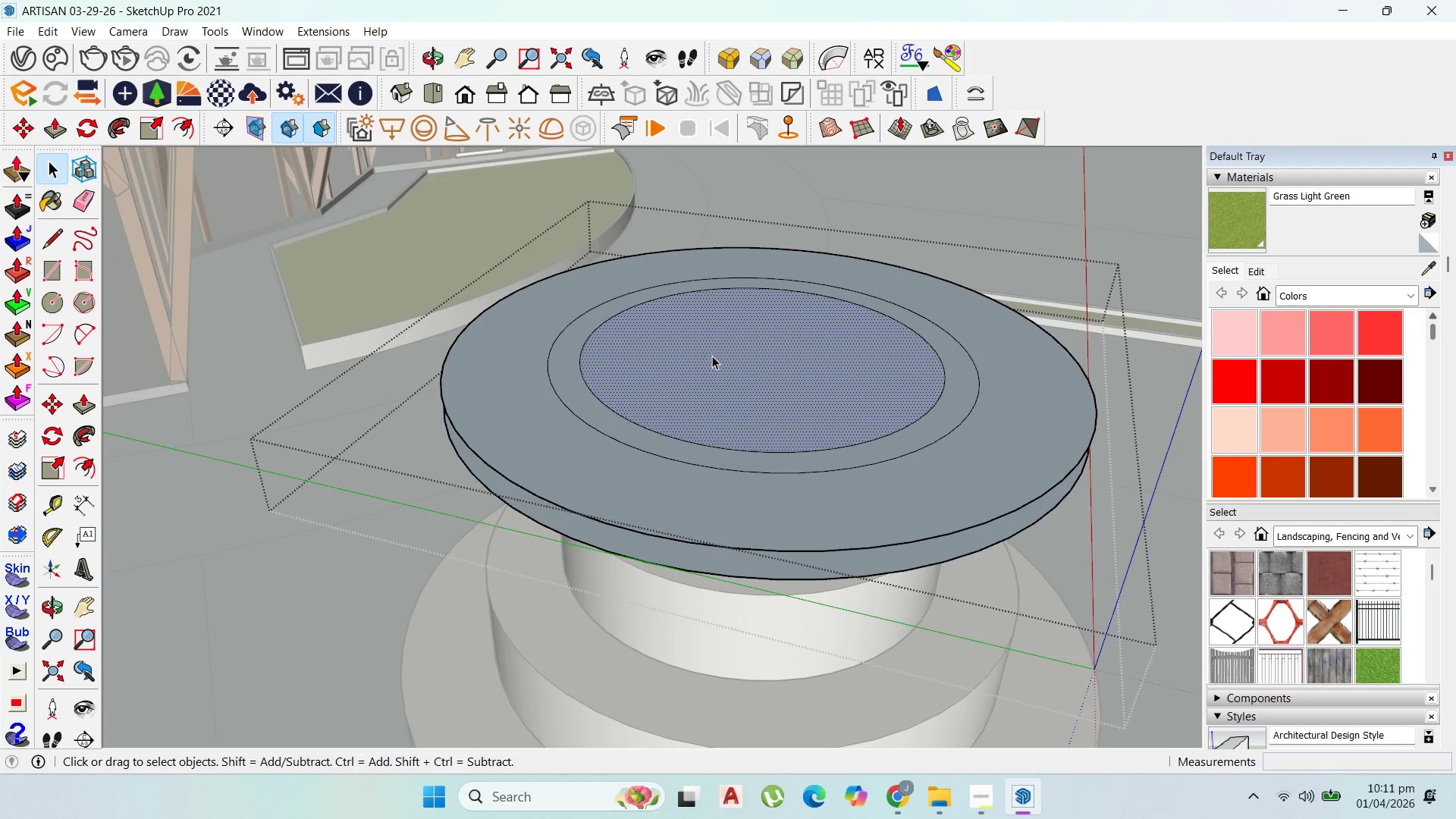 
left_click([716, 359])
 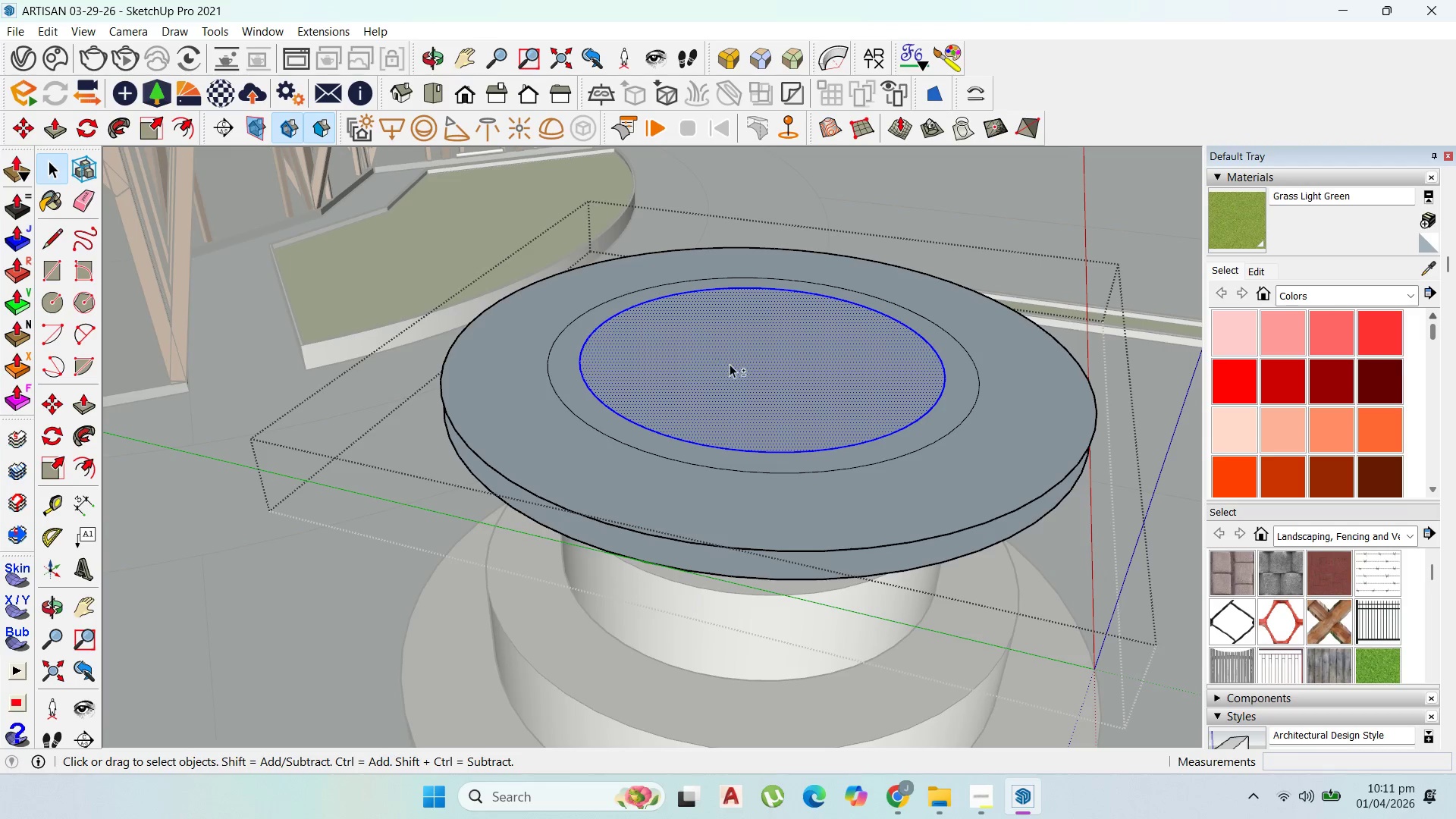 
hold_key(key=ShiftLeft, duration=0.86)
left_click([732, 365])
 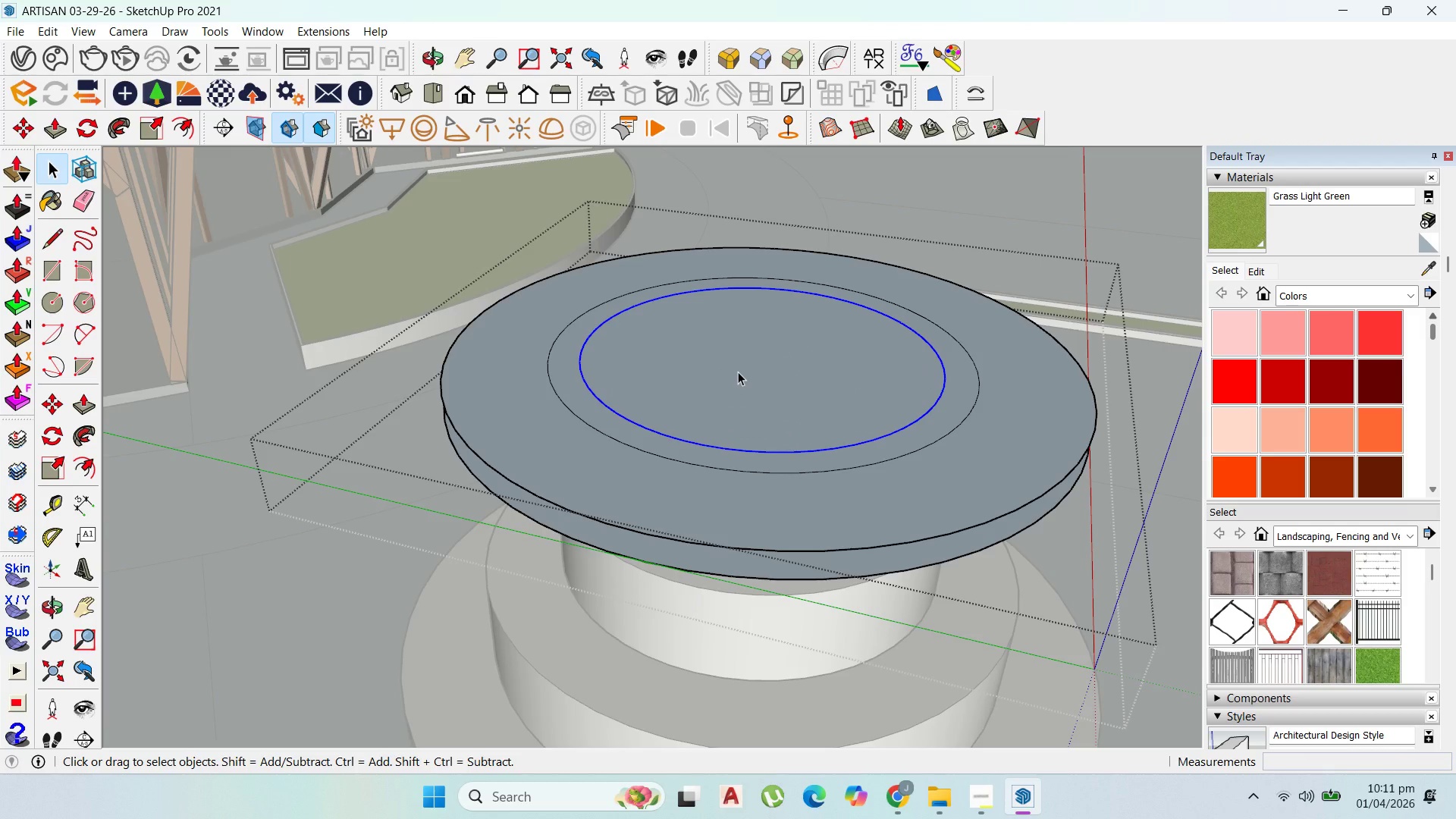 
key(Delete)
 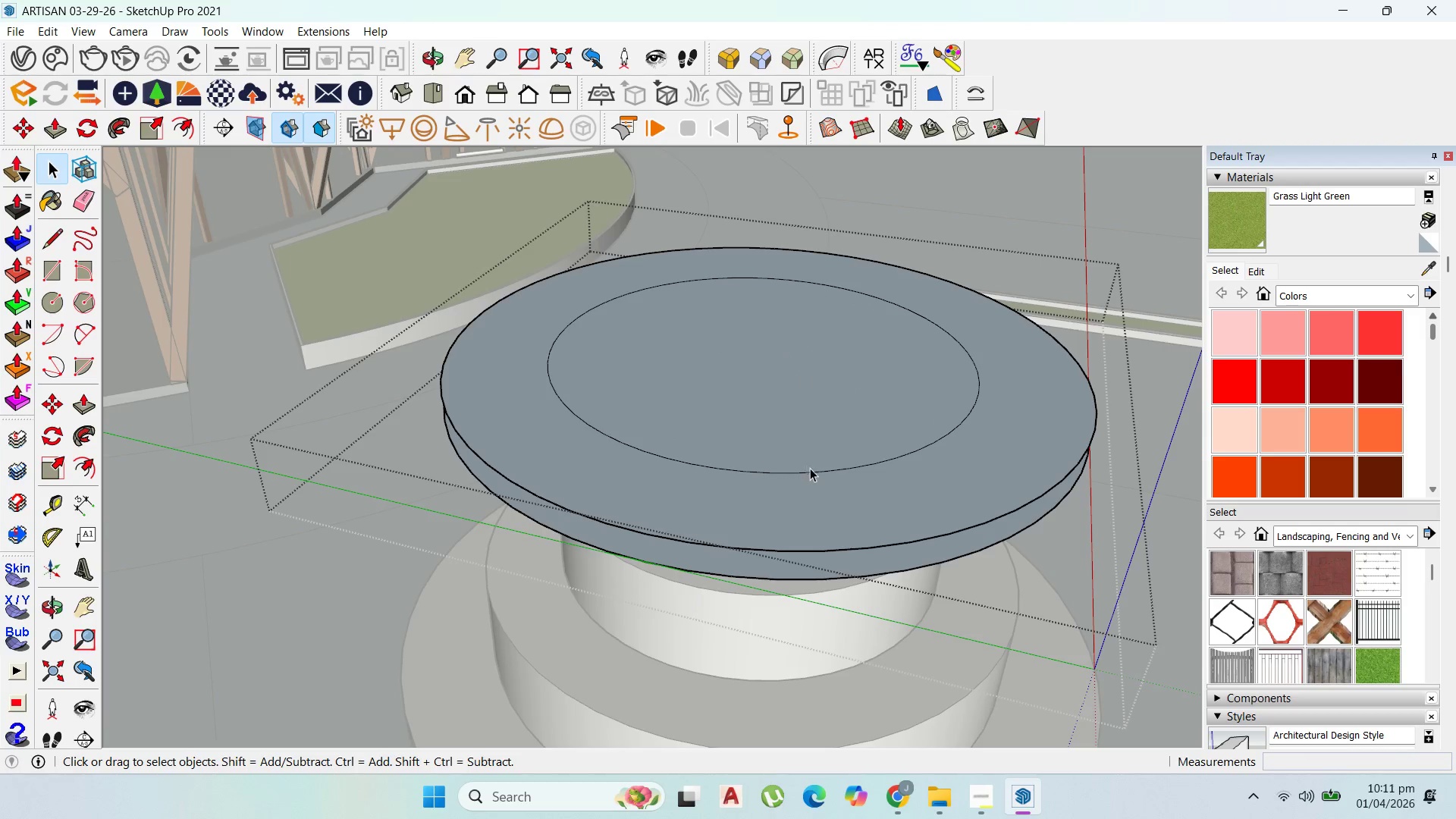 
left_click([814, 471])
 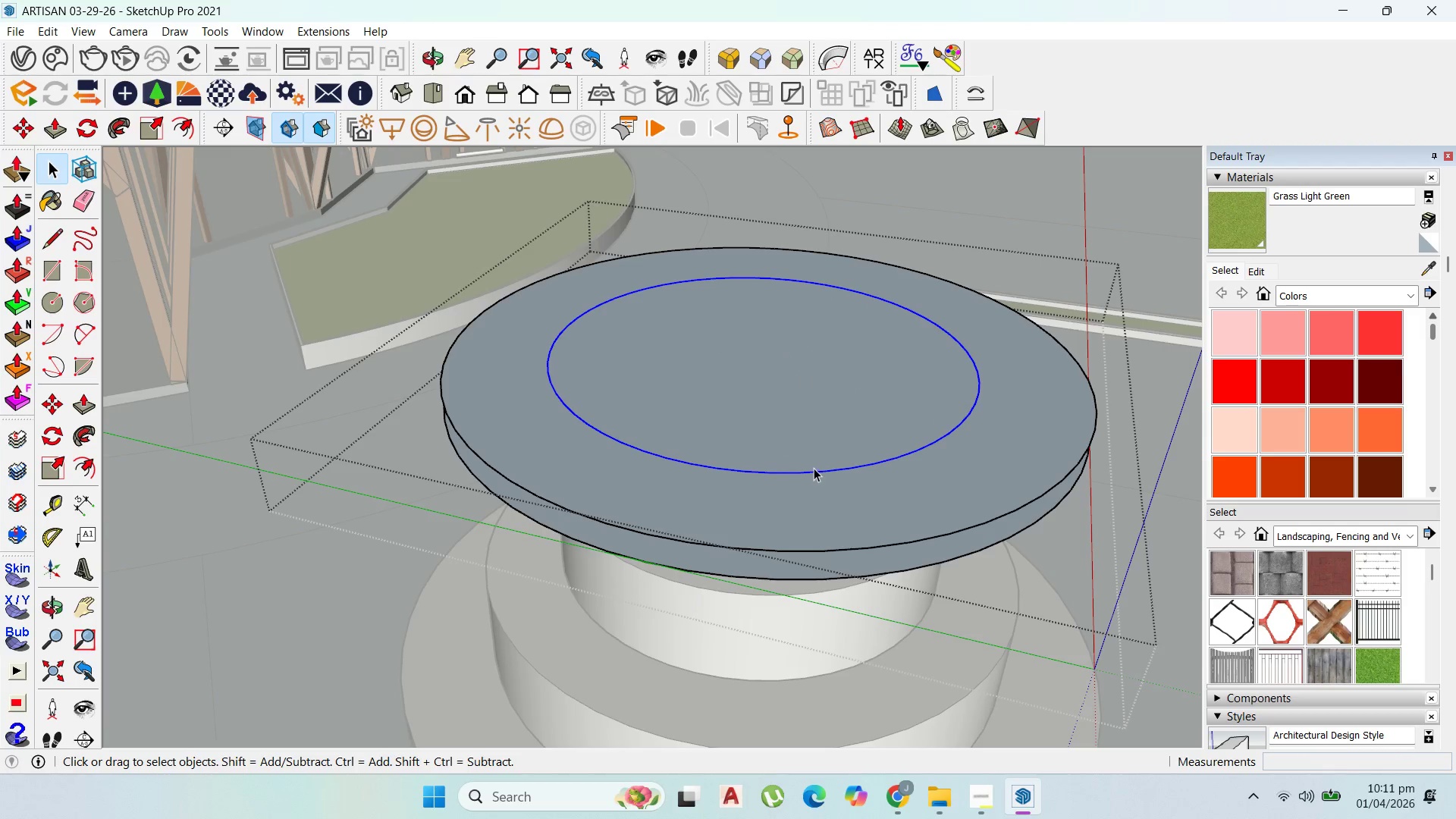 
key(M)
 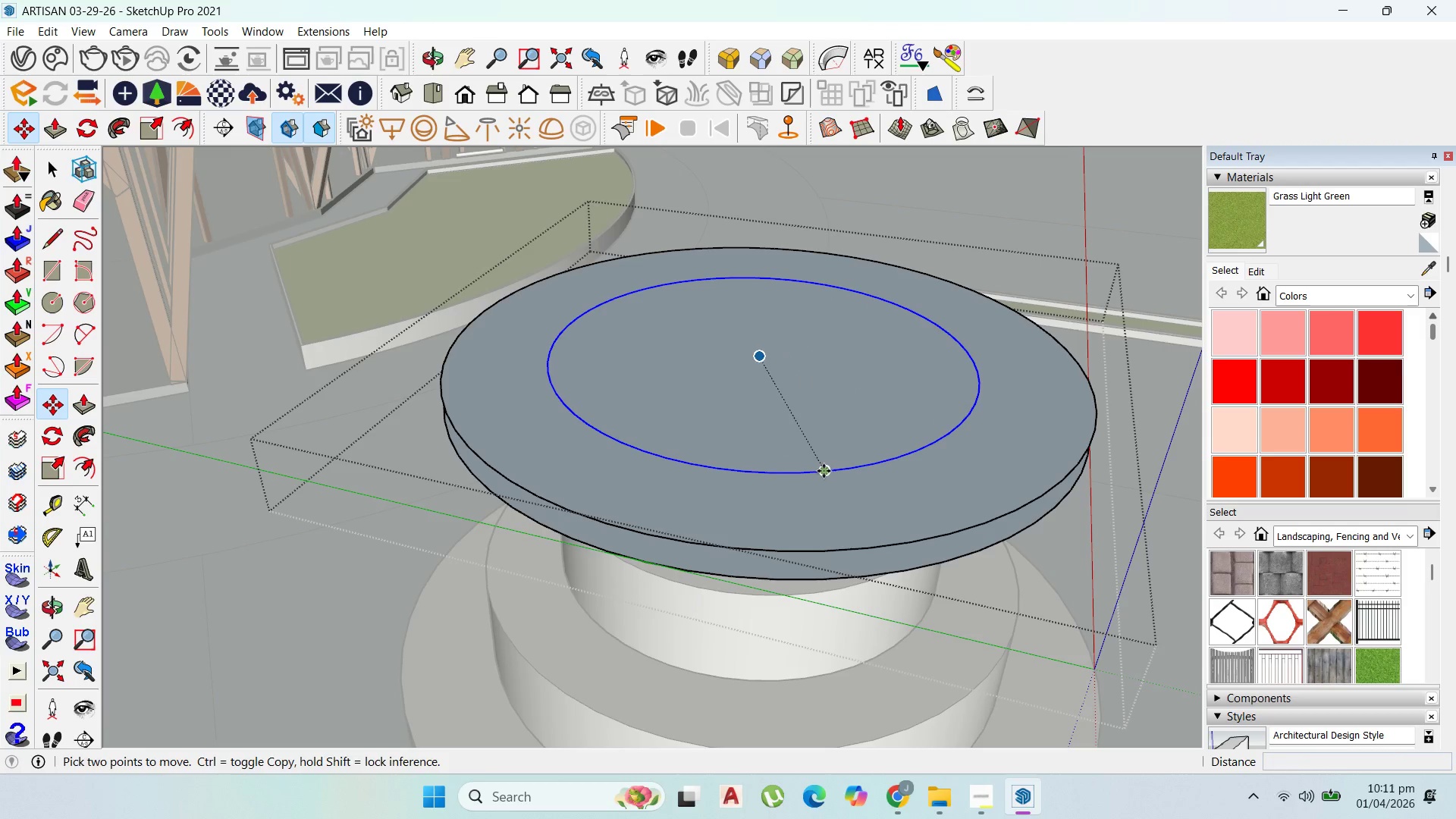 
left_click([824, 471])
 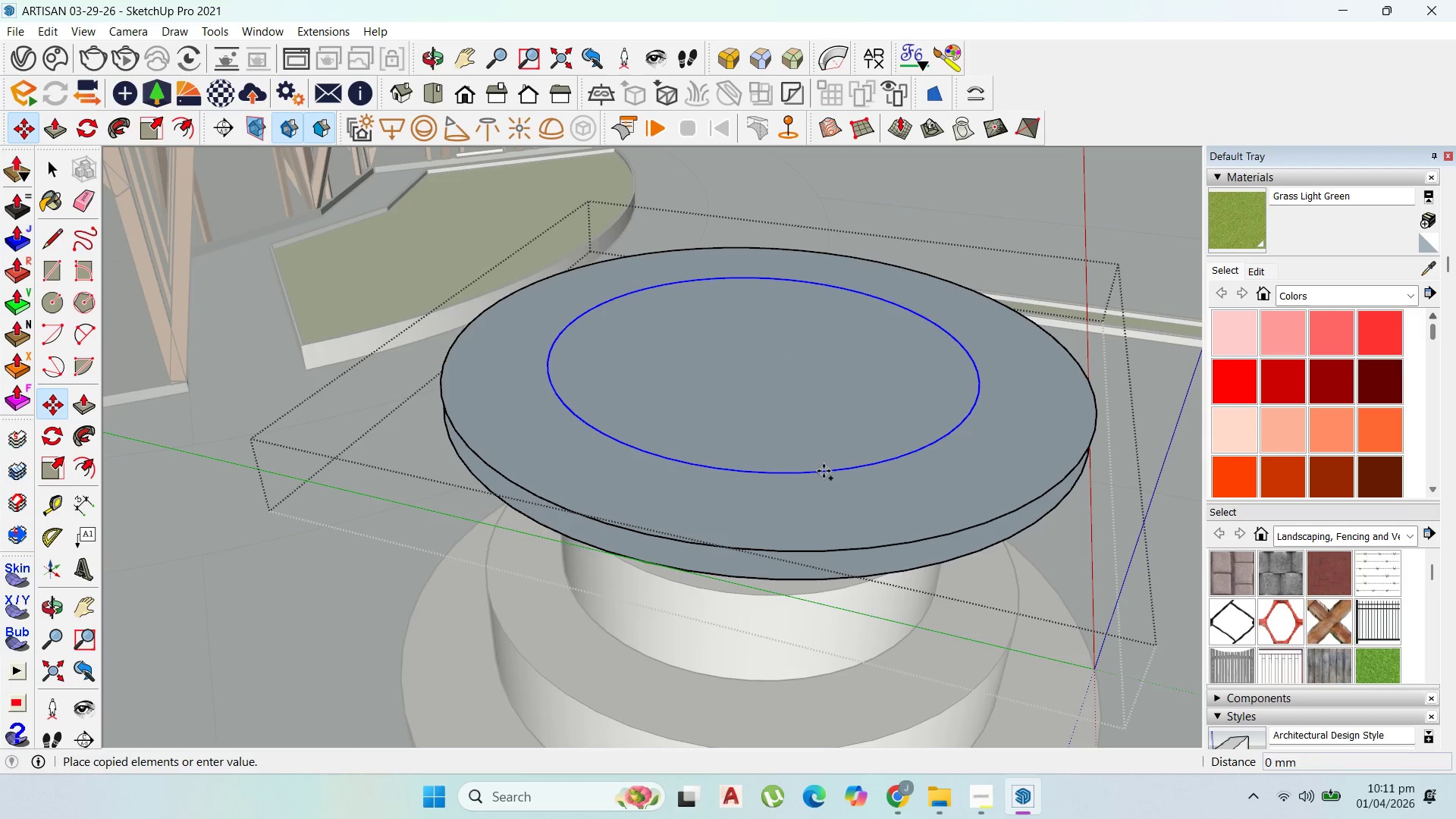 
key(Control+ControlLeft)
 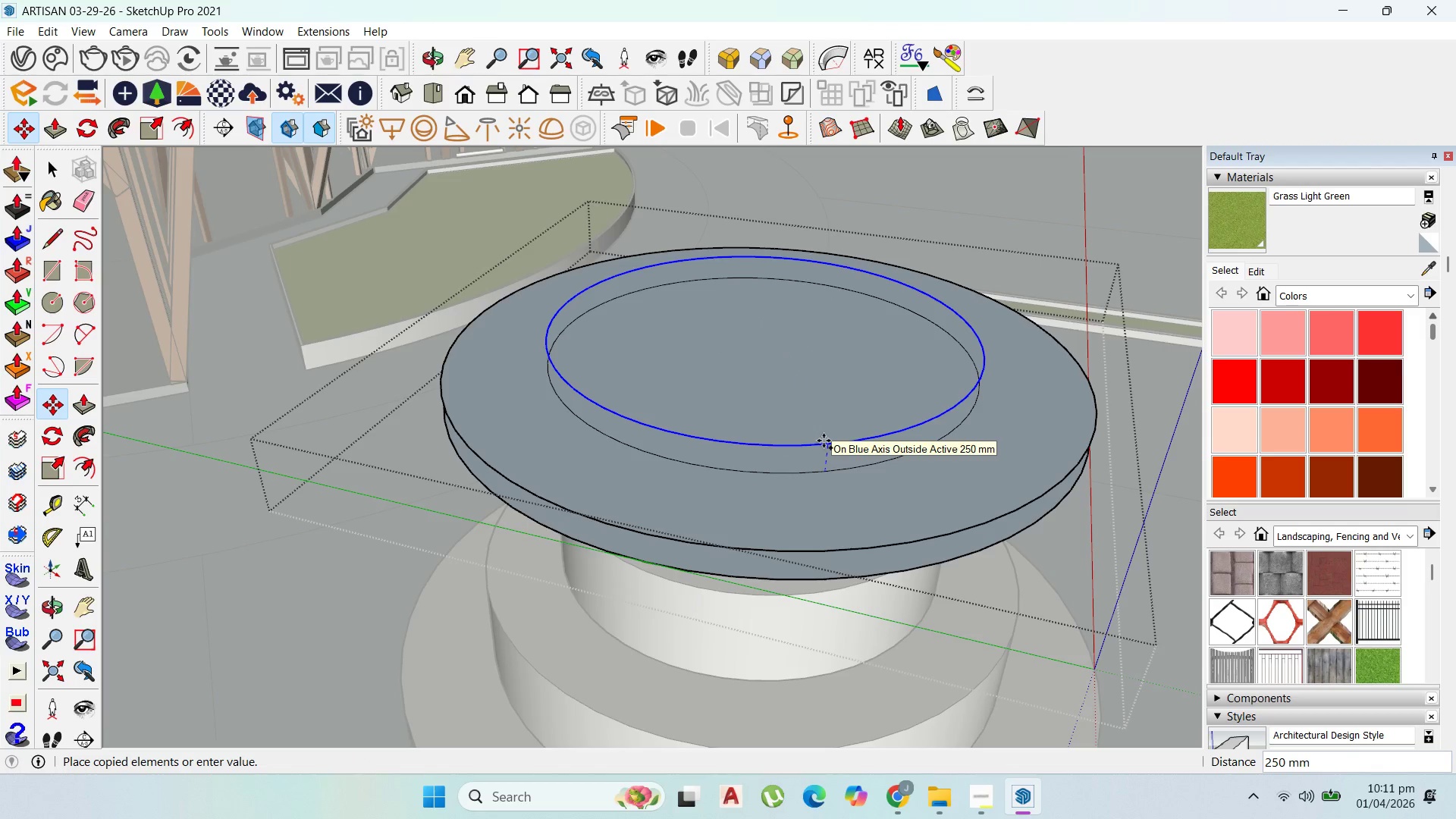 
key(Escape)
 